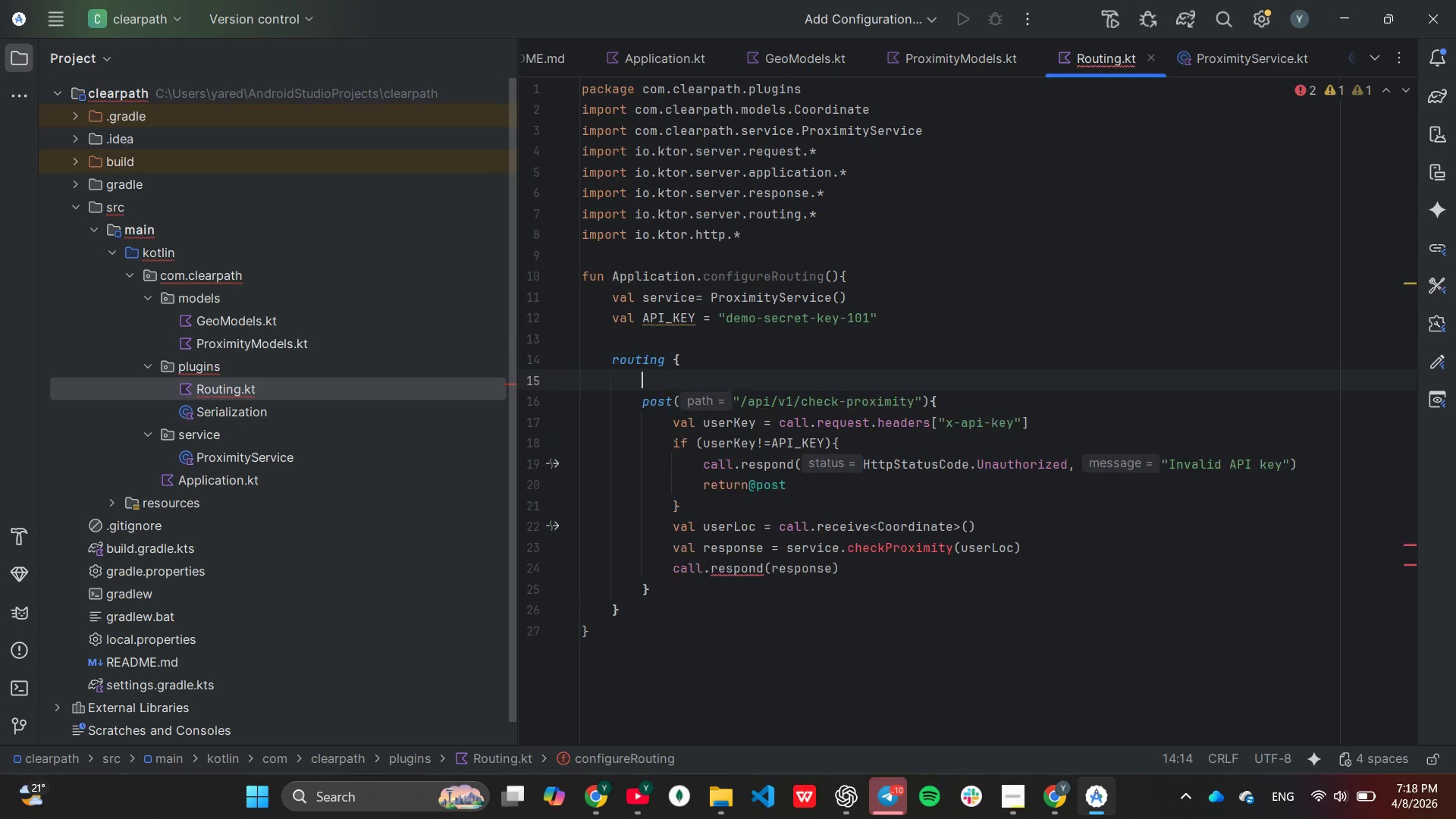 
key(Enter)
 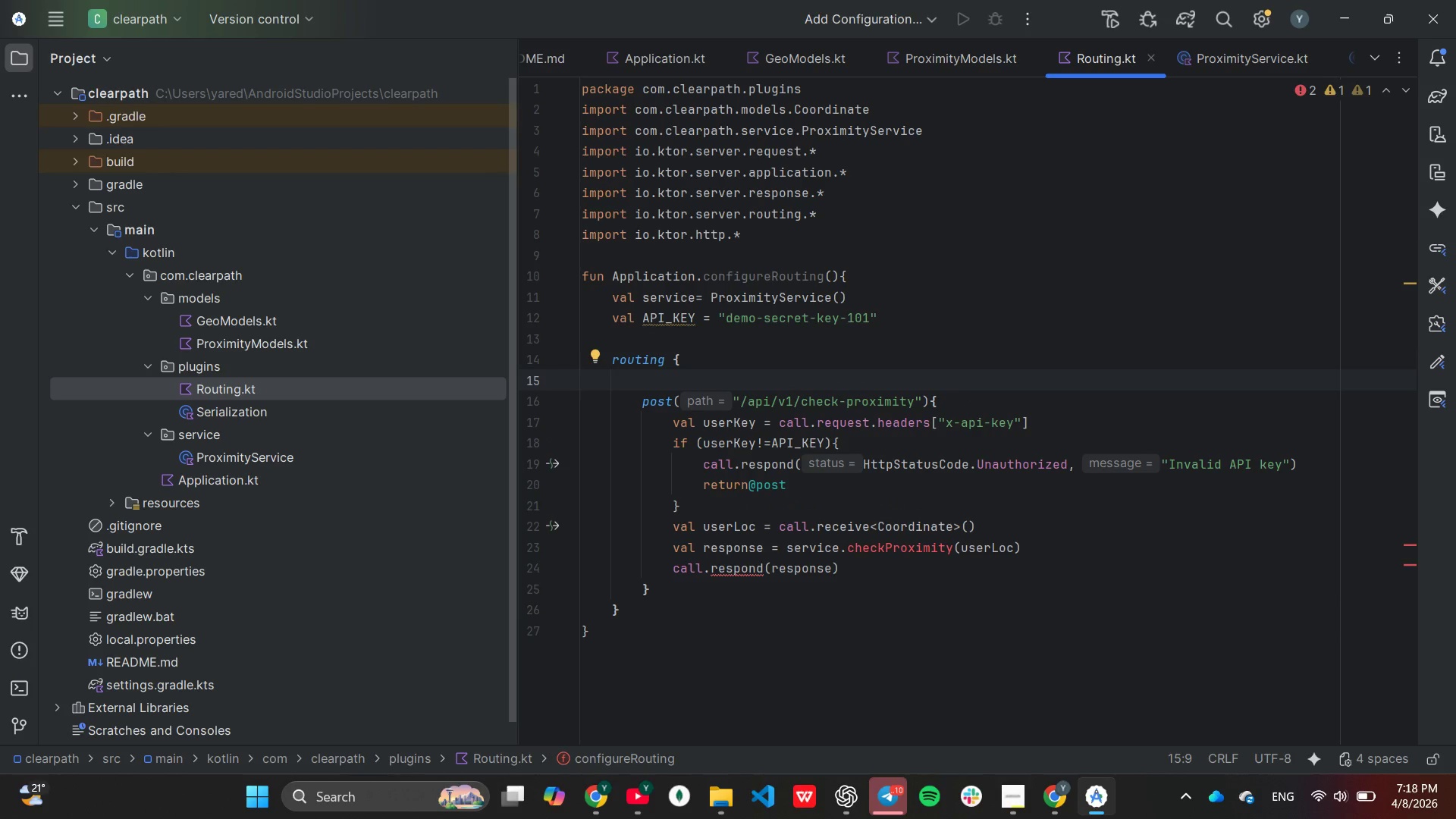 
type(post)
 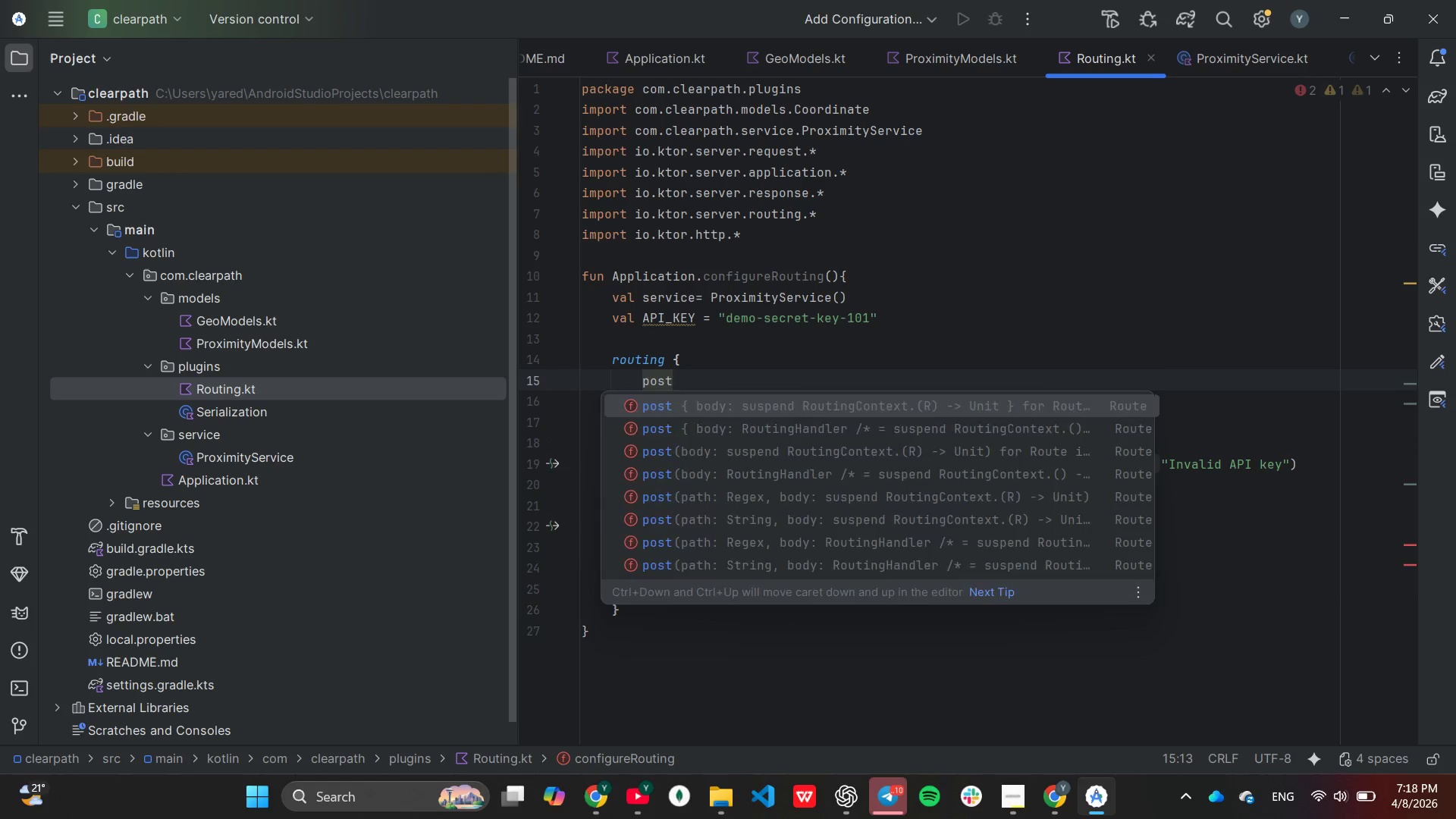 
key(Enter)
 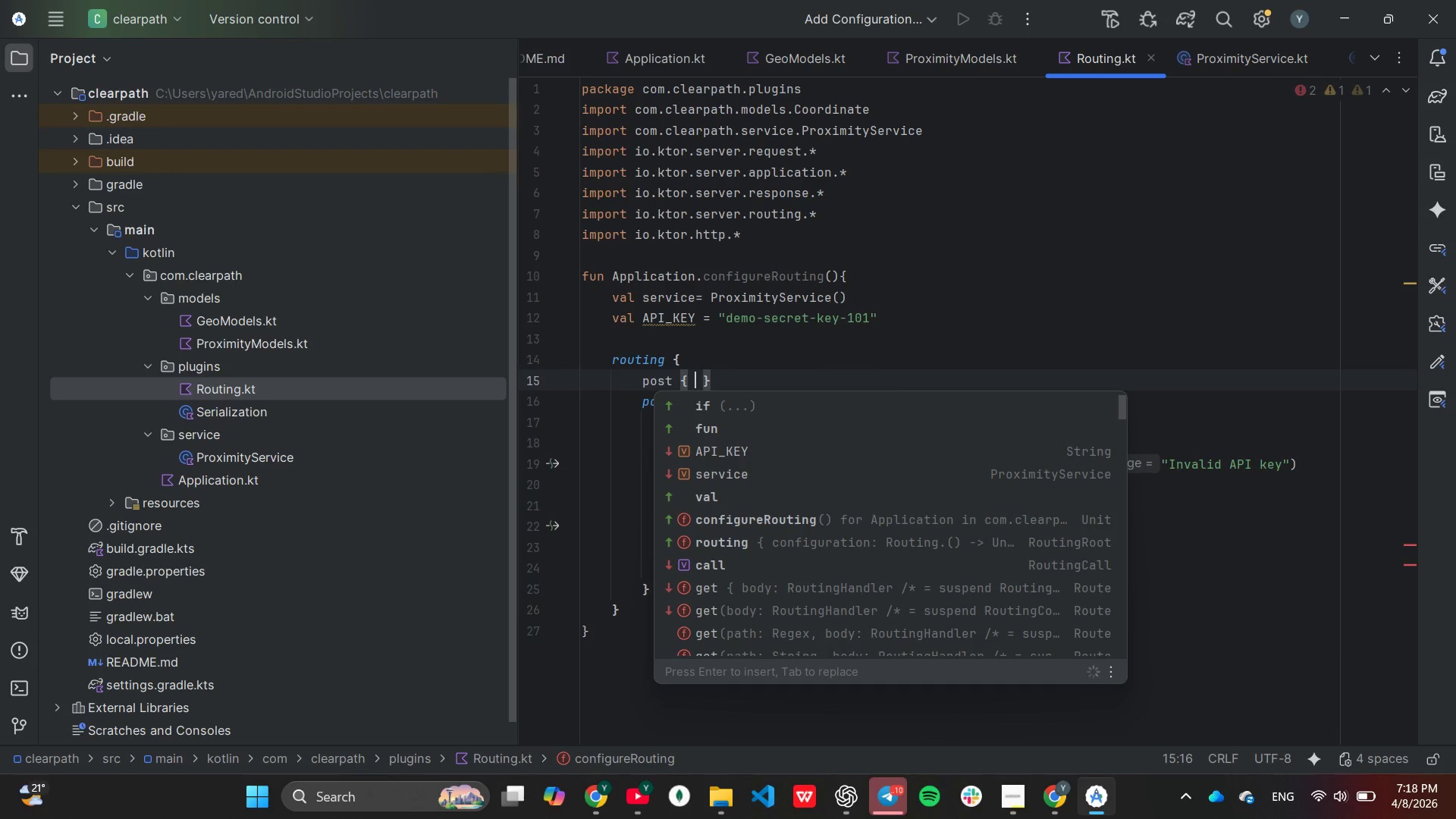 
key(Backspace)
 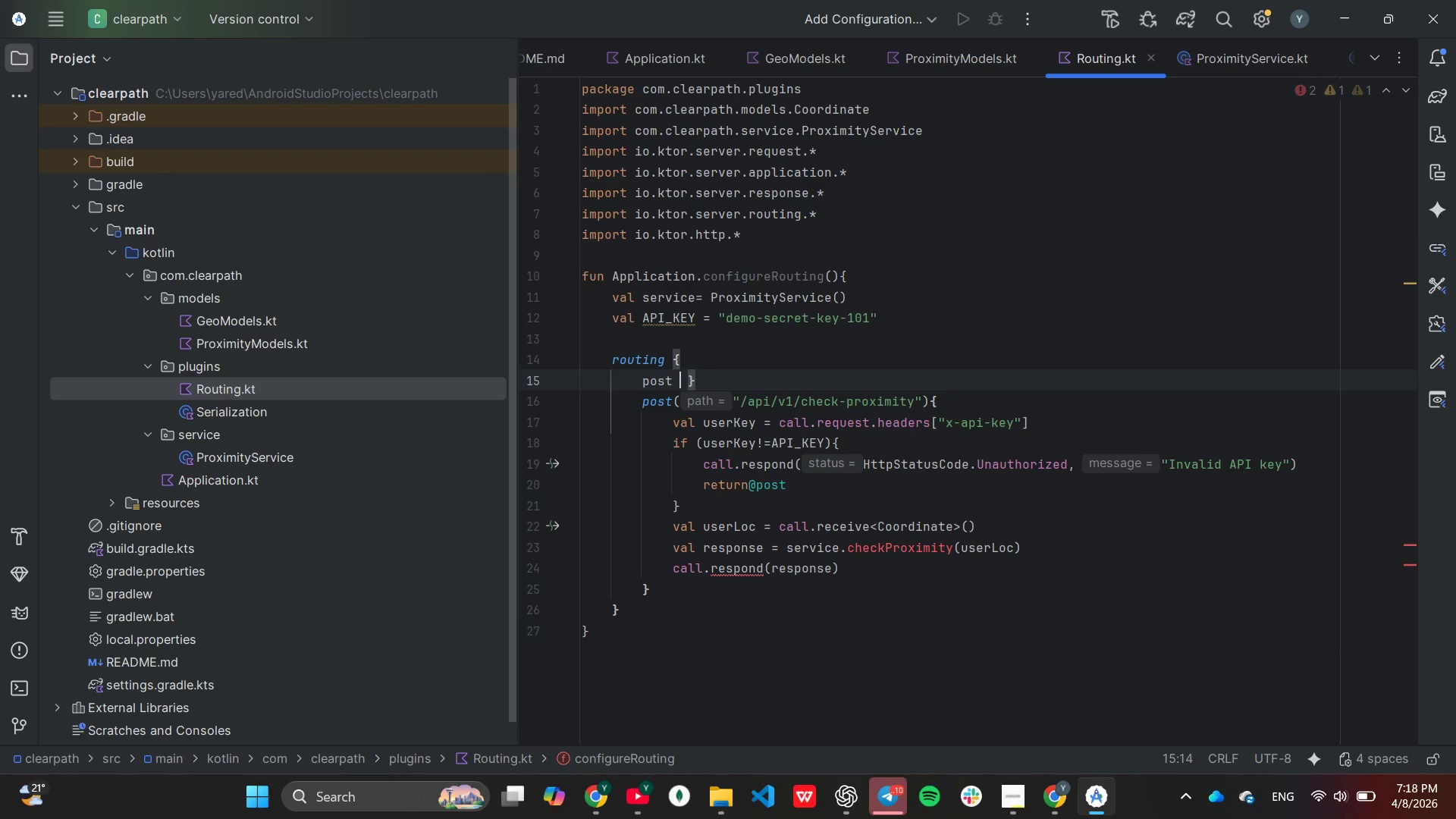 
key(Backspace)
 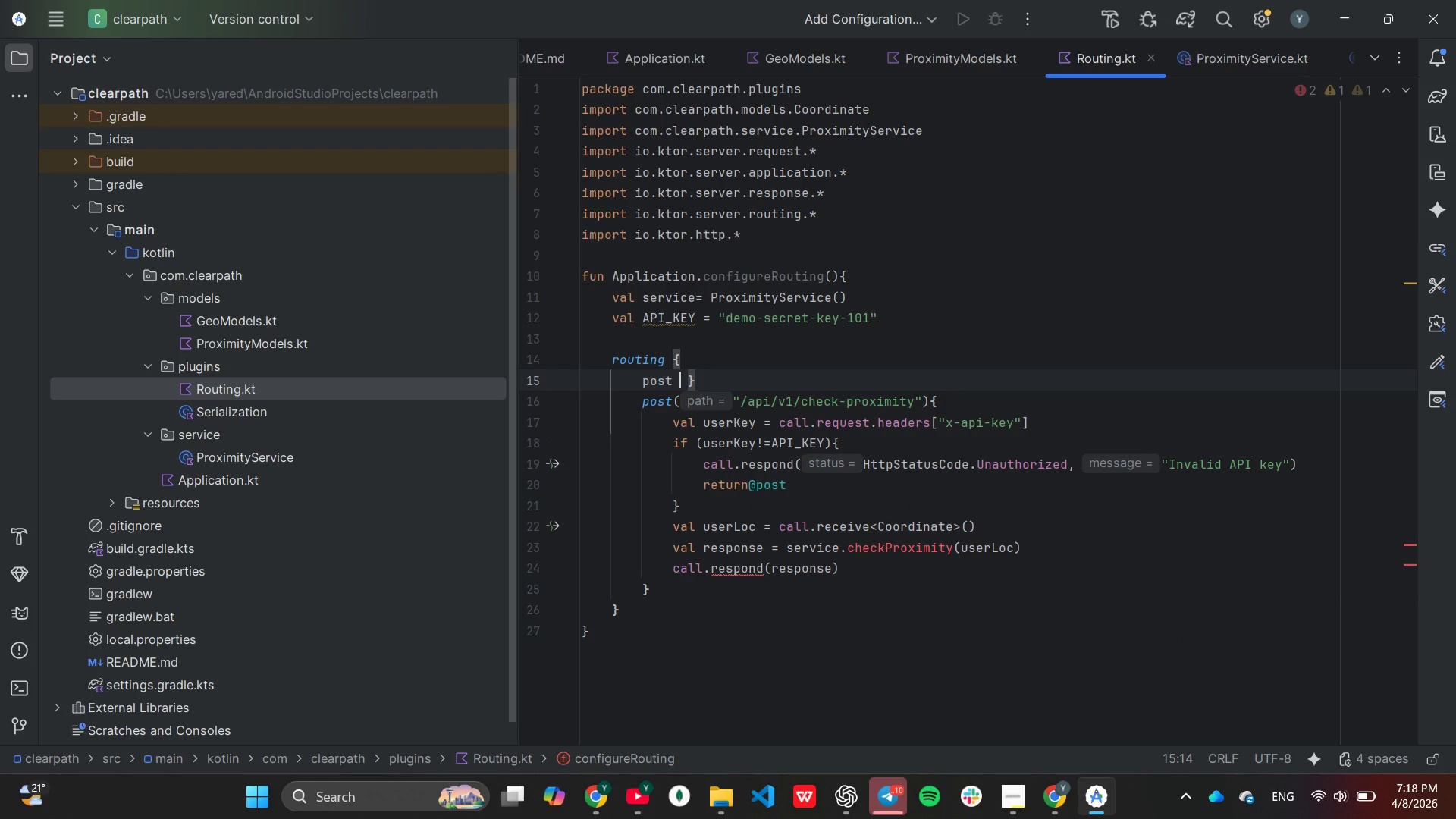 
key(ArrowRight)
 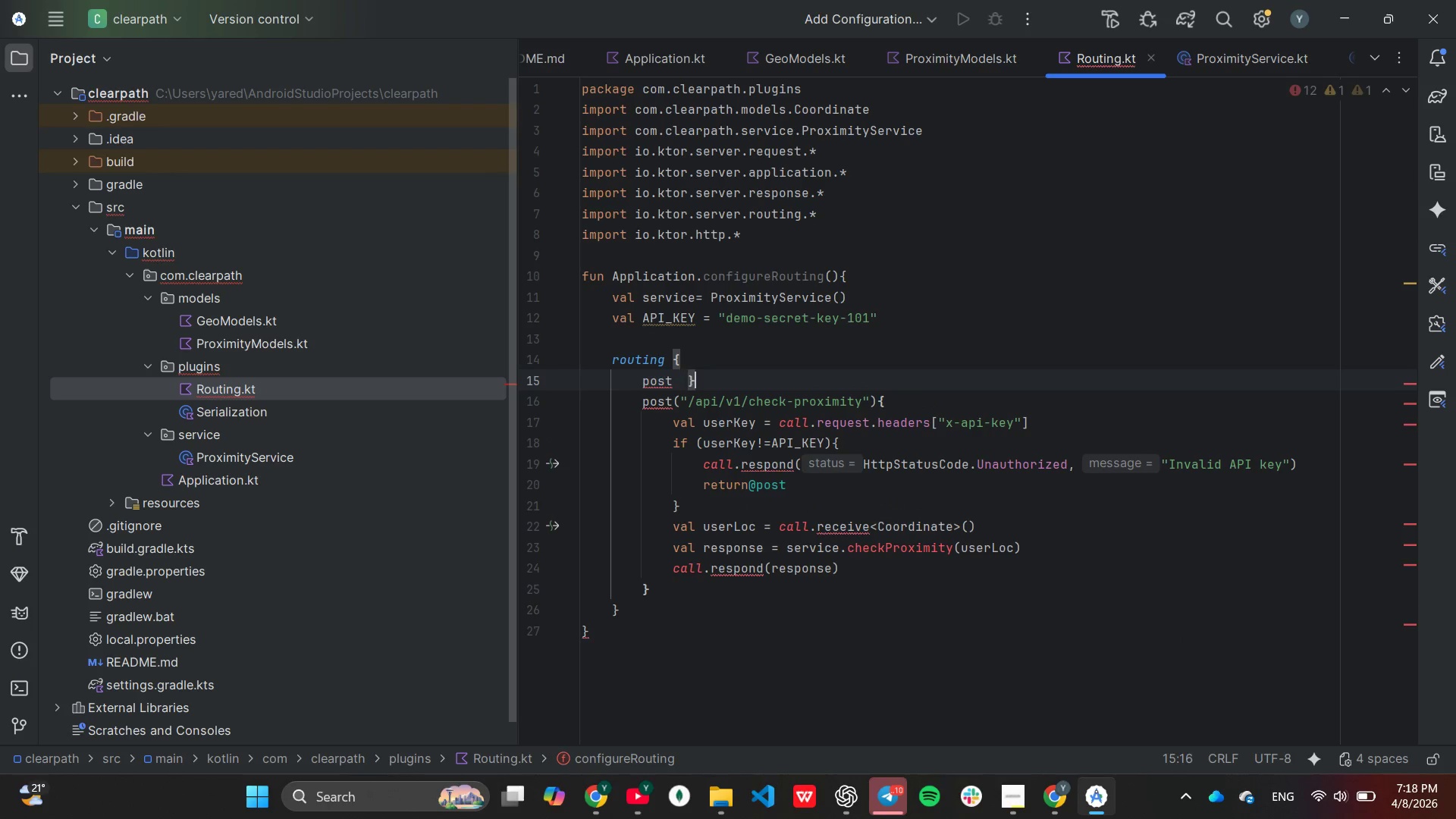 
key(ArrowRight)
 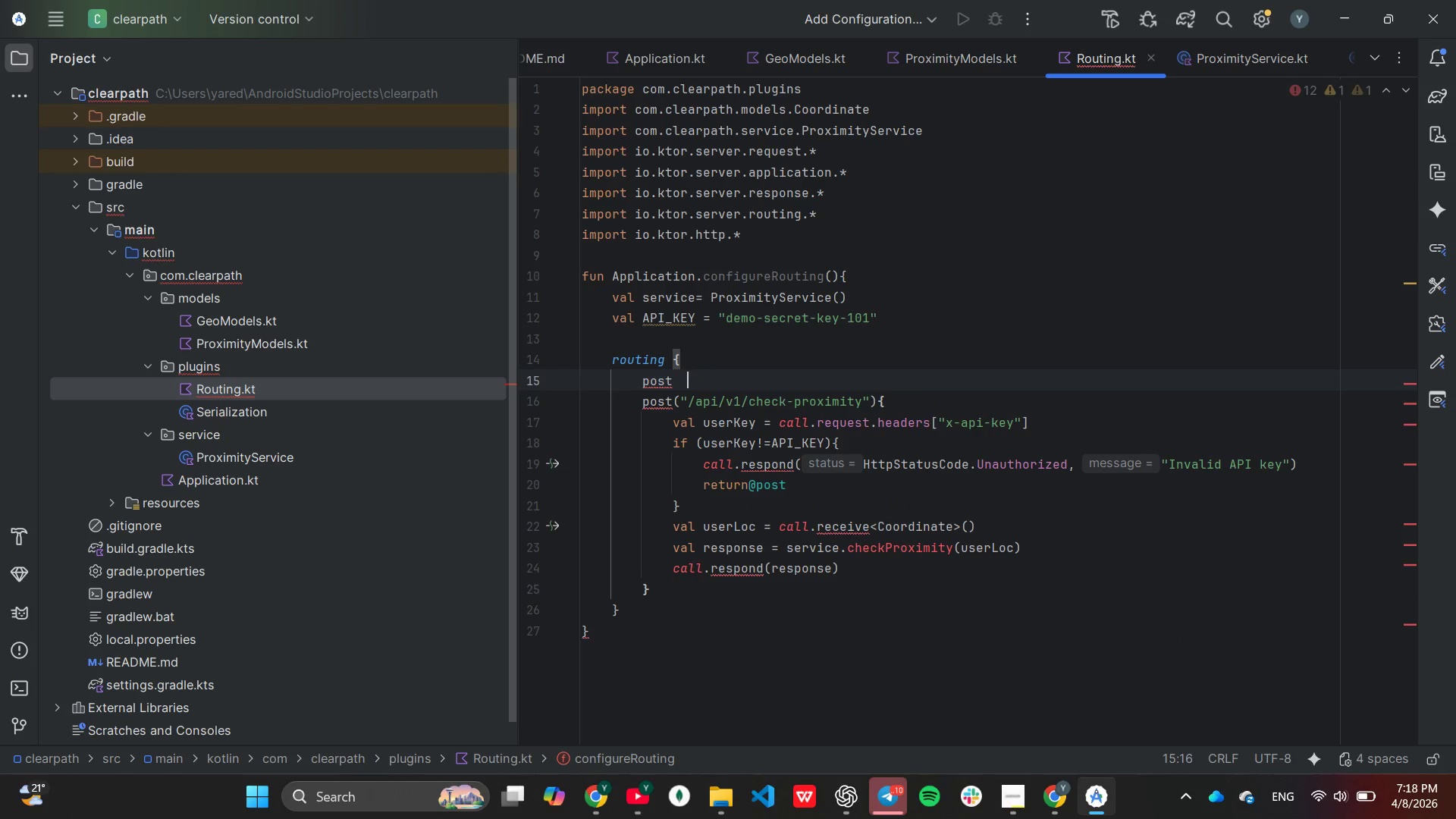 
key(Backspace)
 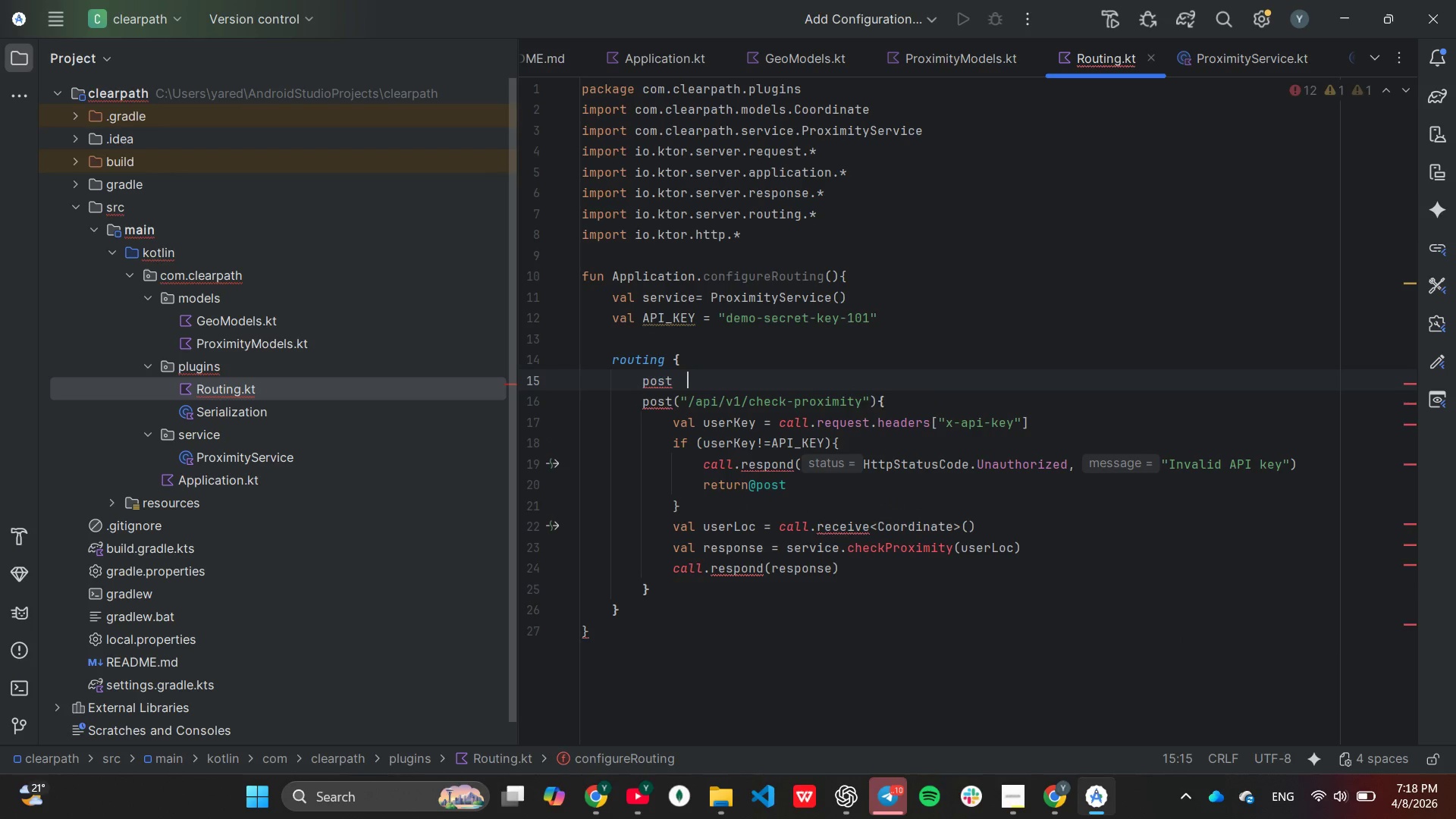 
key(Backspace)
 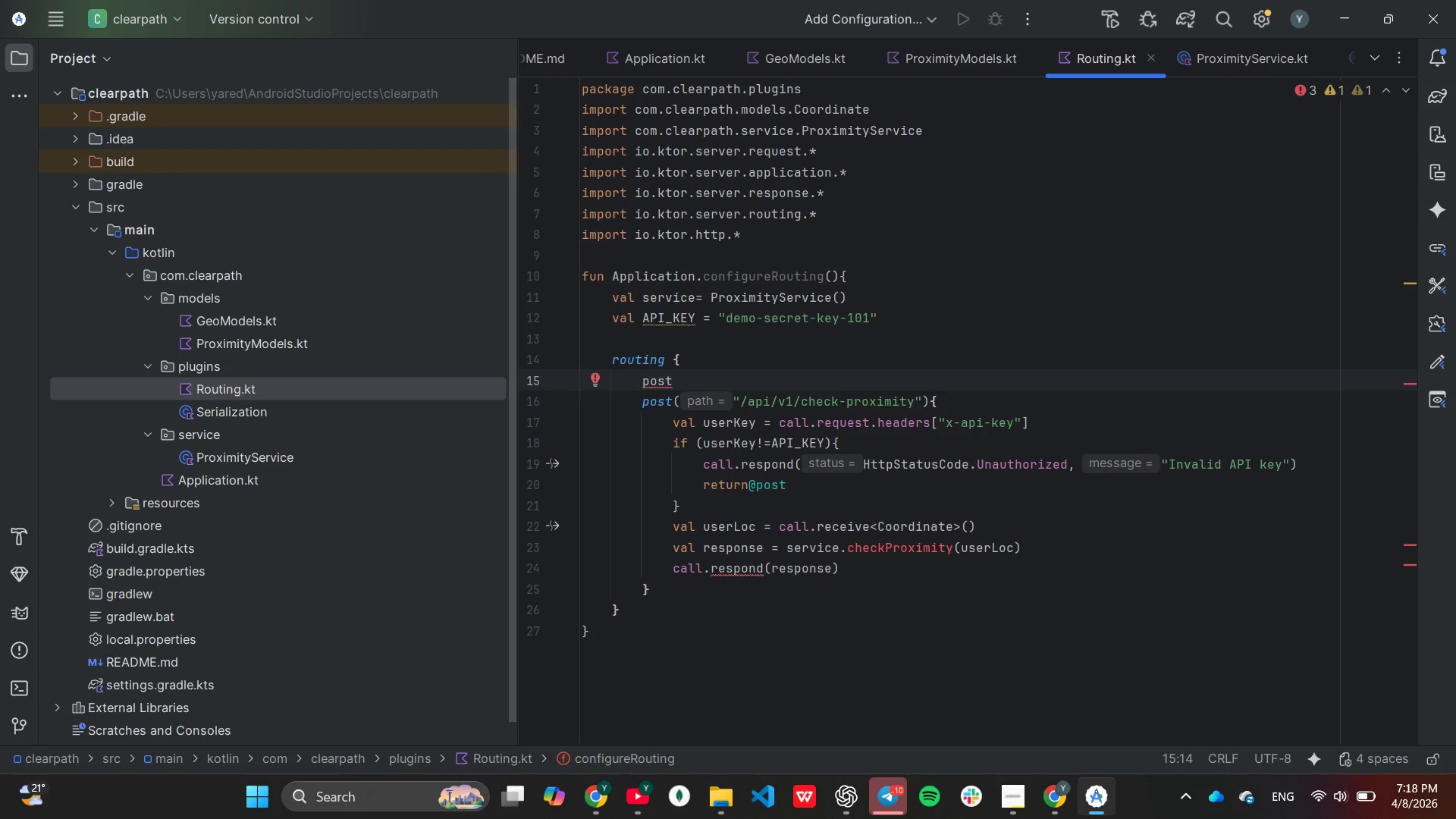 
key(Shift+9)
 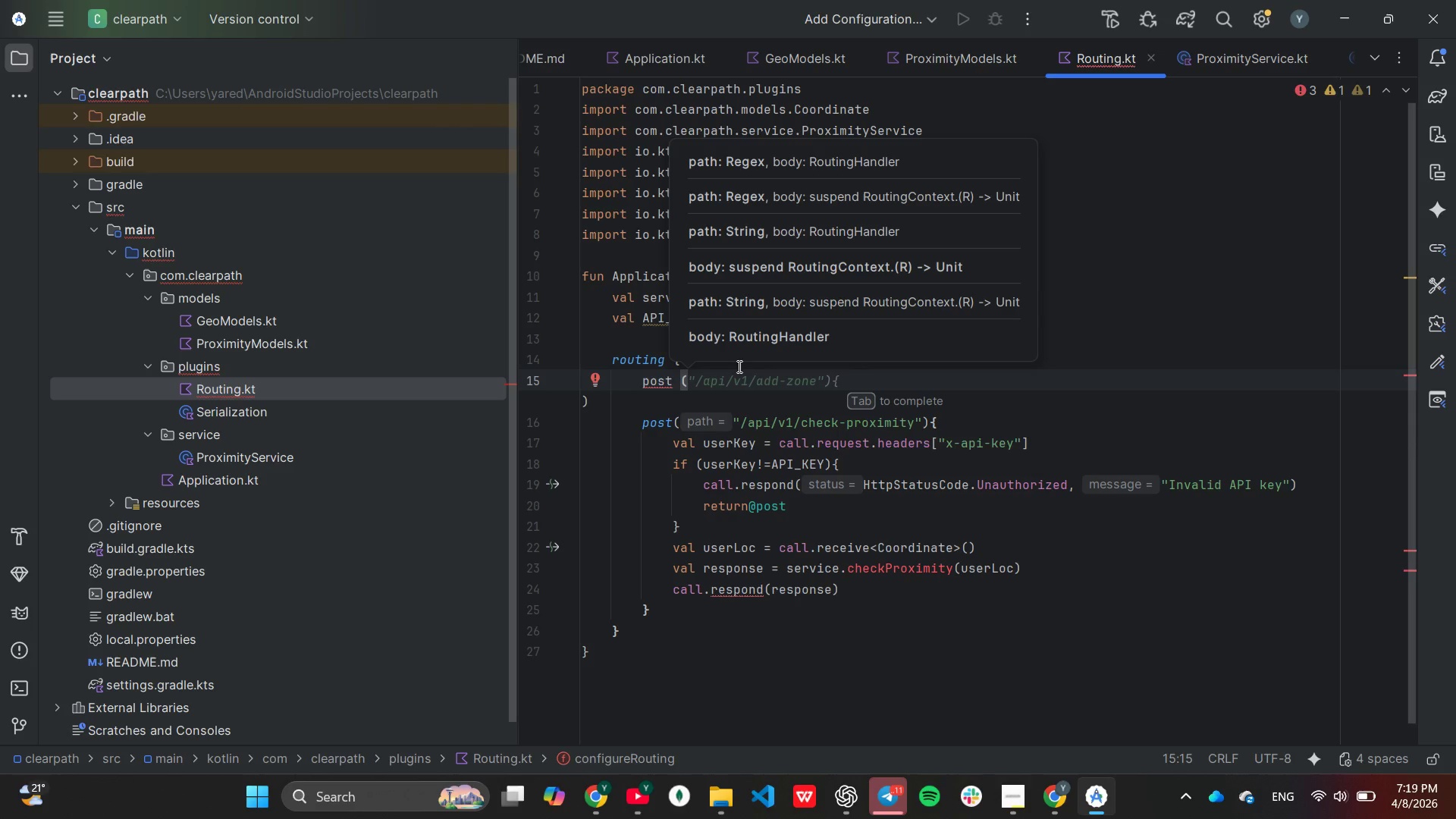 
wait(28.83)
 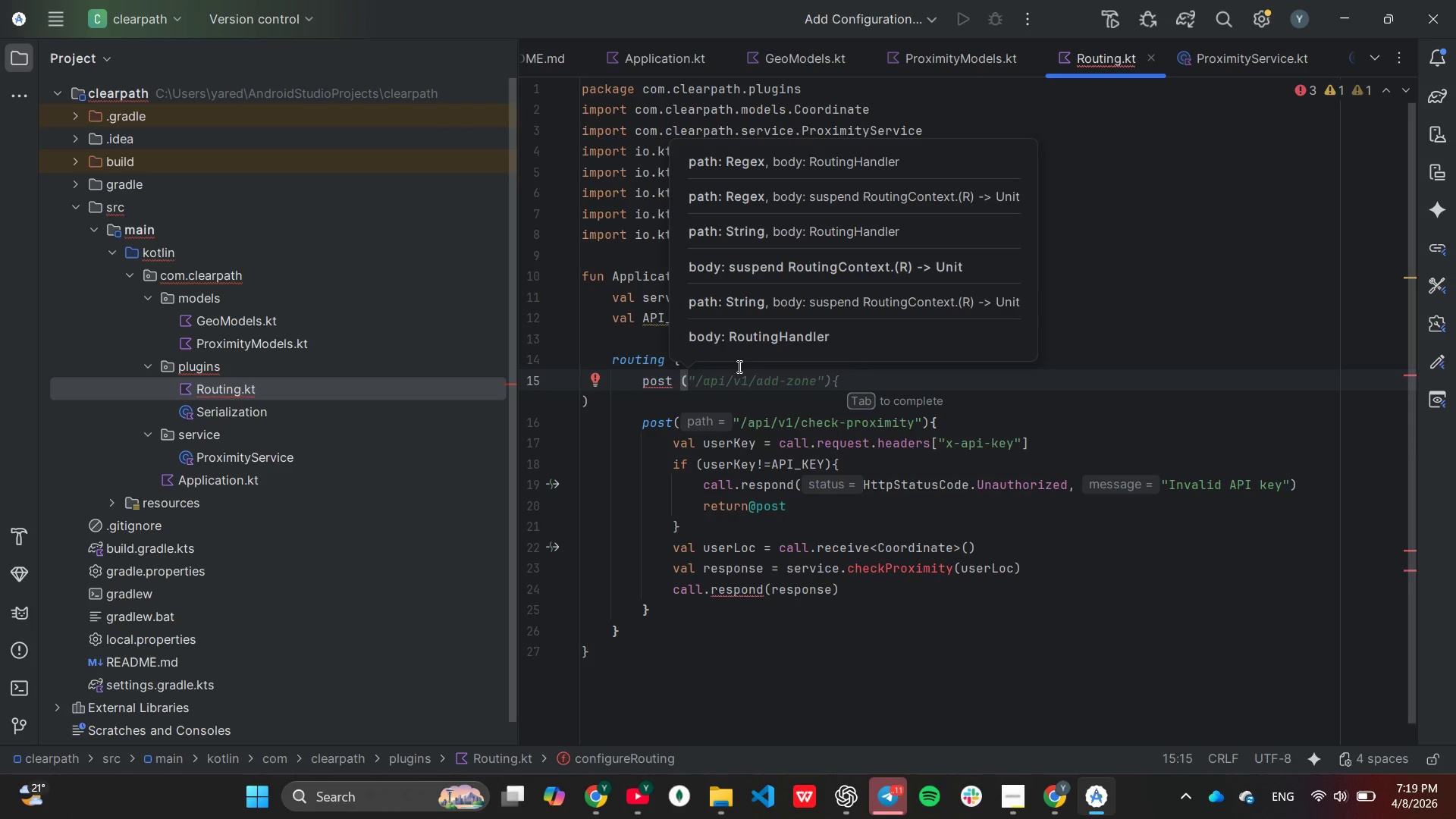 
key(Backspace)
key(Backspace)
key(Backspace)
key(Backspace)
key(Backspace)
key(Backspace)
type(route("api/v1)
 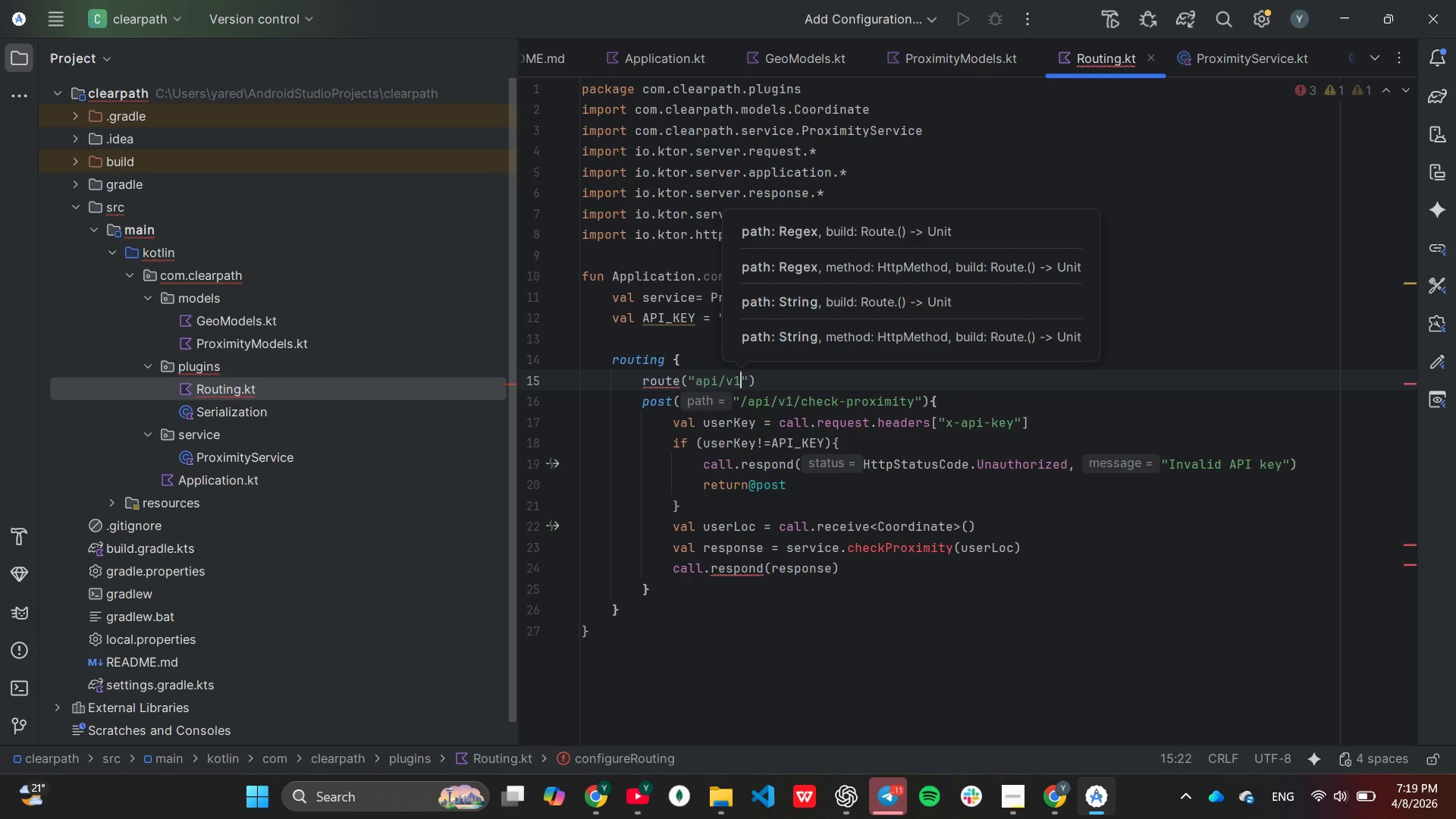 
key(ArrowRight)
 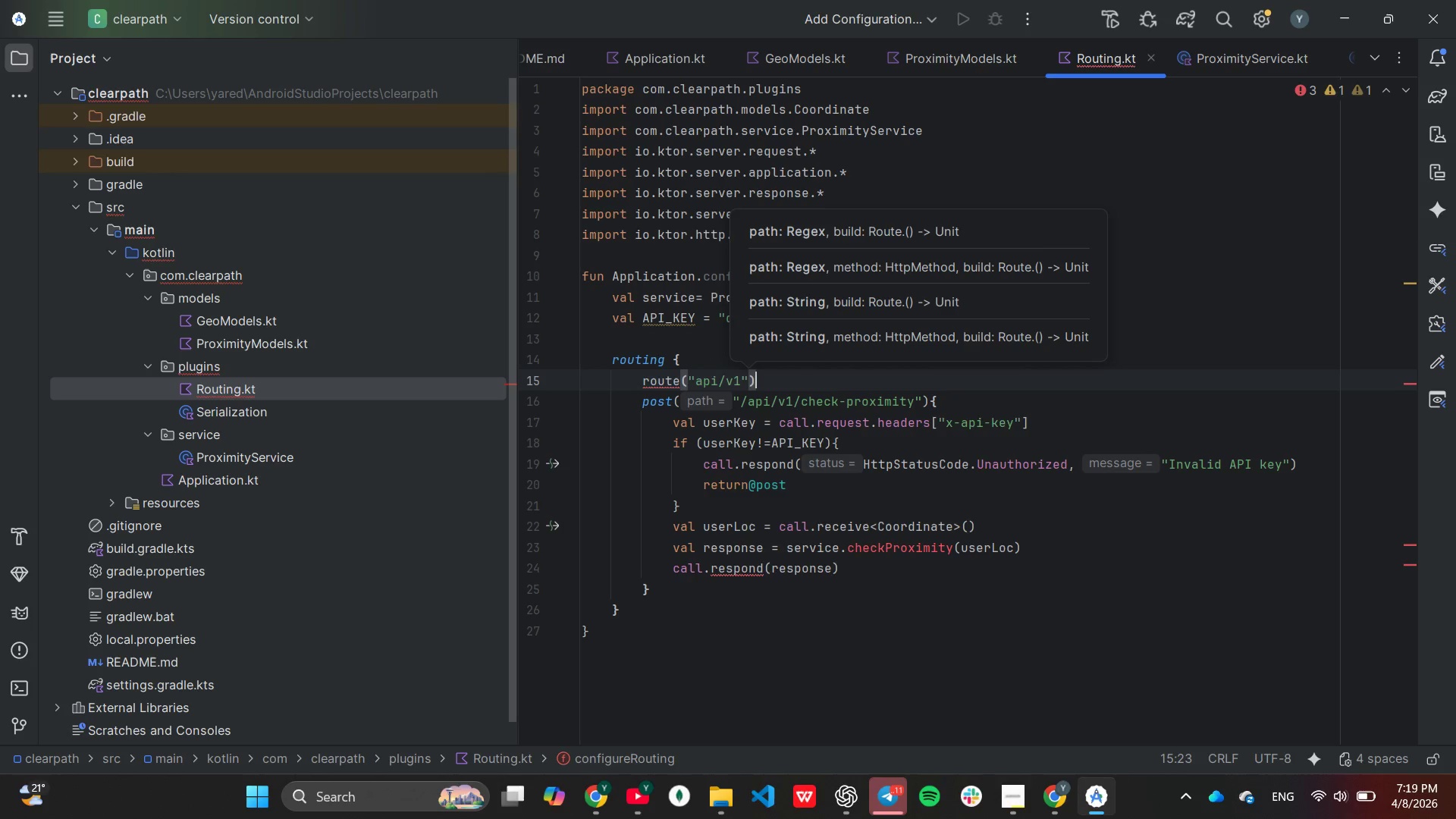 
key(ArrowRight)
 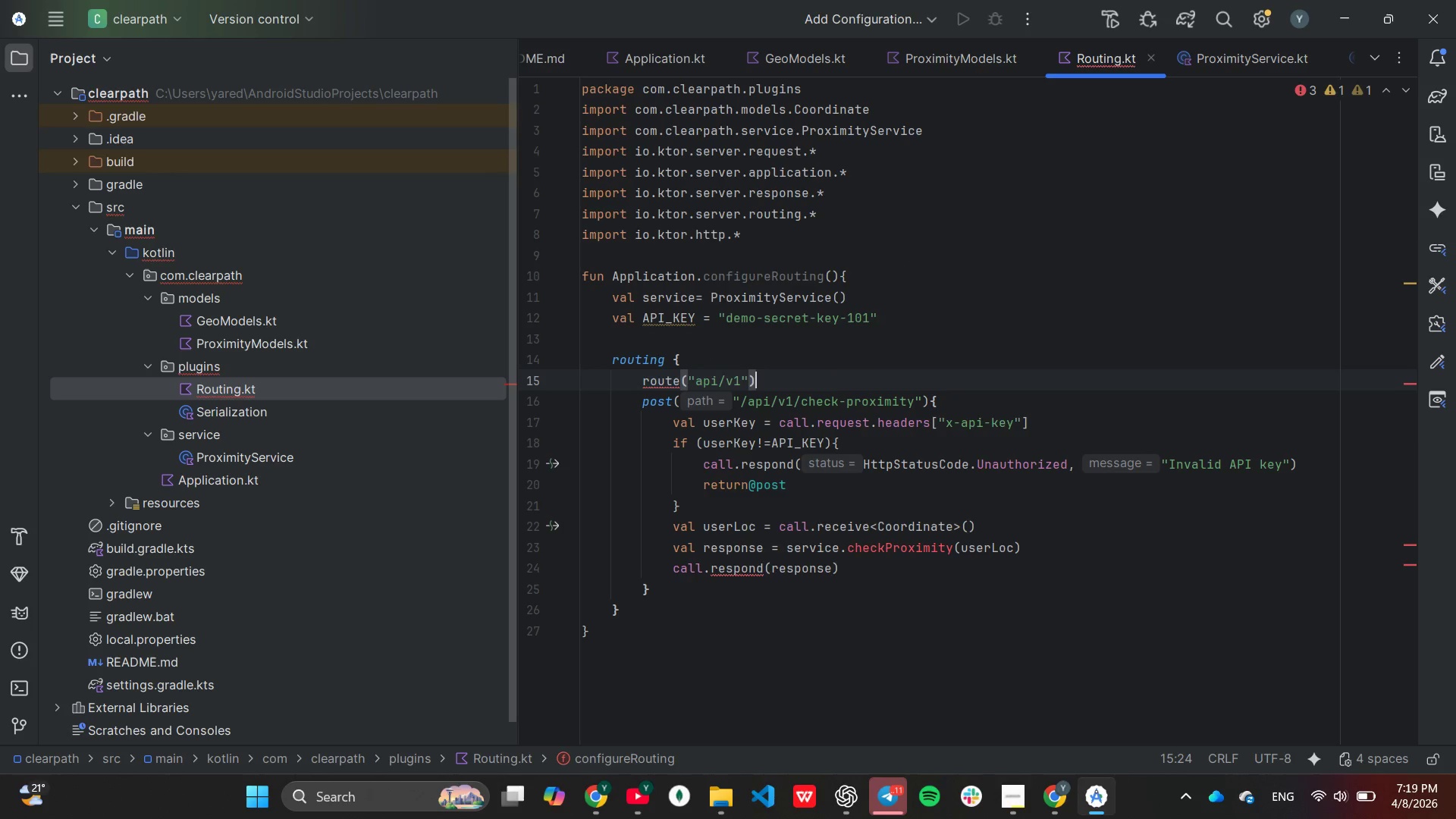 
key(Shift+BracketLeft)
 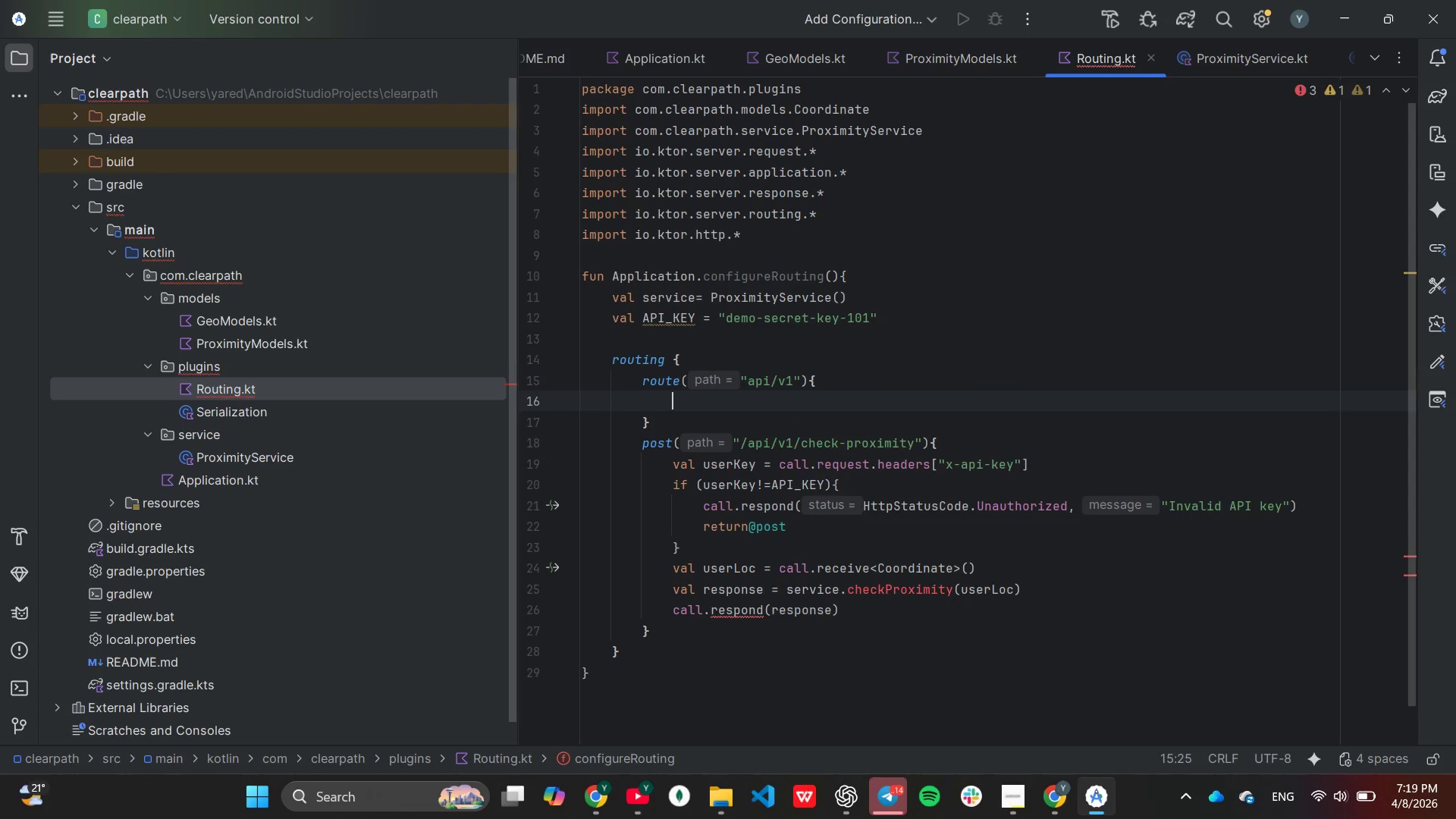 
key(Enter)
 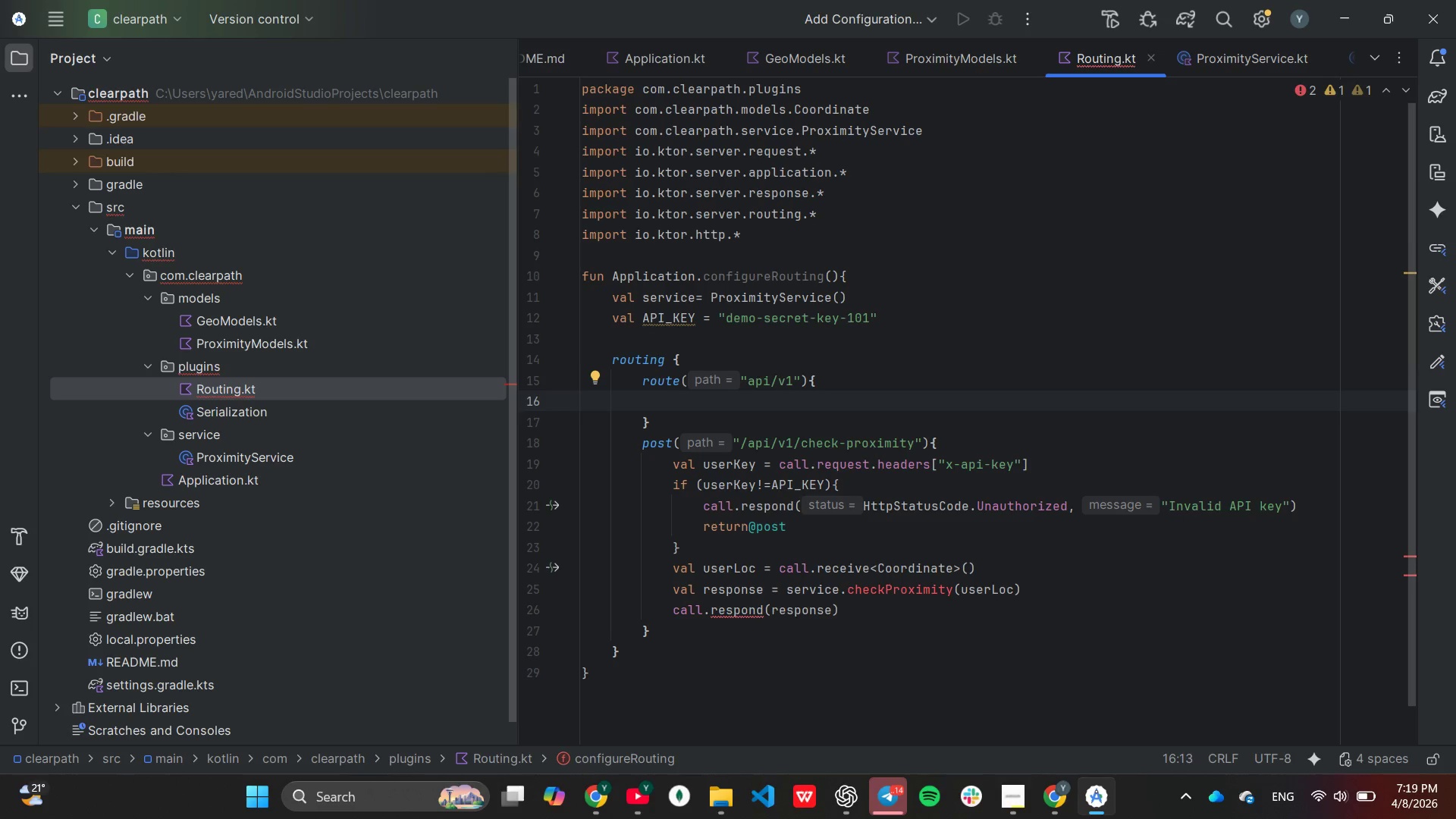 
wait(20.23)
 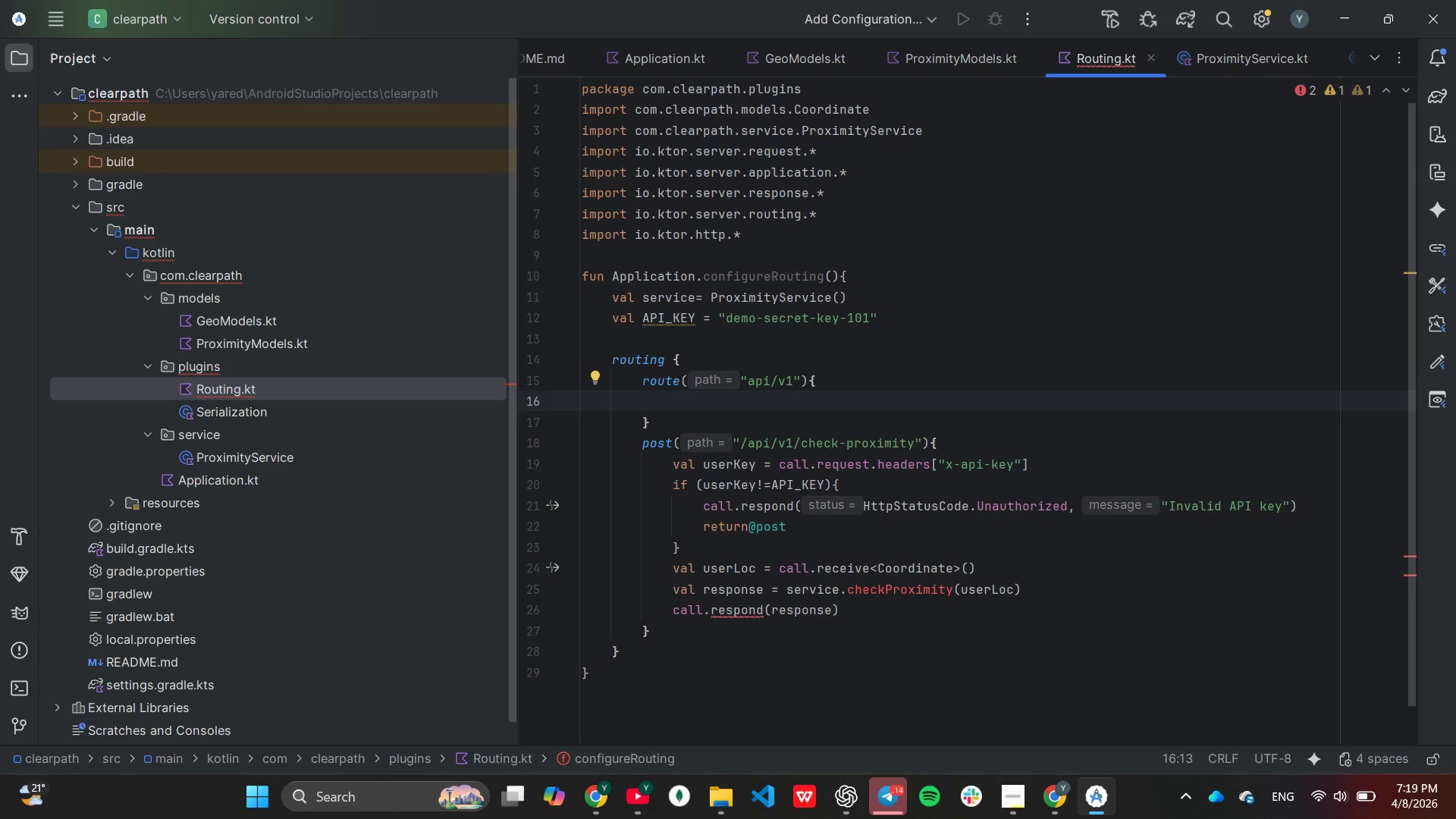 
type(intercept)
 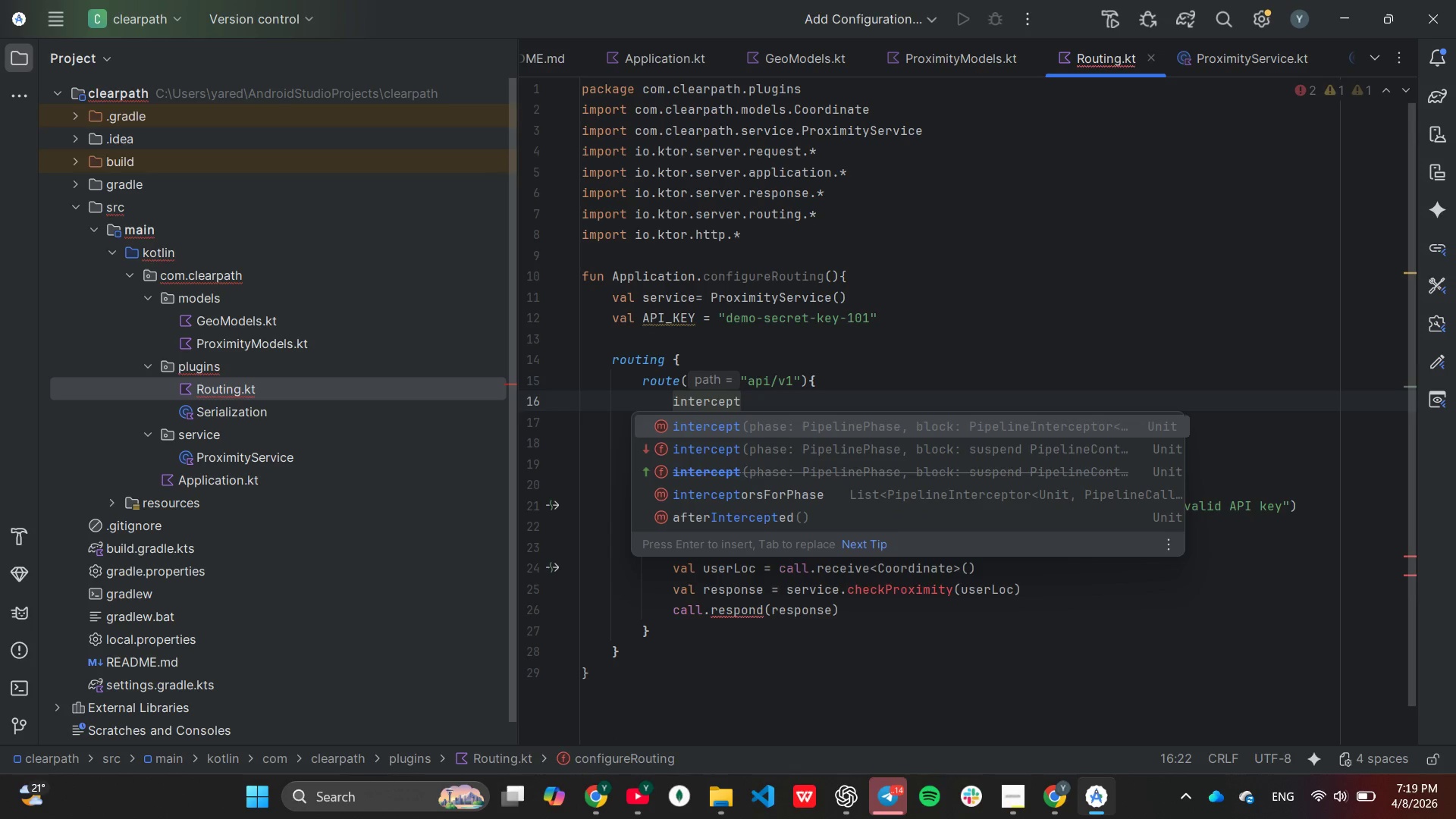 
key(Enter)
 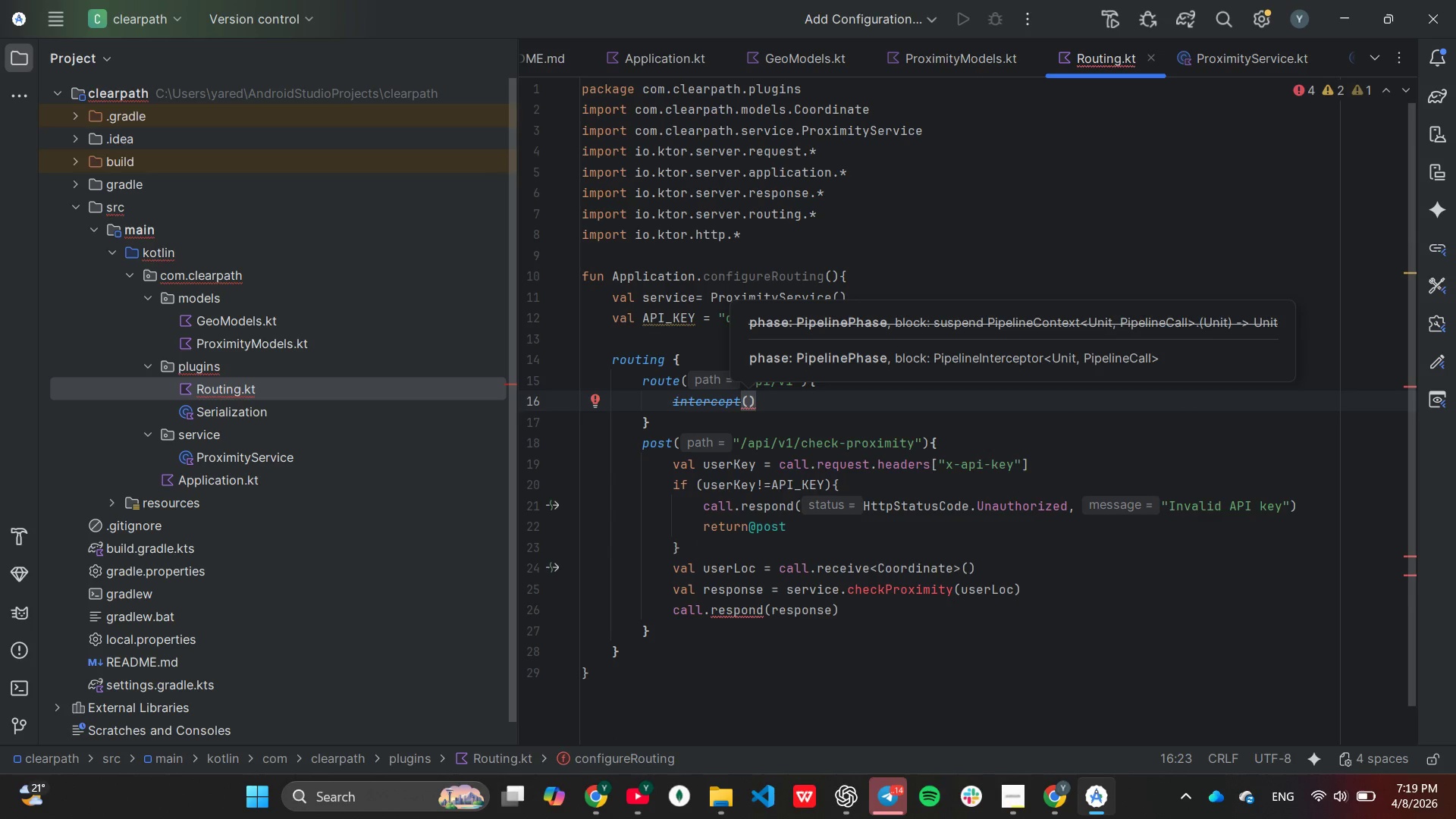 
type(App)
 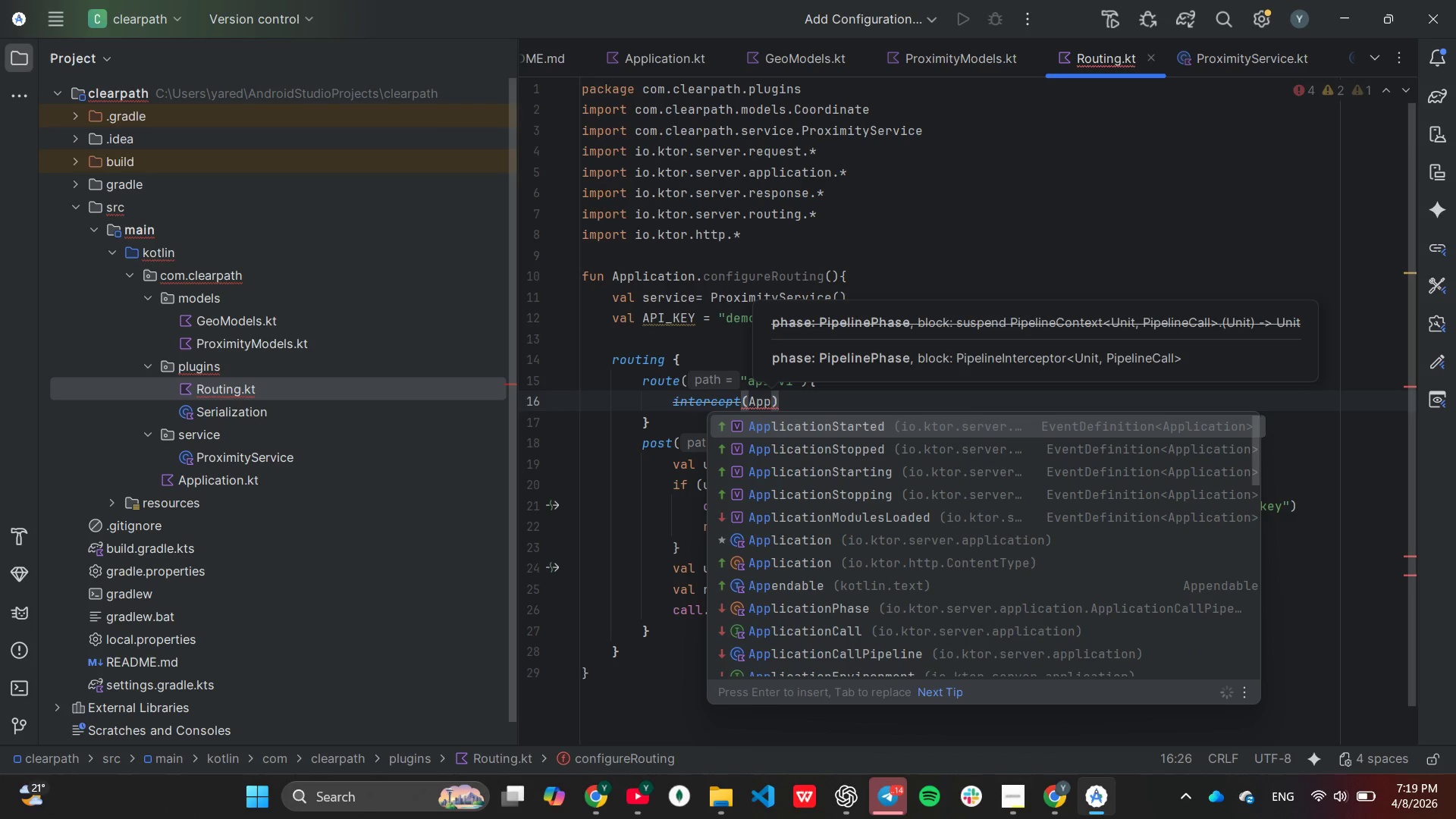 
key(Enter)
 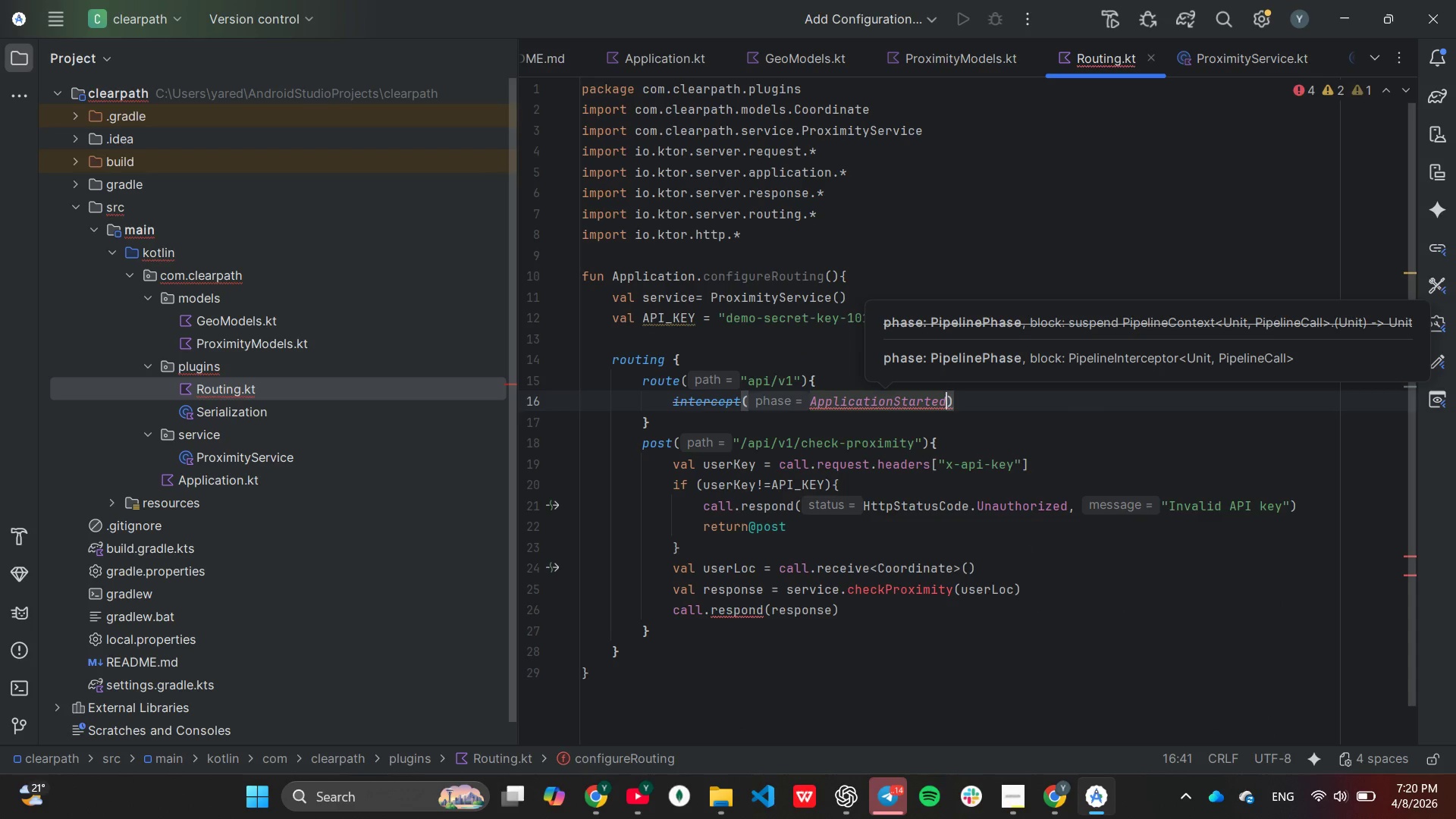 
key(Backspace)
key(Backspace)
key(Backspace)
type(Ca)
 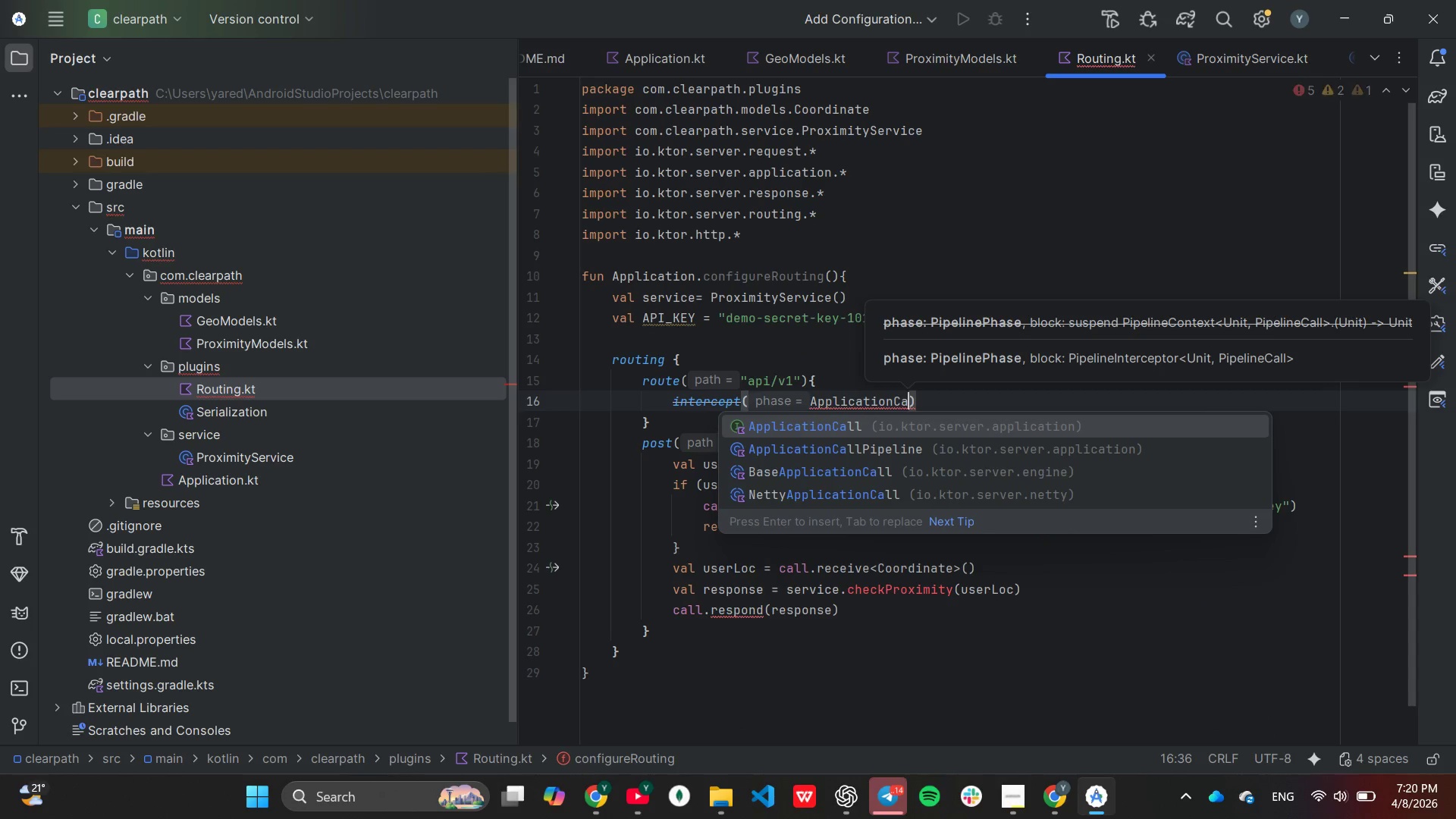 
key(ArrowDown)
 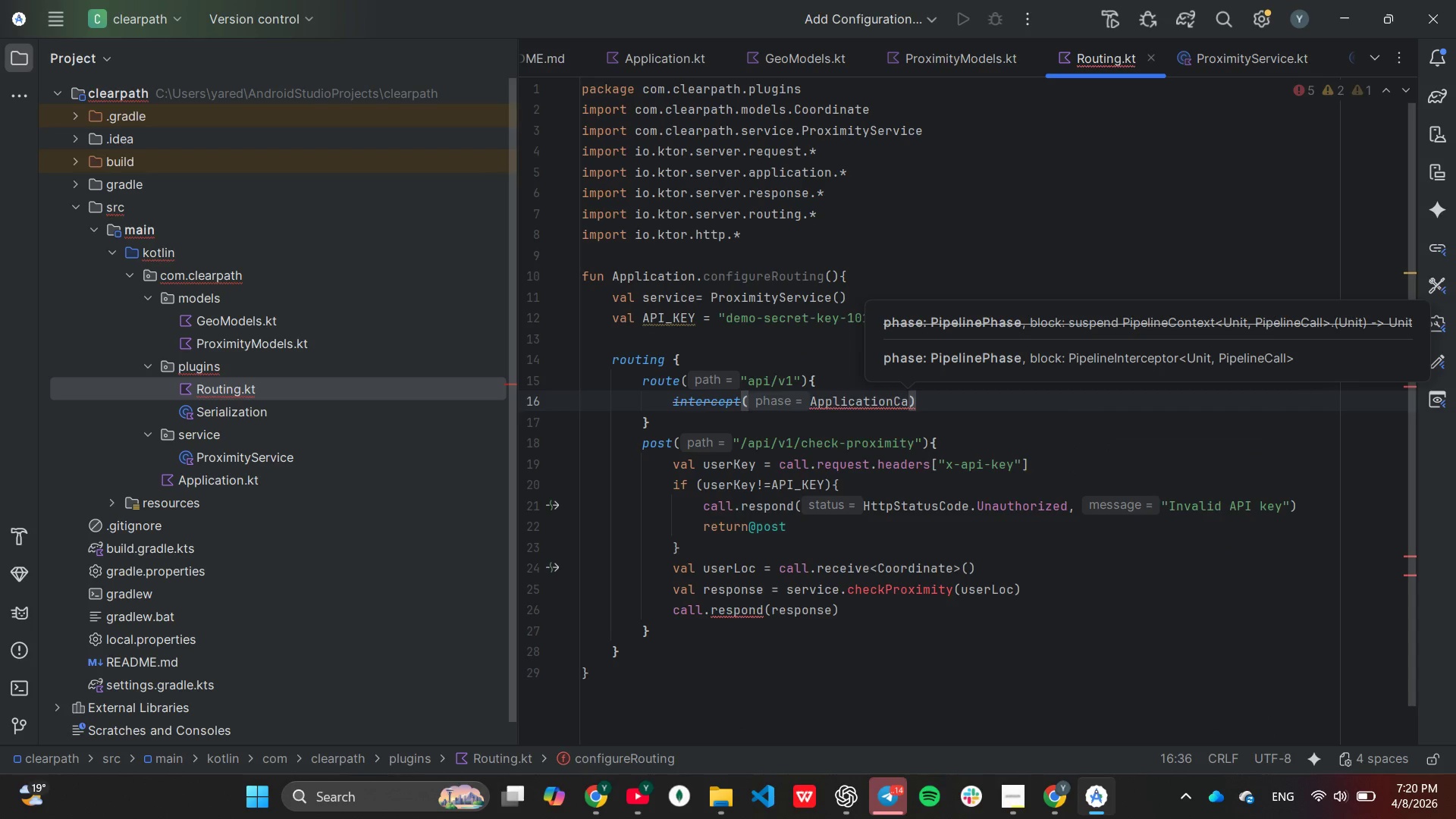 
key(Enter)
 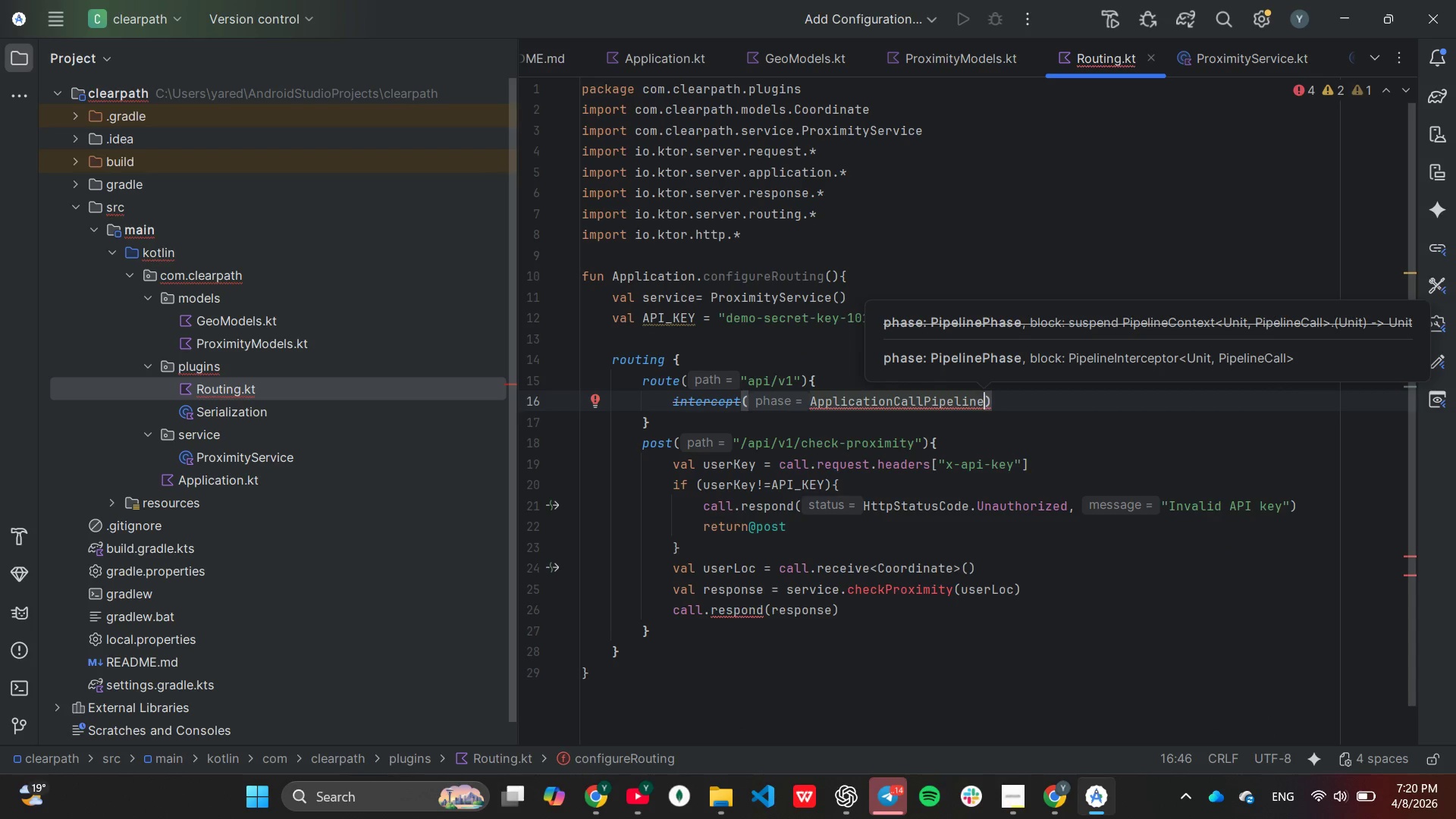 
key(Slash)
 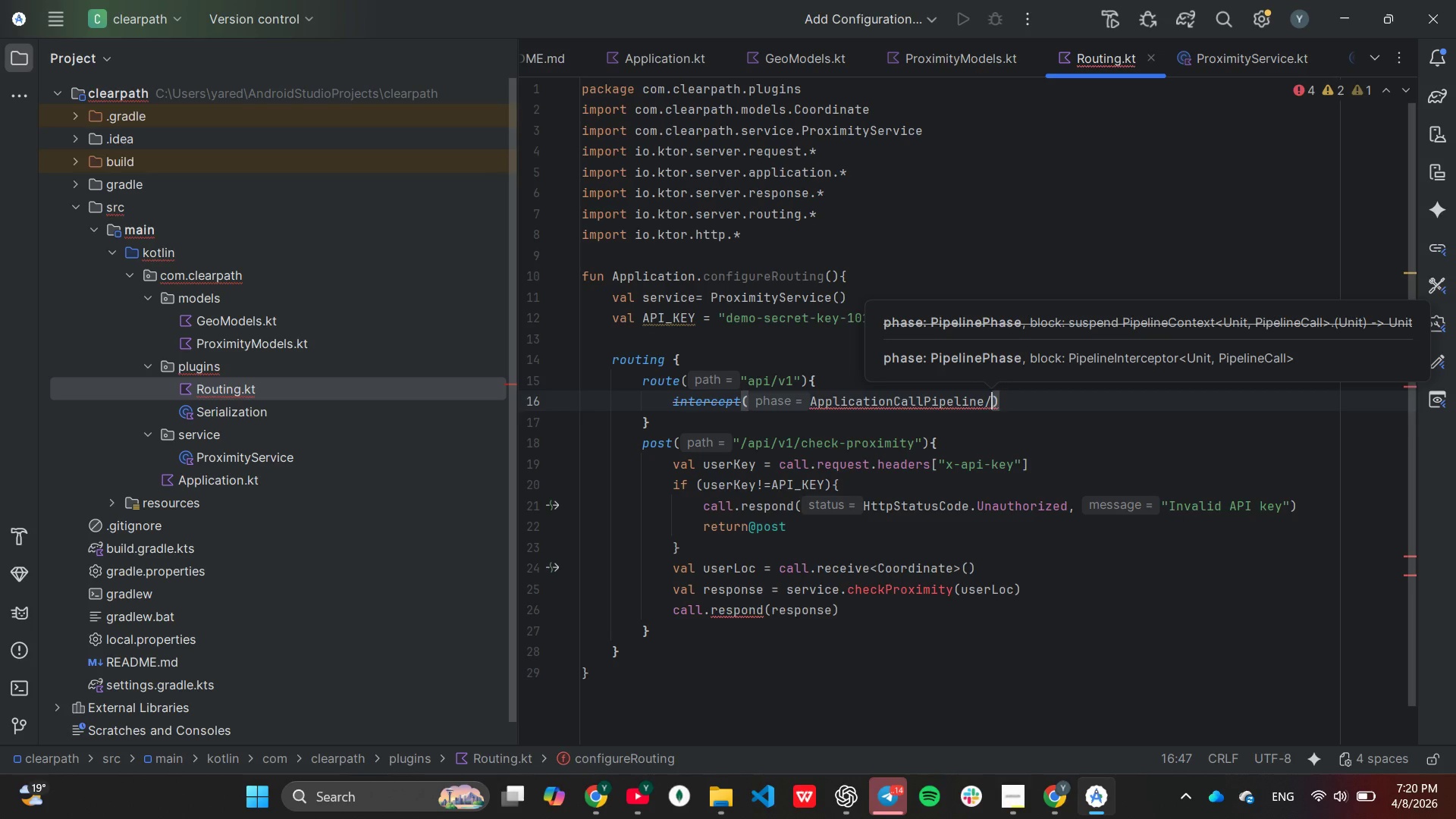 
key(Backspace)
 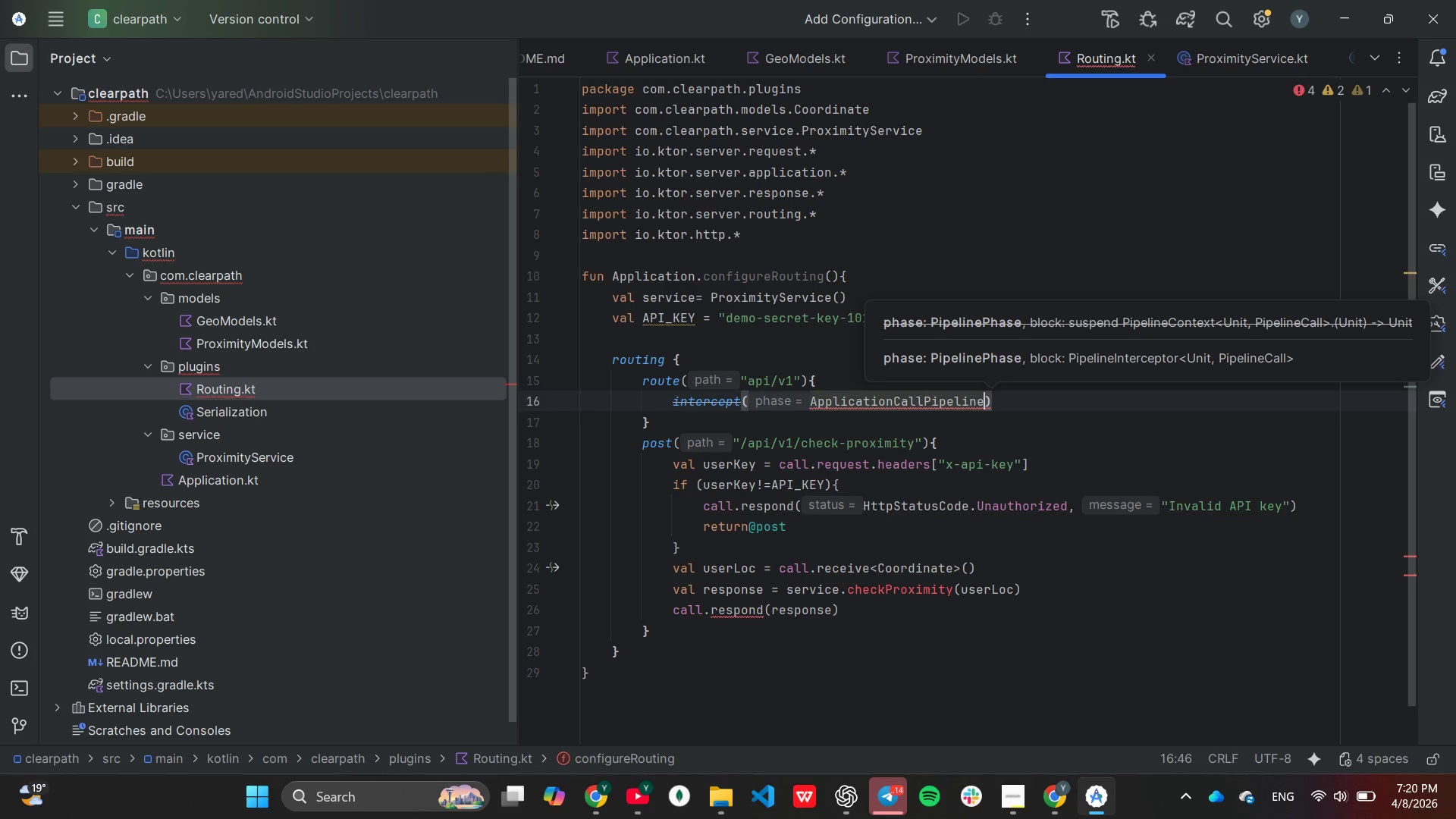 
key(Period)
 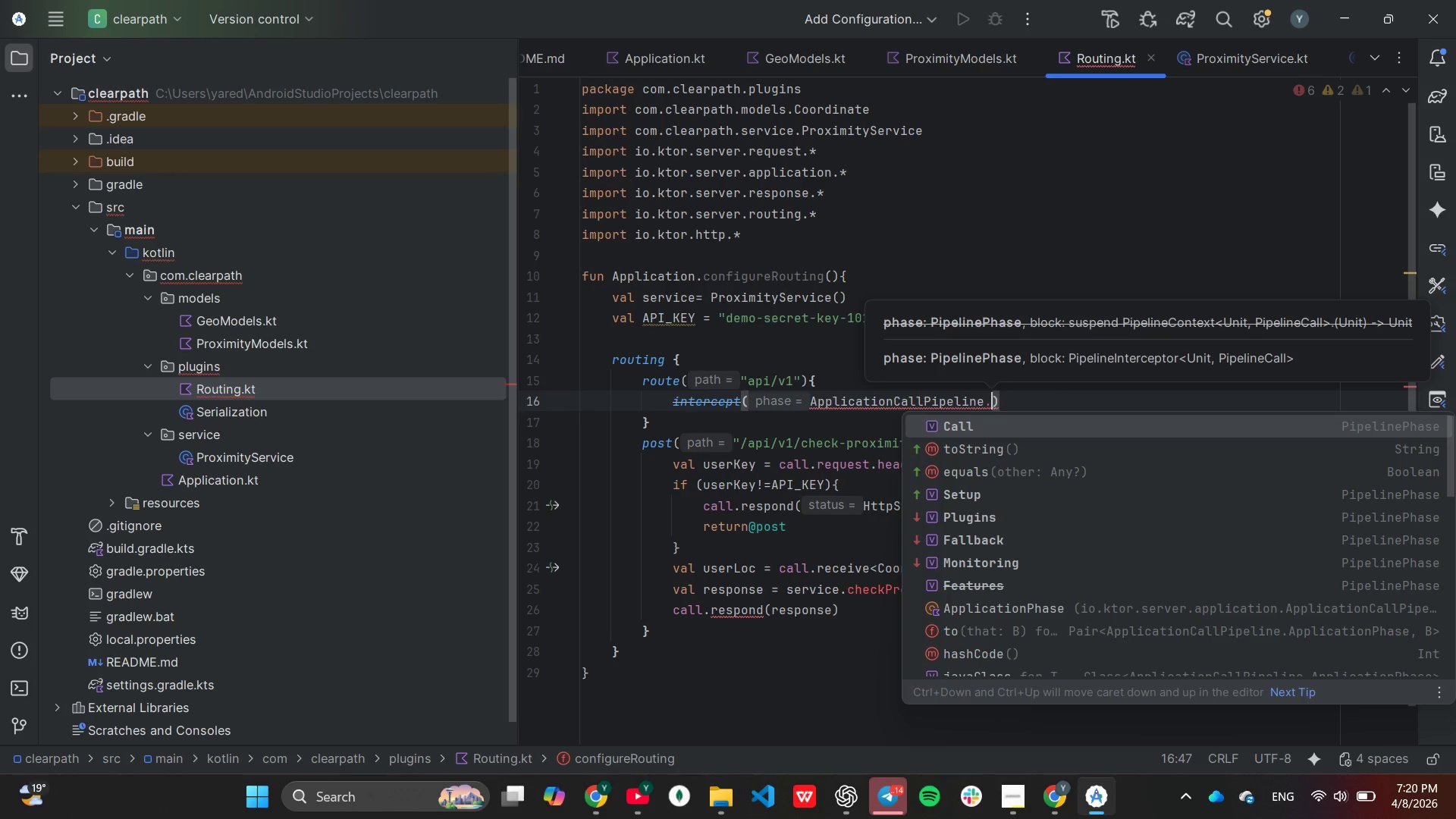 
key(ArrowDown)
 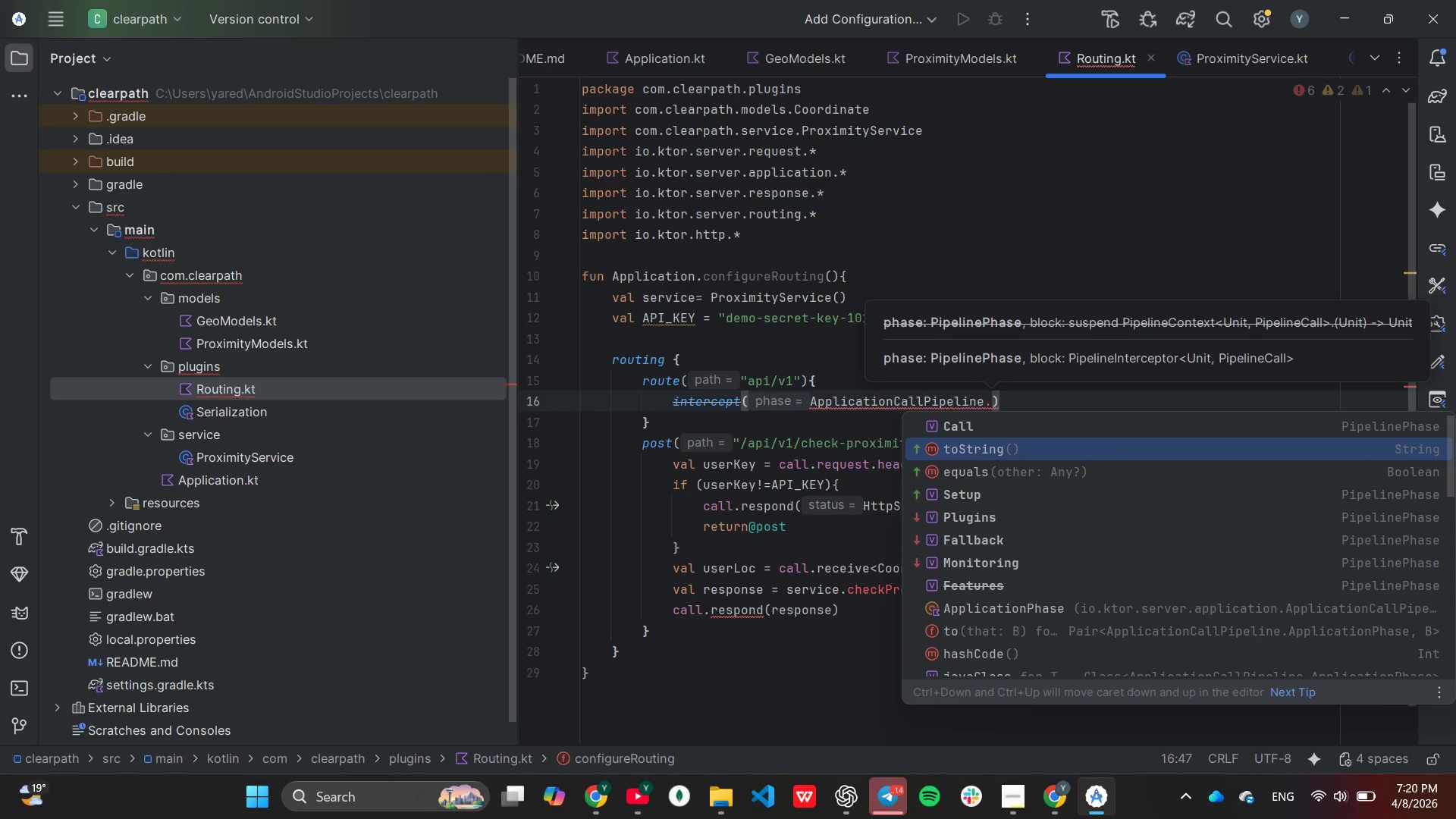 
key(ArrowDown)
 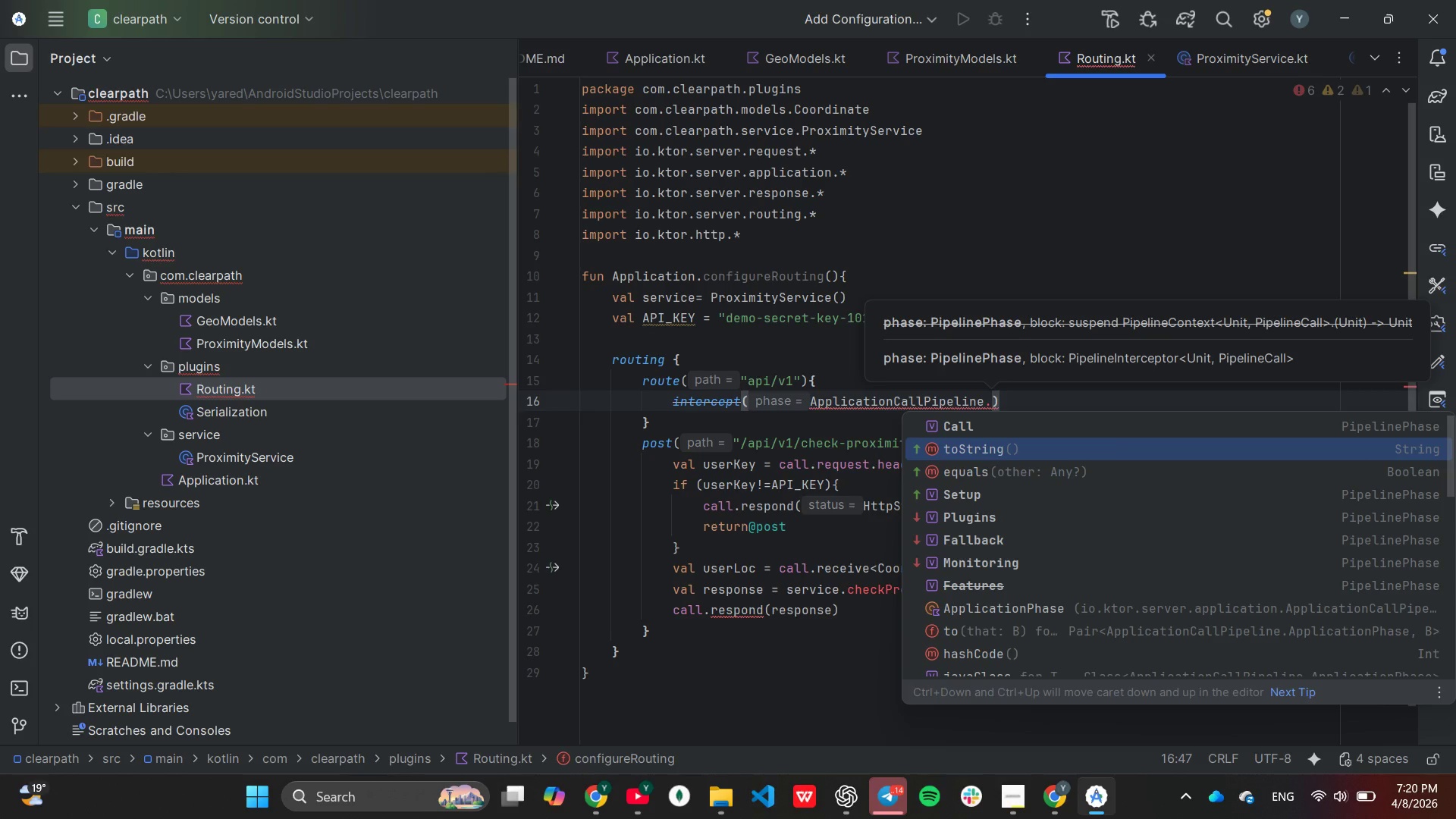 
key(ArrowDown)
 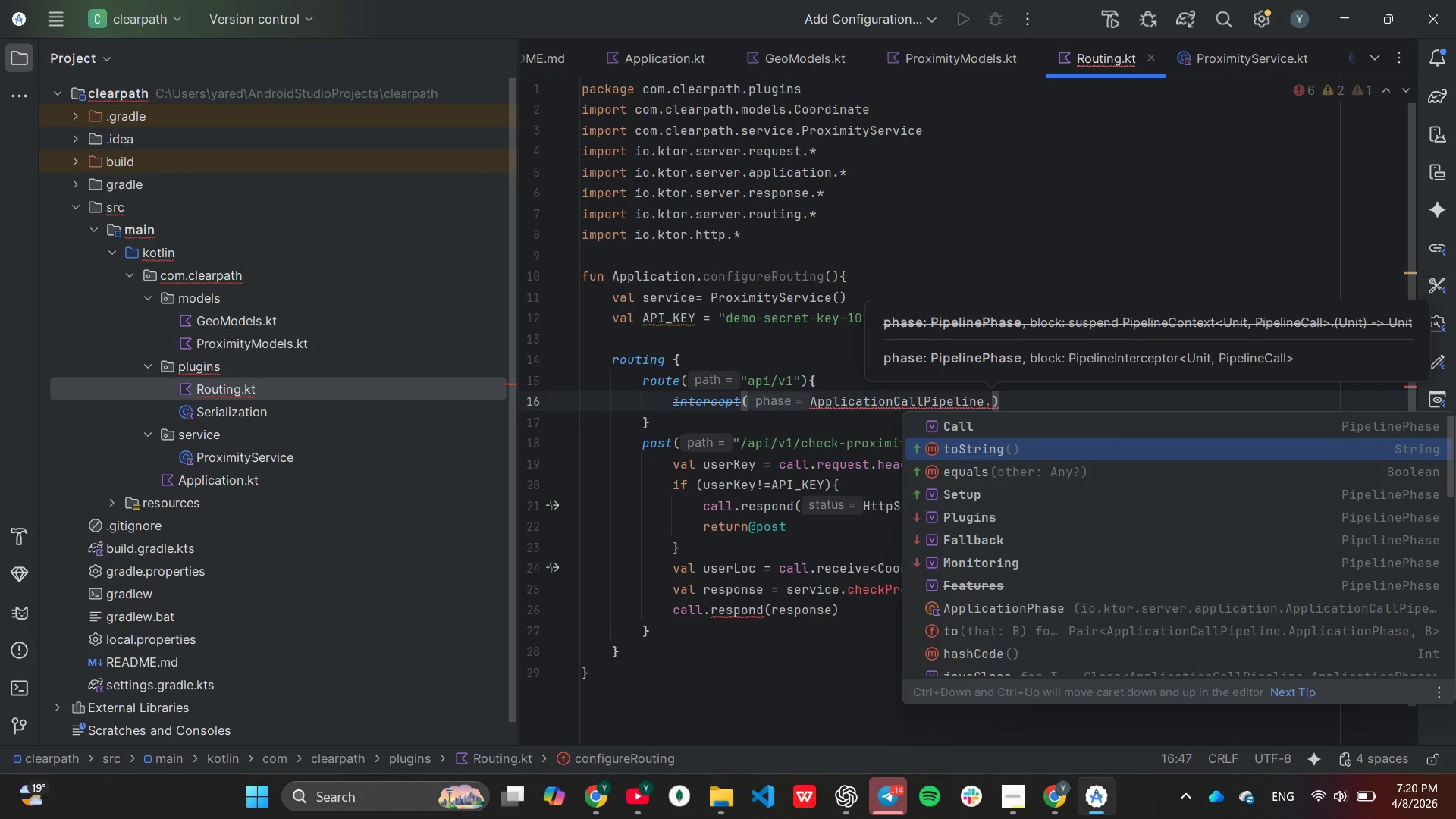 
key(ArrowDown)
 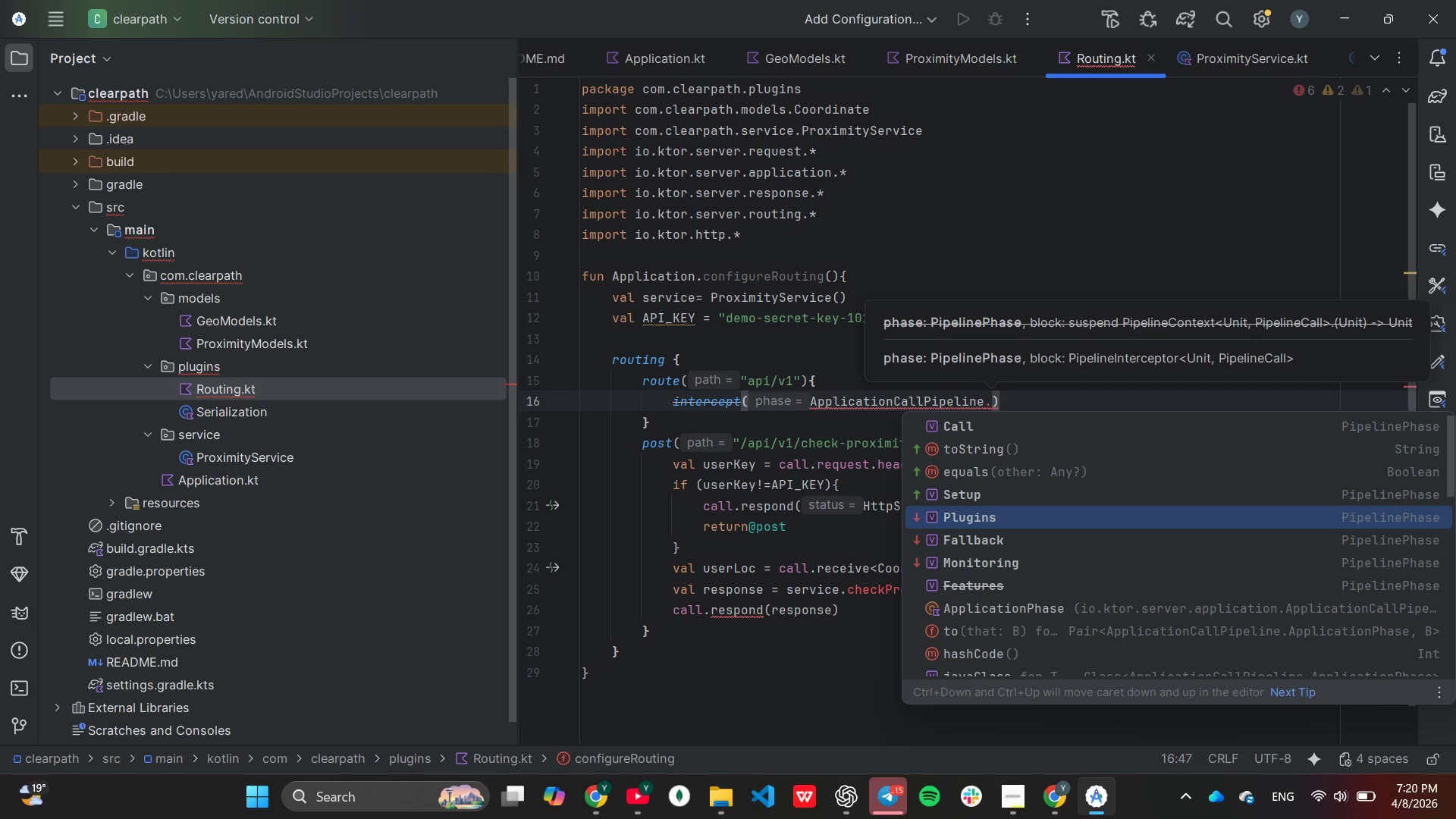 
key(Enter)
 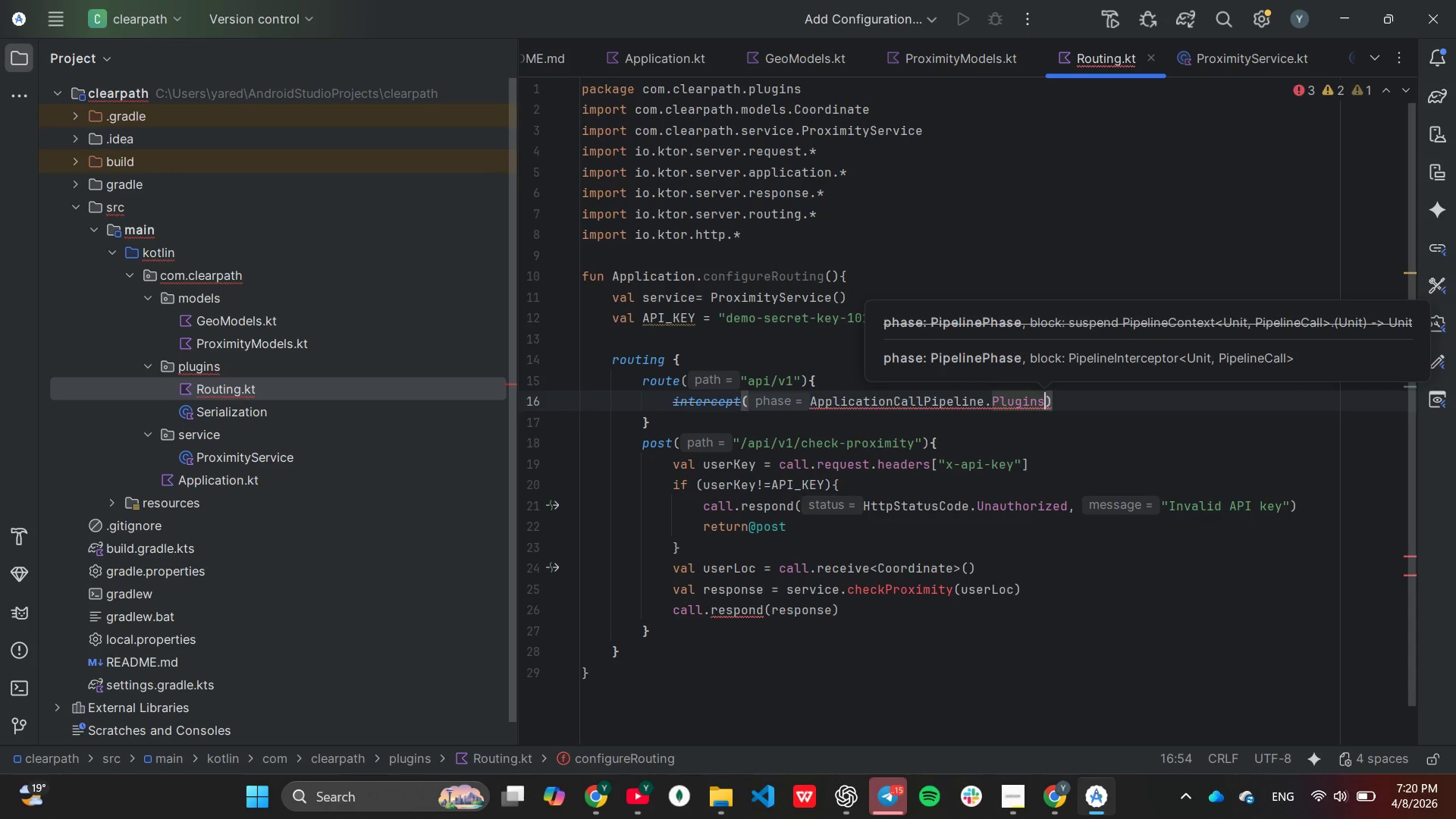 
key(ArrowRight)
 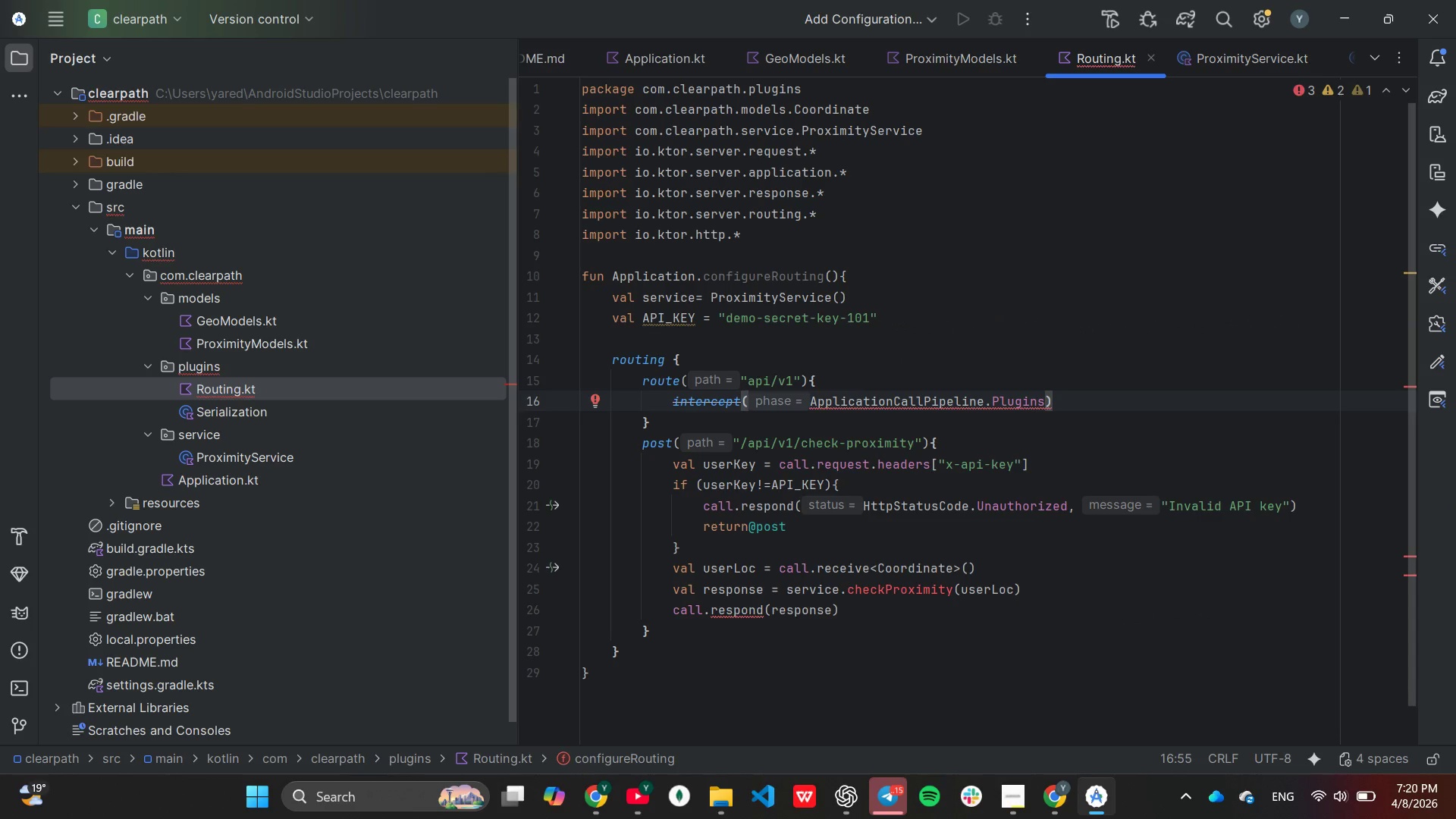 
key(Shift+BracketLeft)
 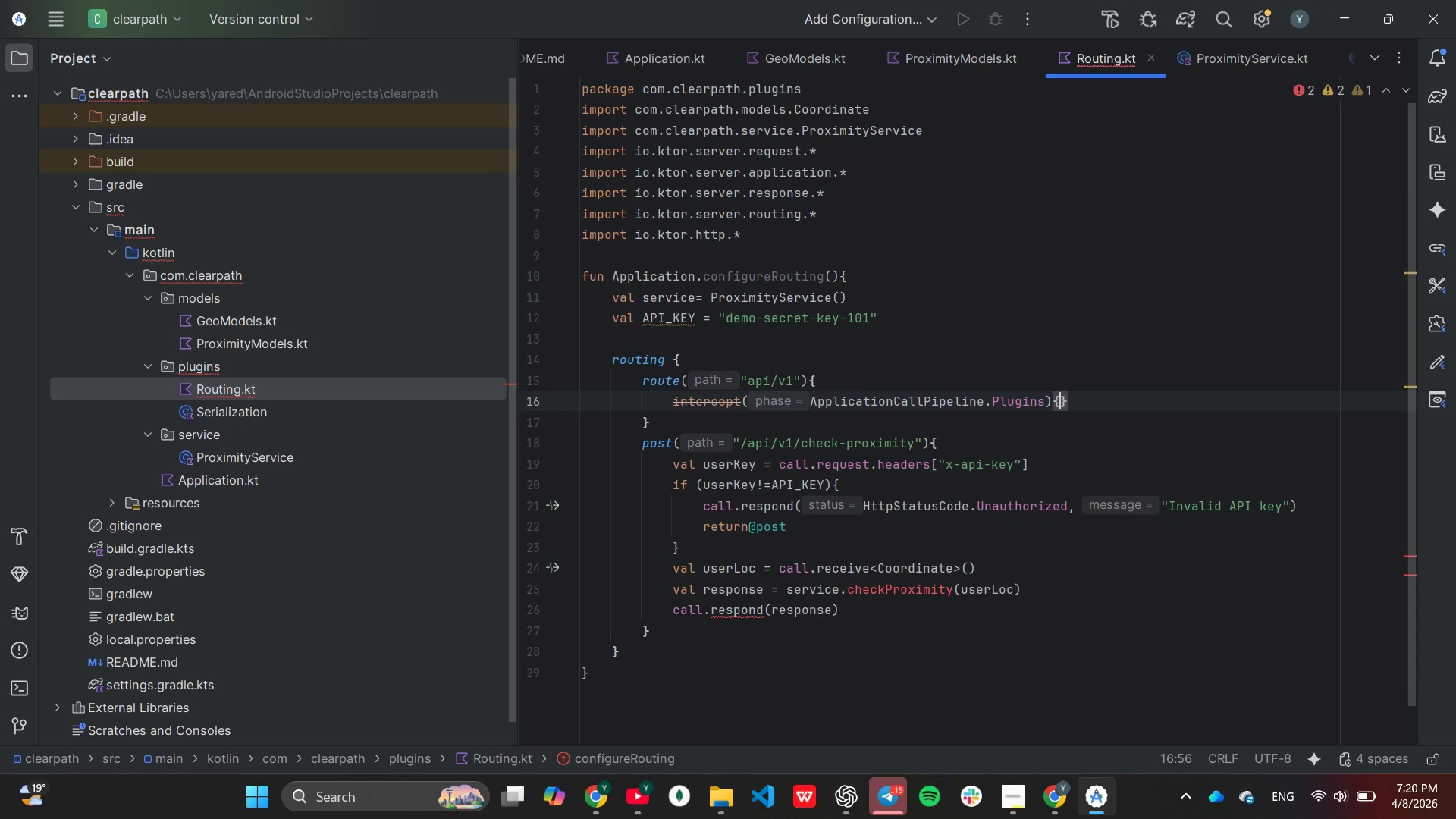 
key(Enter)
 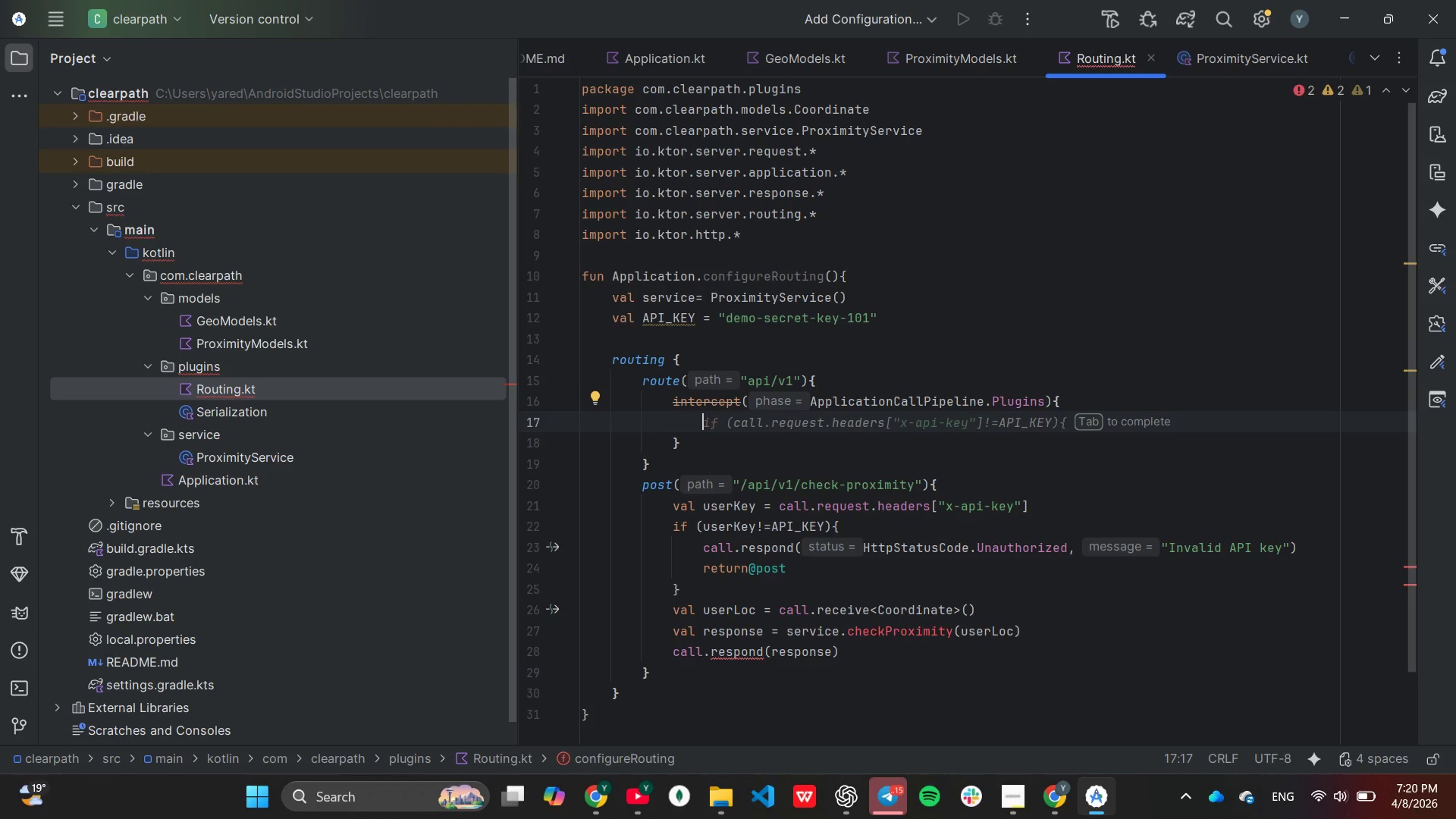 
key(Tab)
 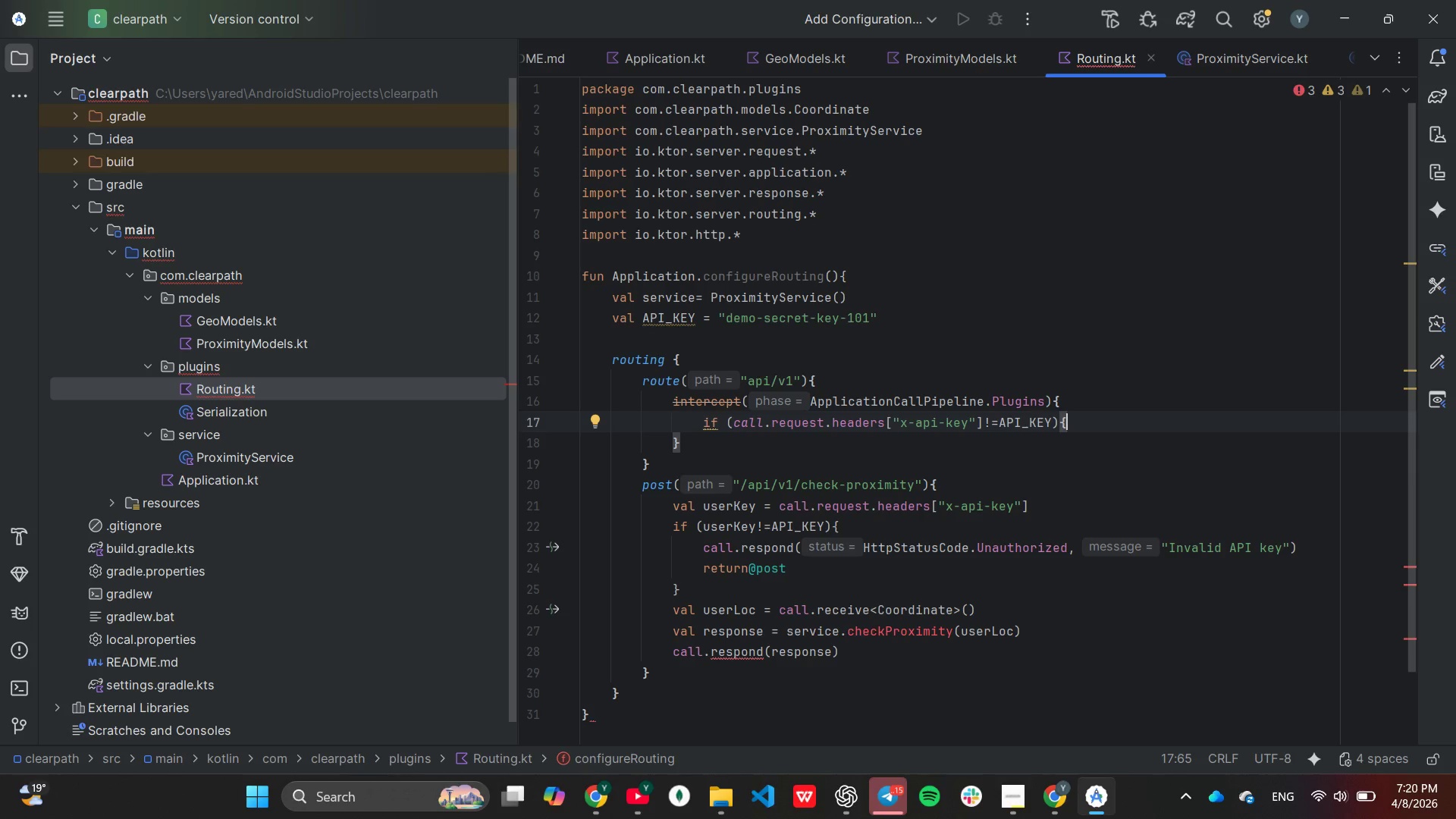 
wait(11.72)
 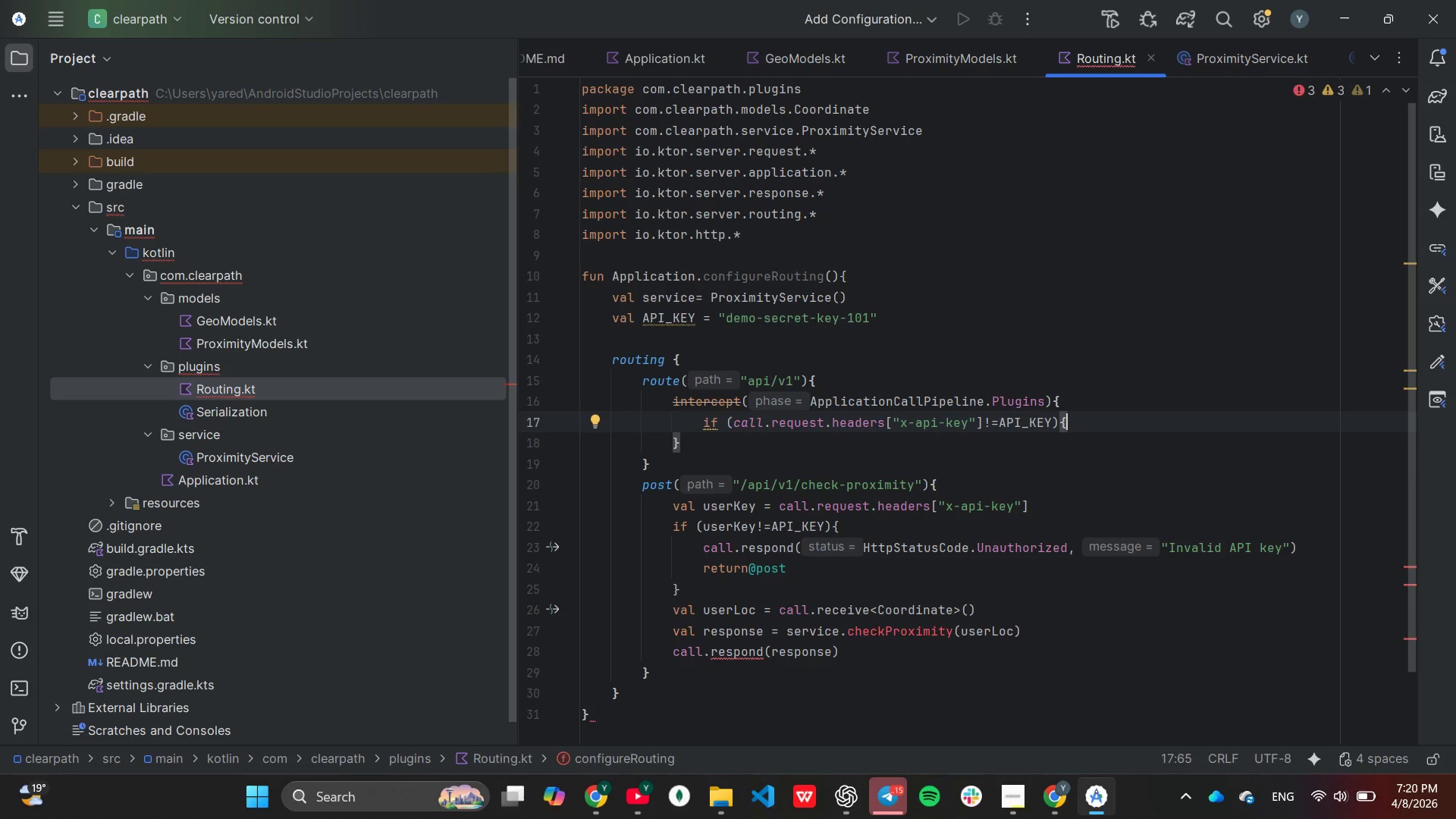 
key(Enter)
 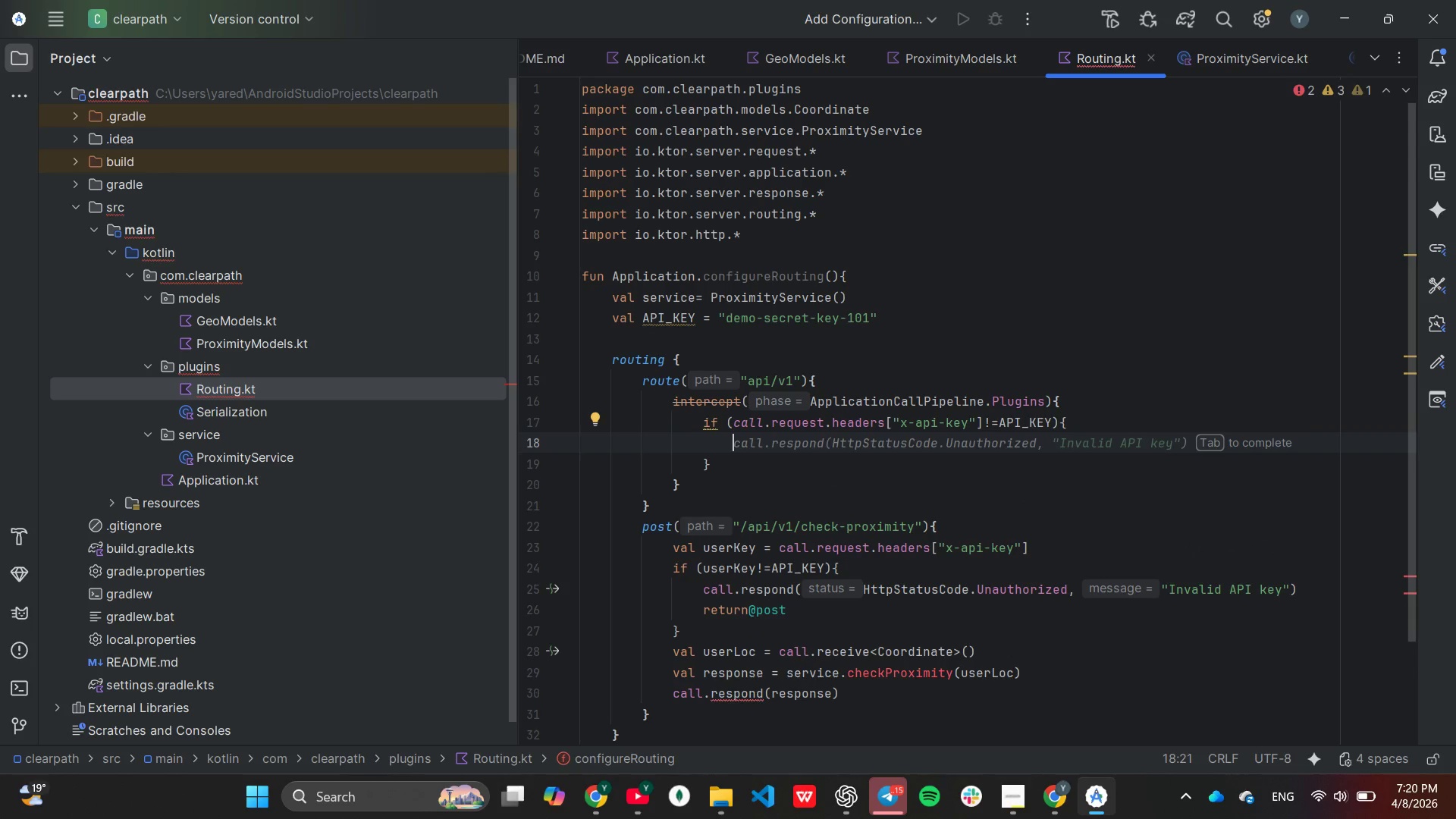 
key(Tab)
 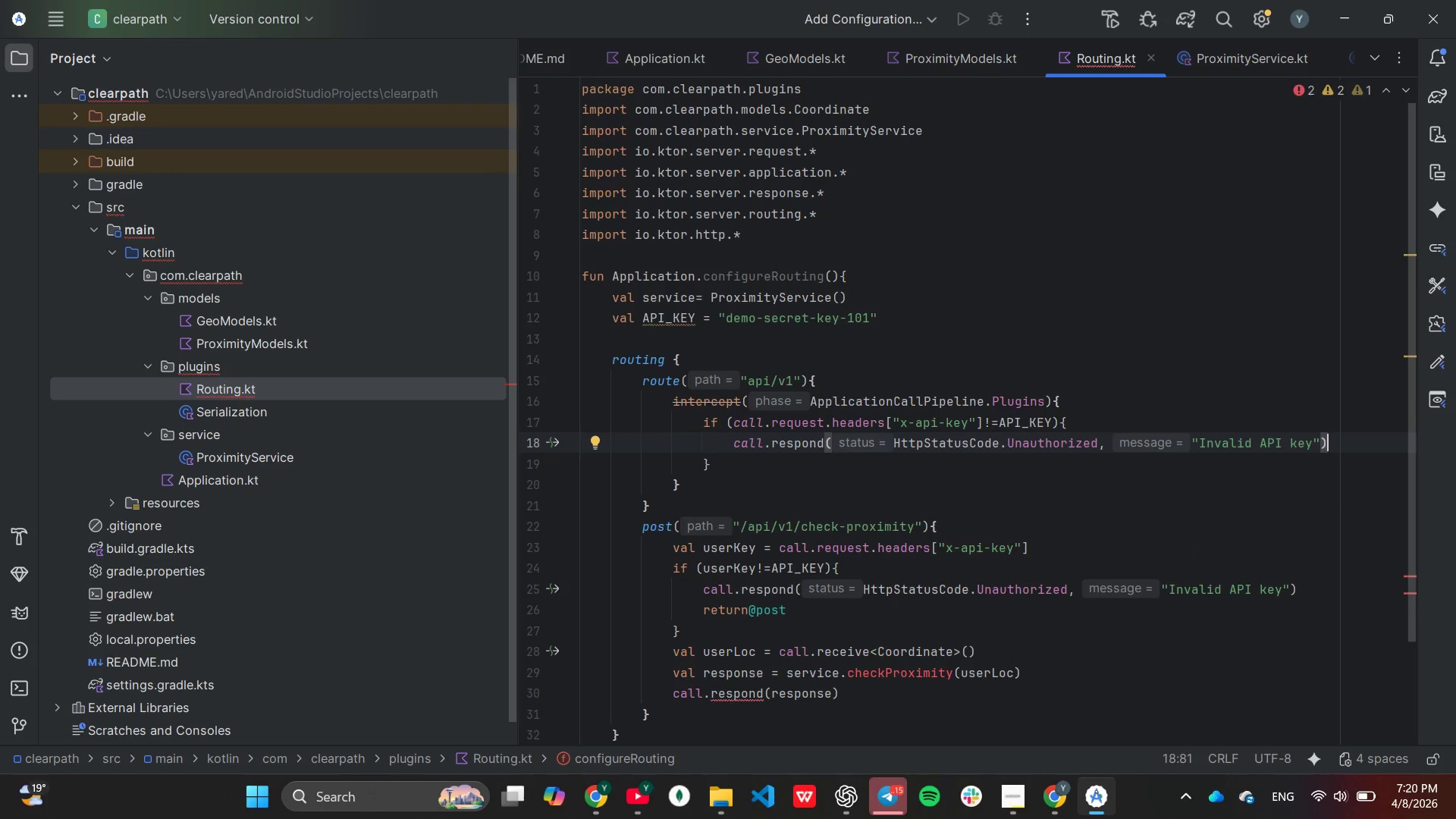 
key(Enter)
 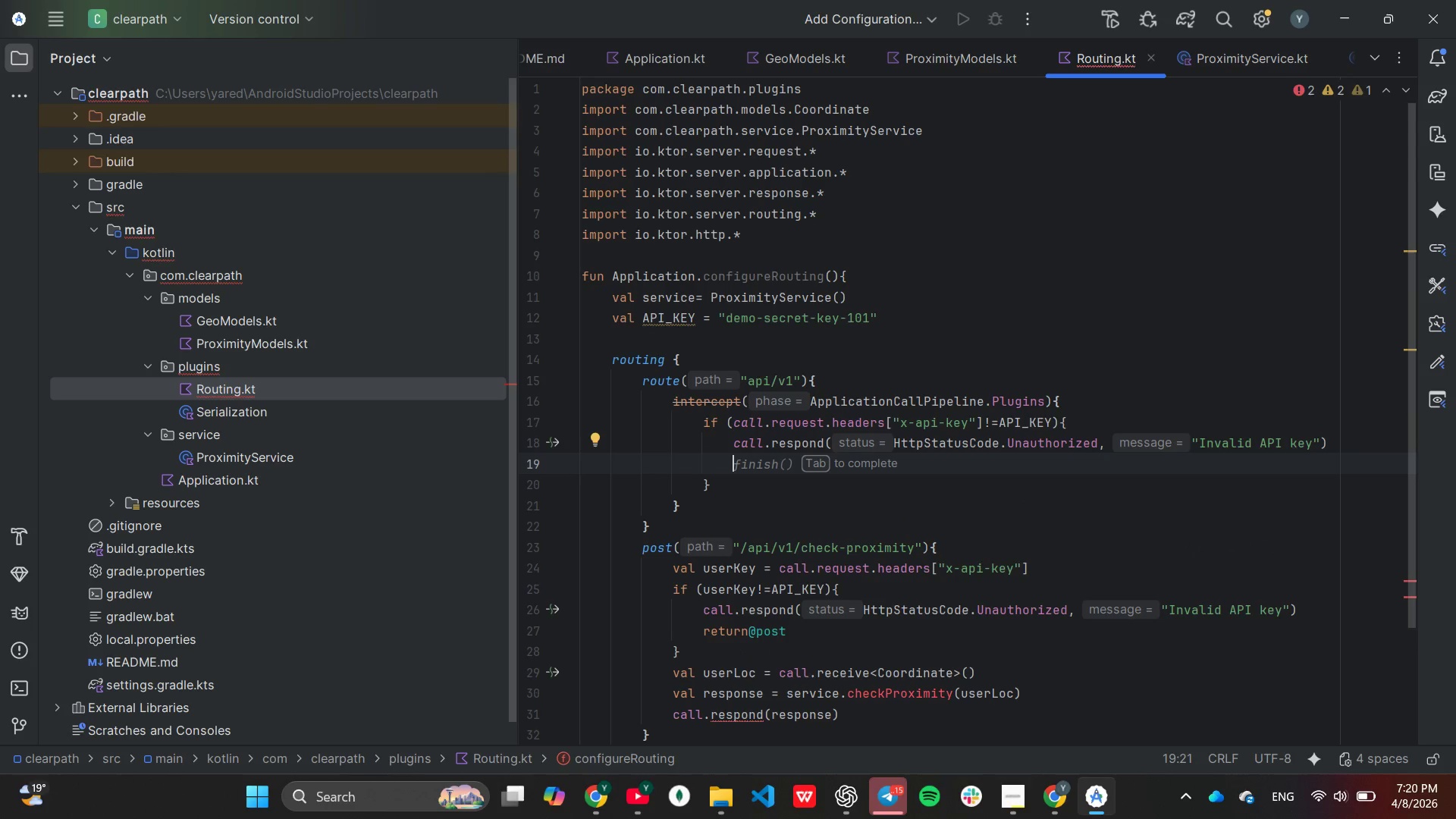 
type(re)
 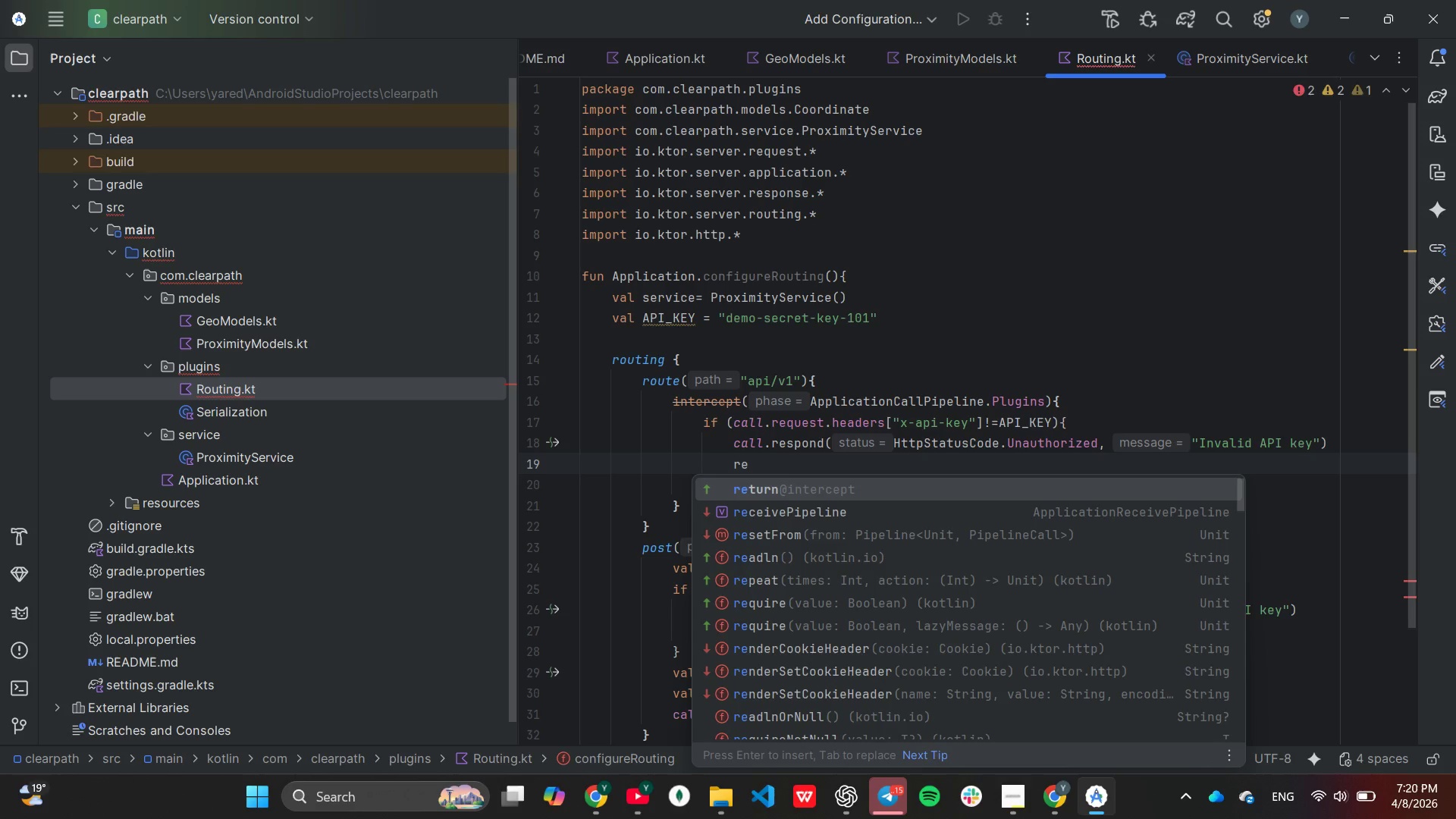 
key(Enter)
 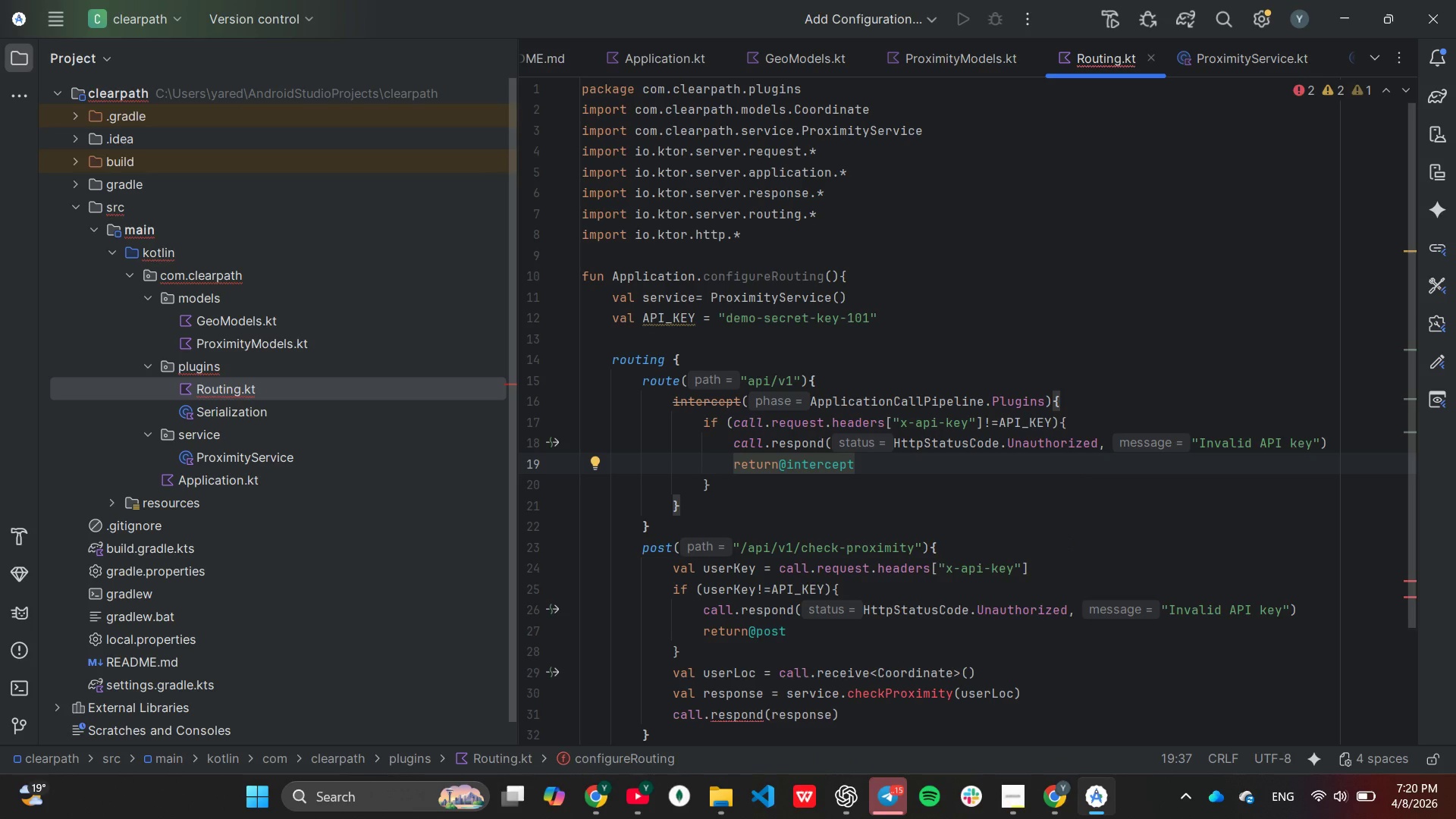 
key(ArrowDown)
 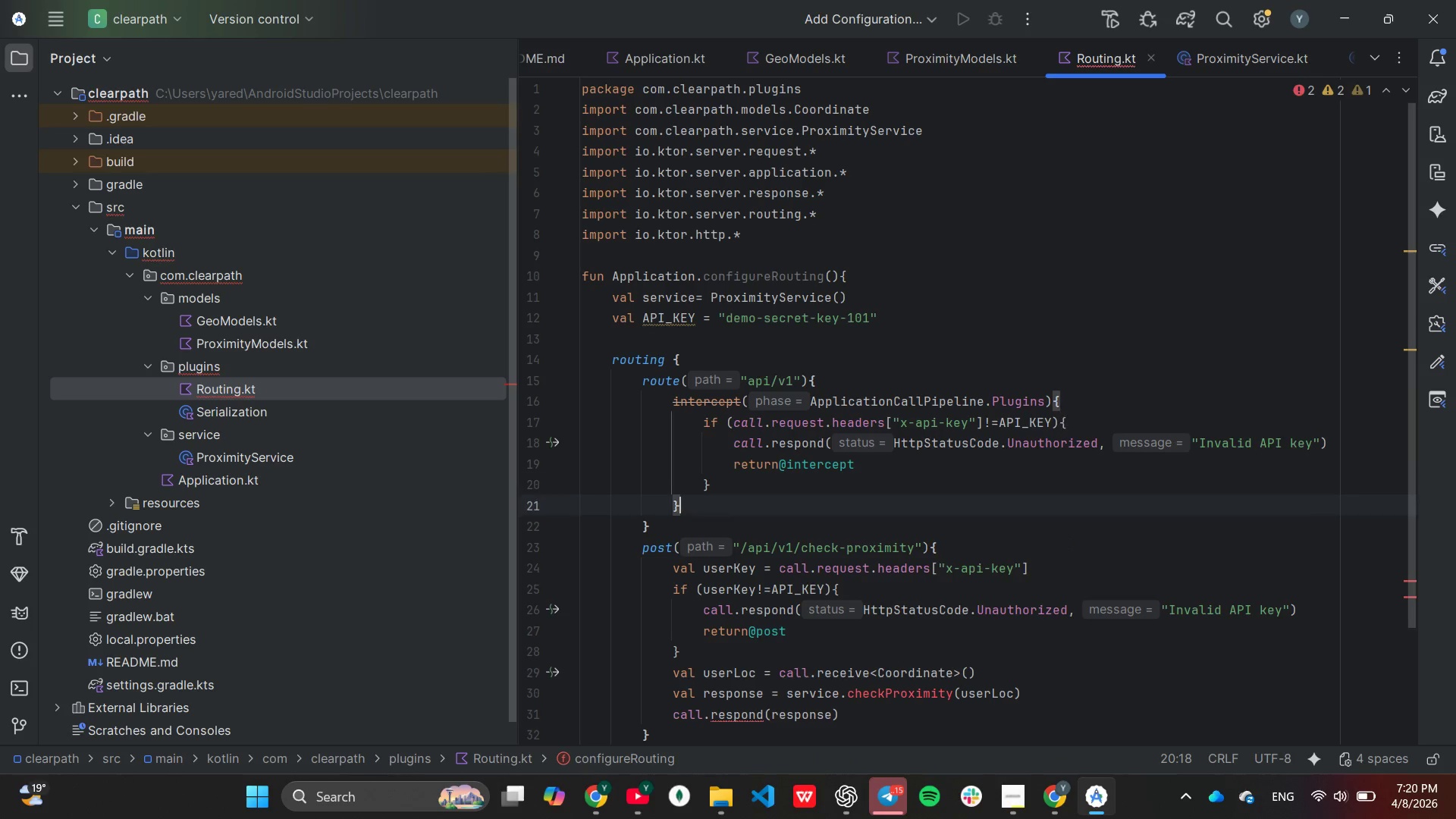 
key(ArrowDown)
 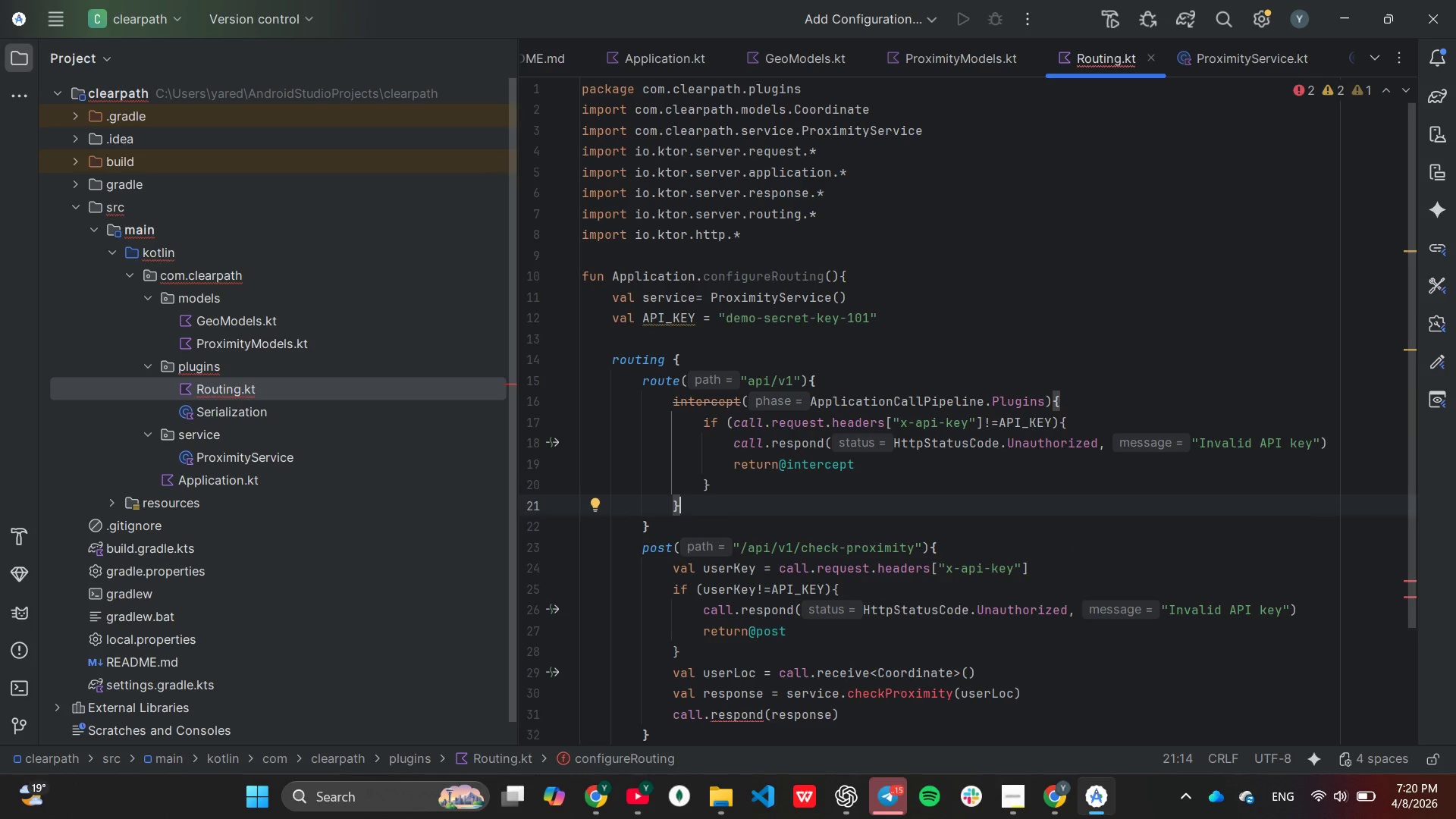 
key(Enter)
 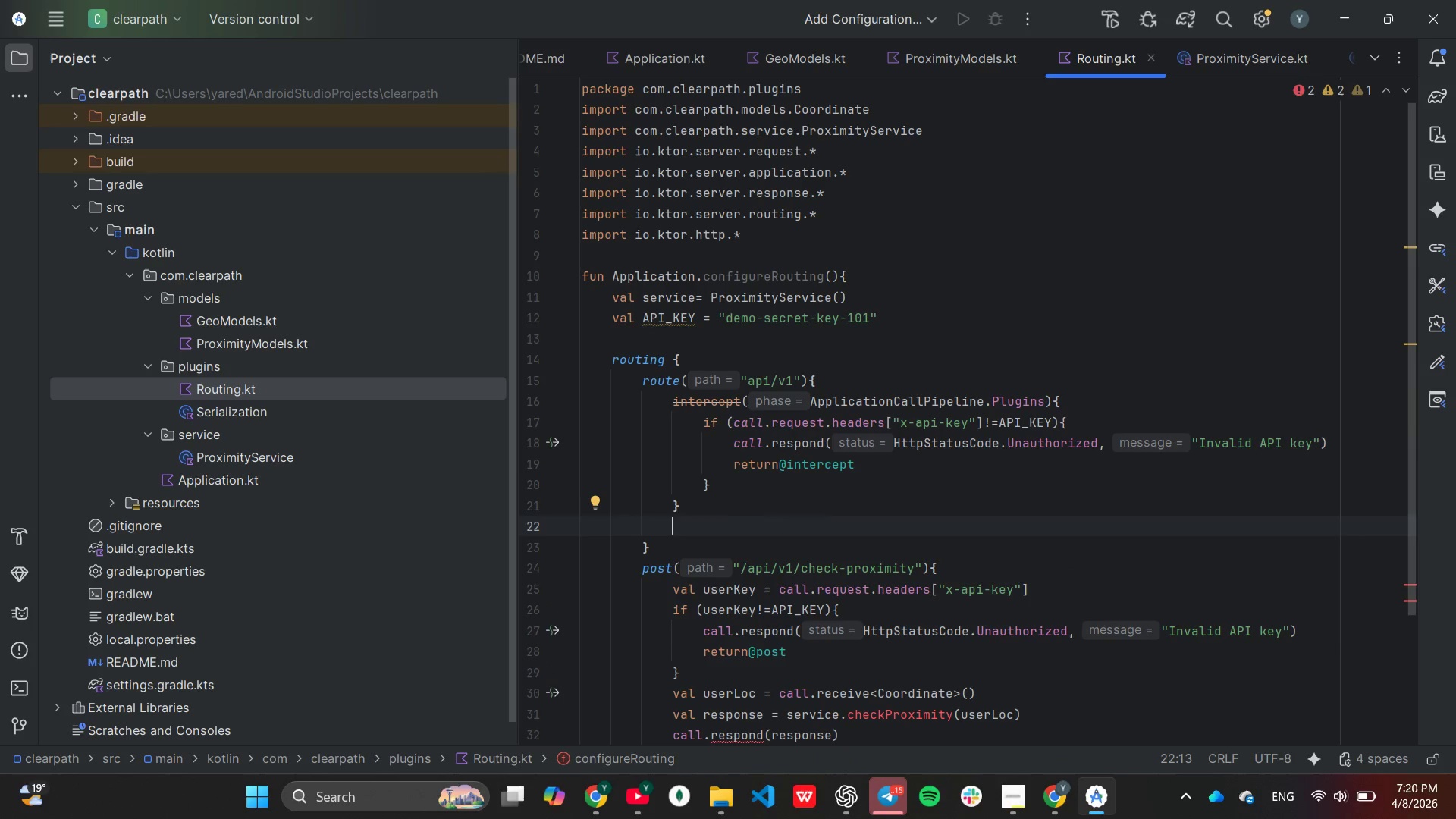 
type(get)
 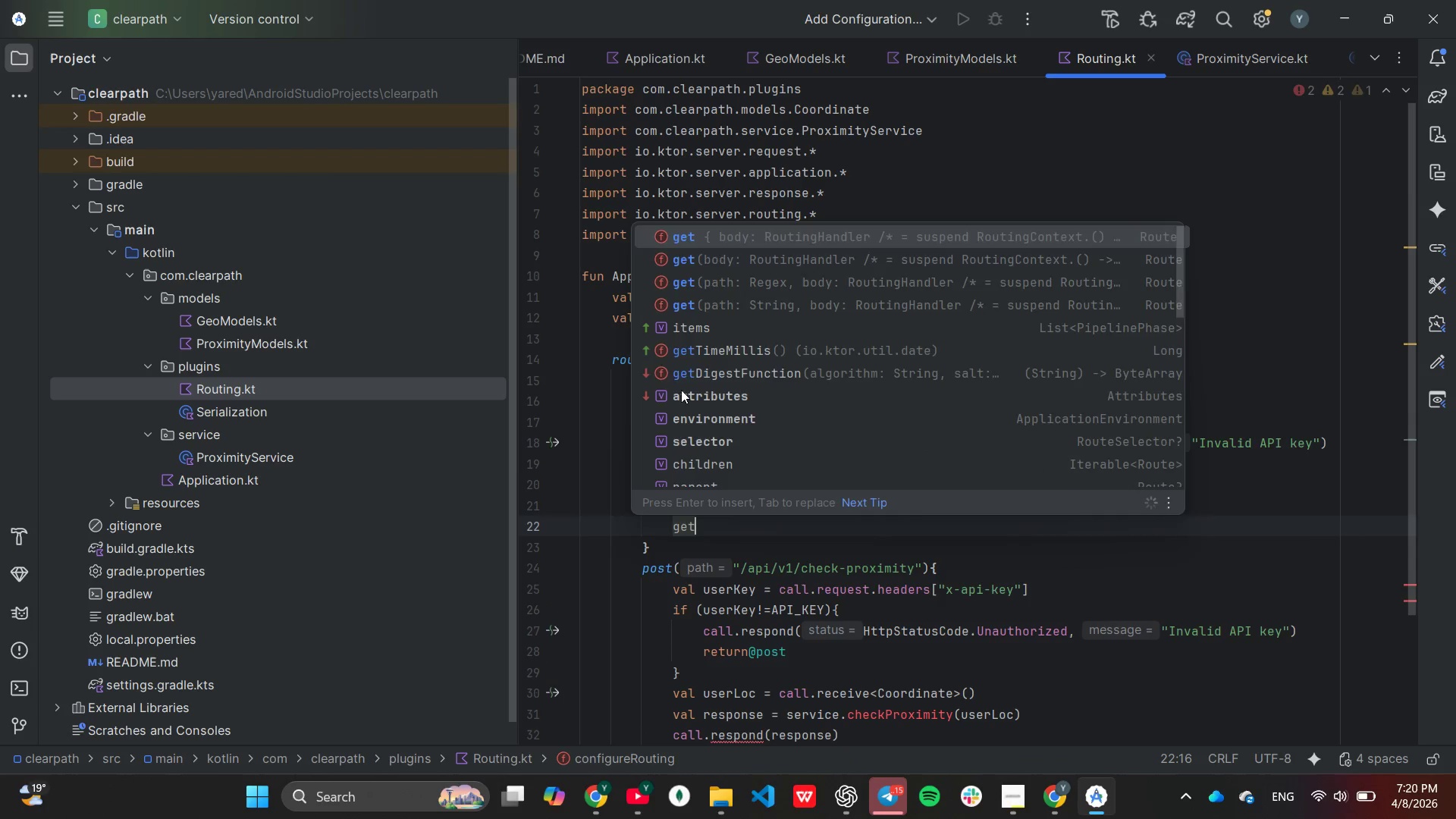 
key(Enter)
 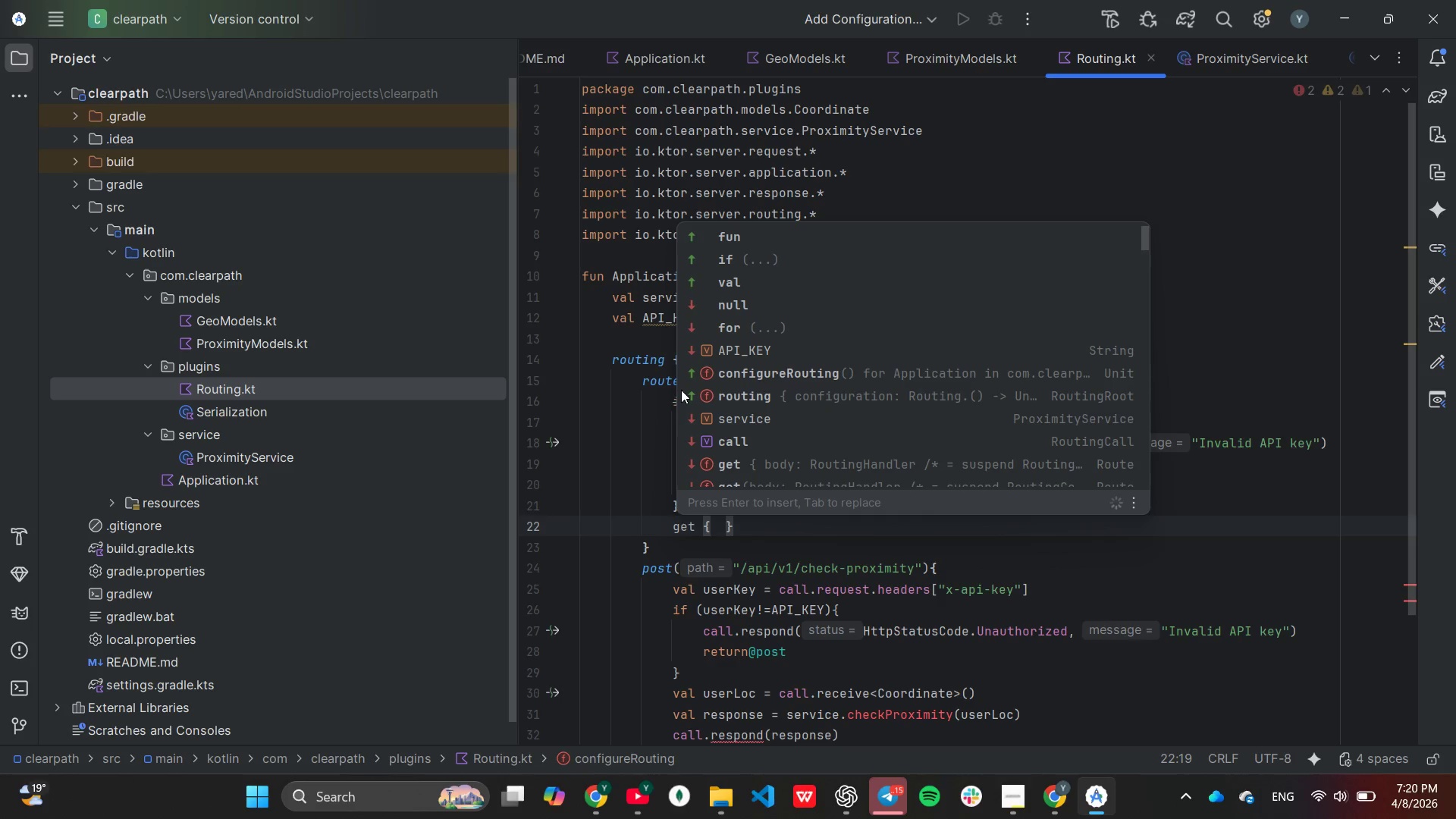 
key(Backspace)
 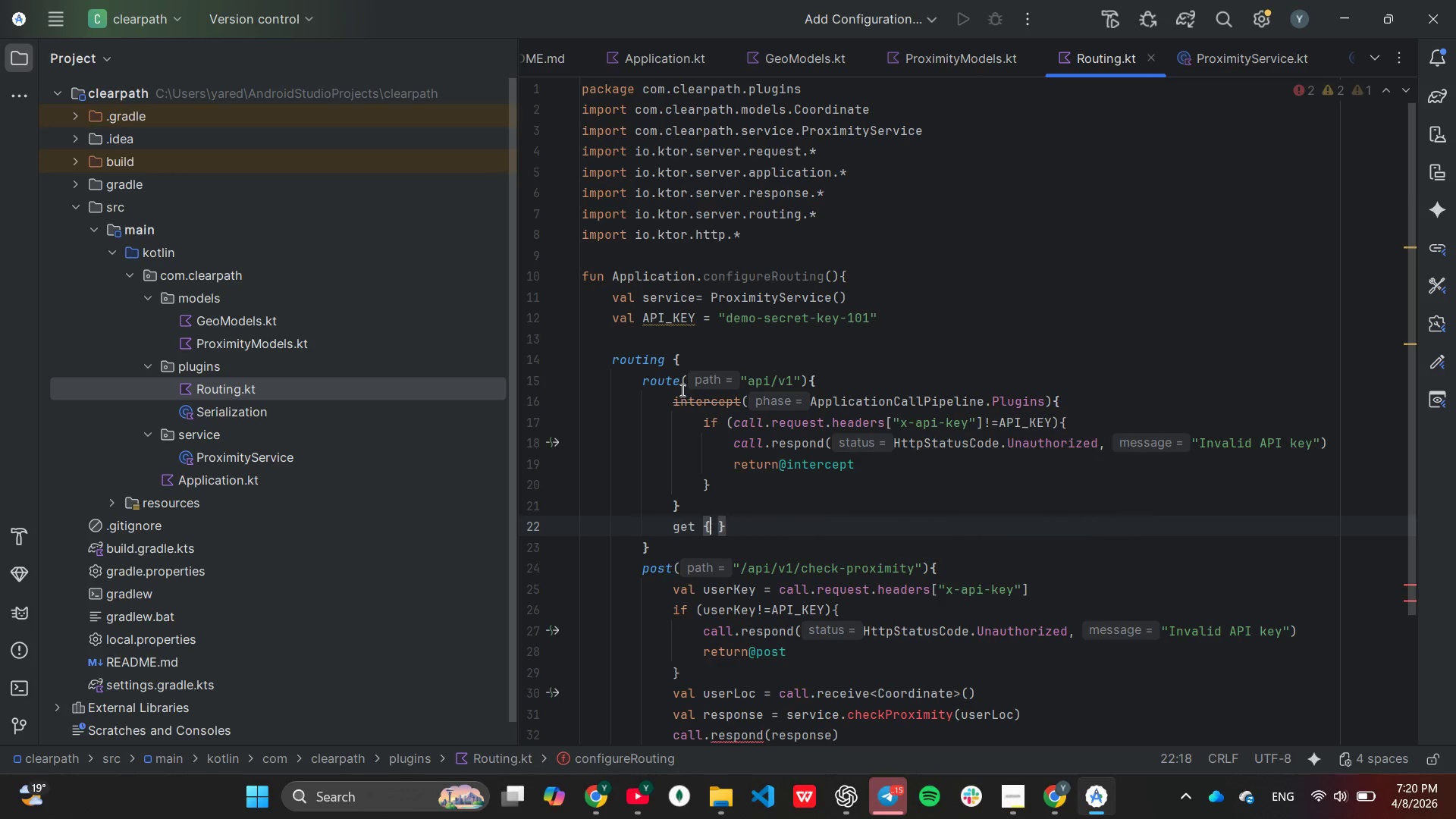 
key(Backspace)
 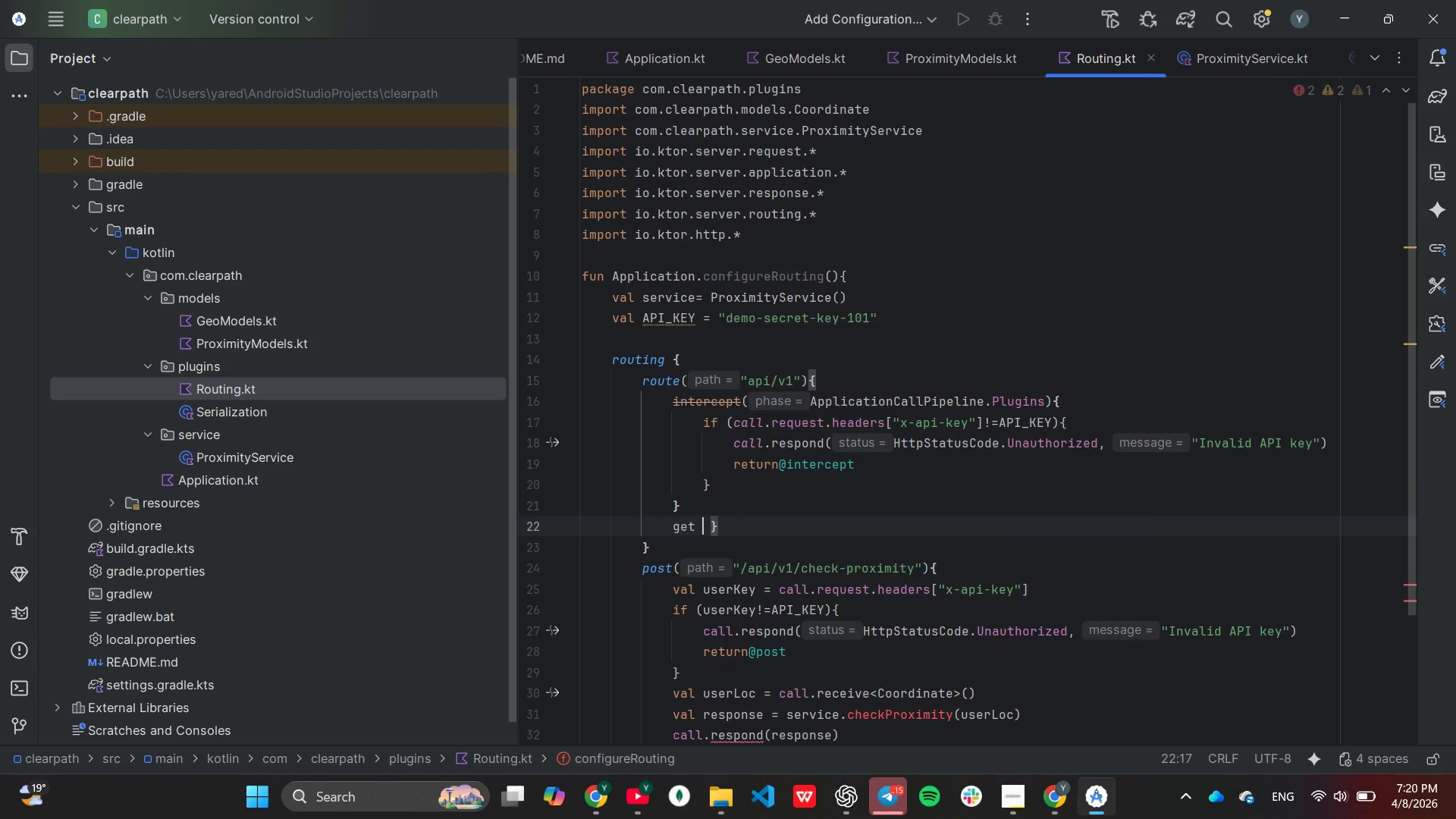 
key(ArrowRight)
 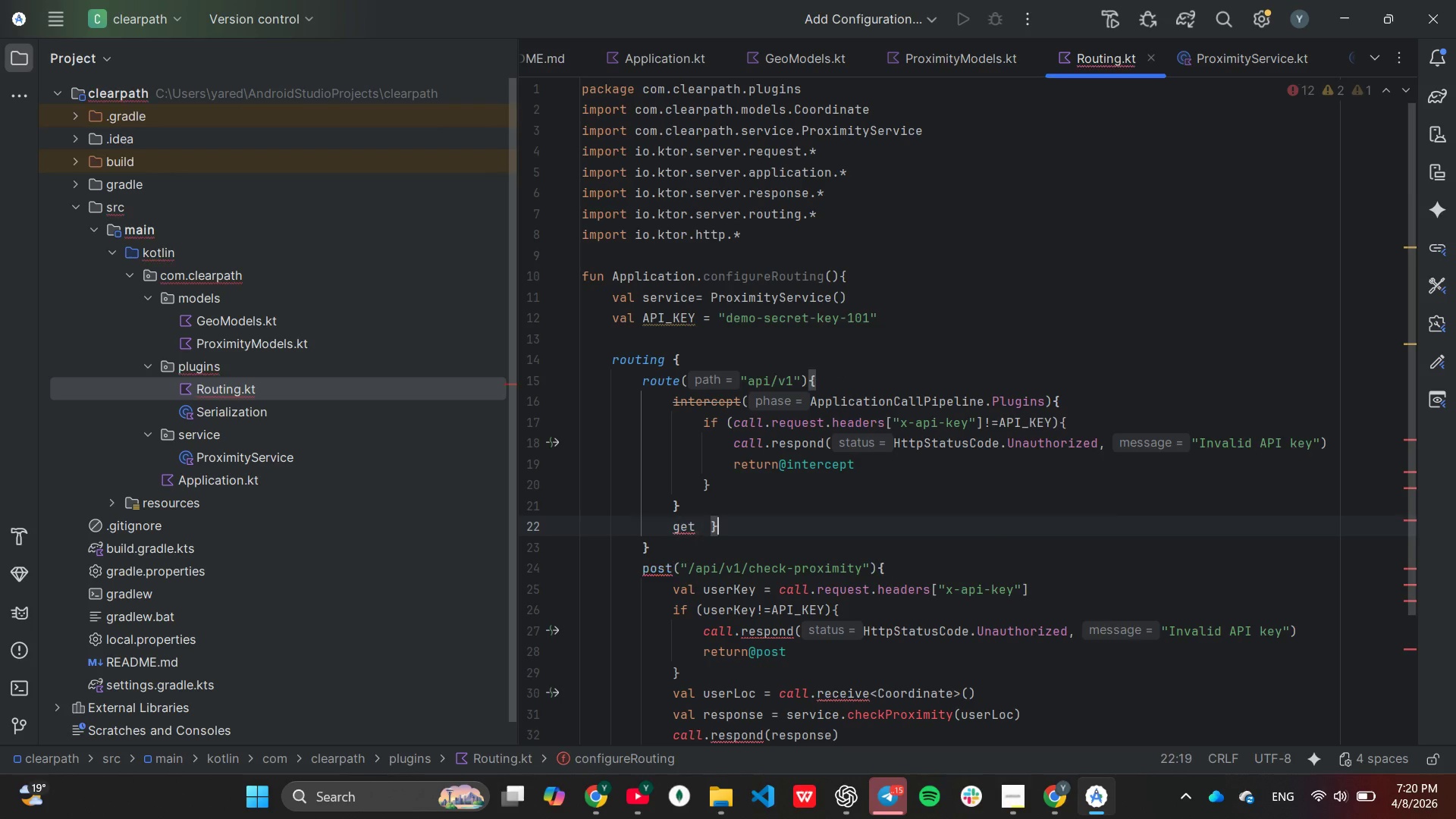 
key(ArrowRight)
 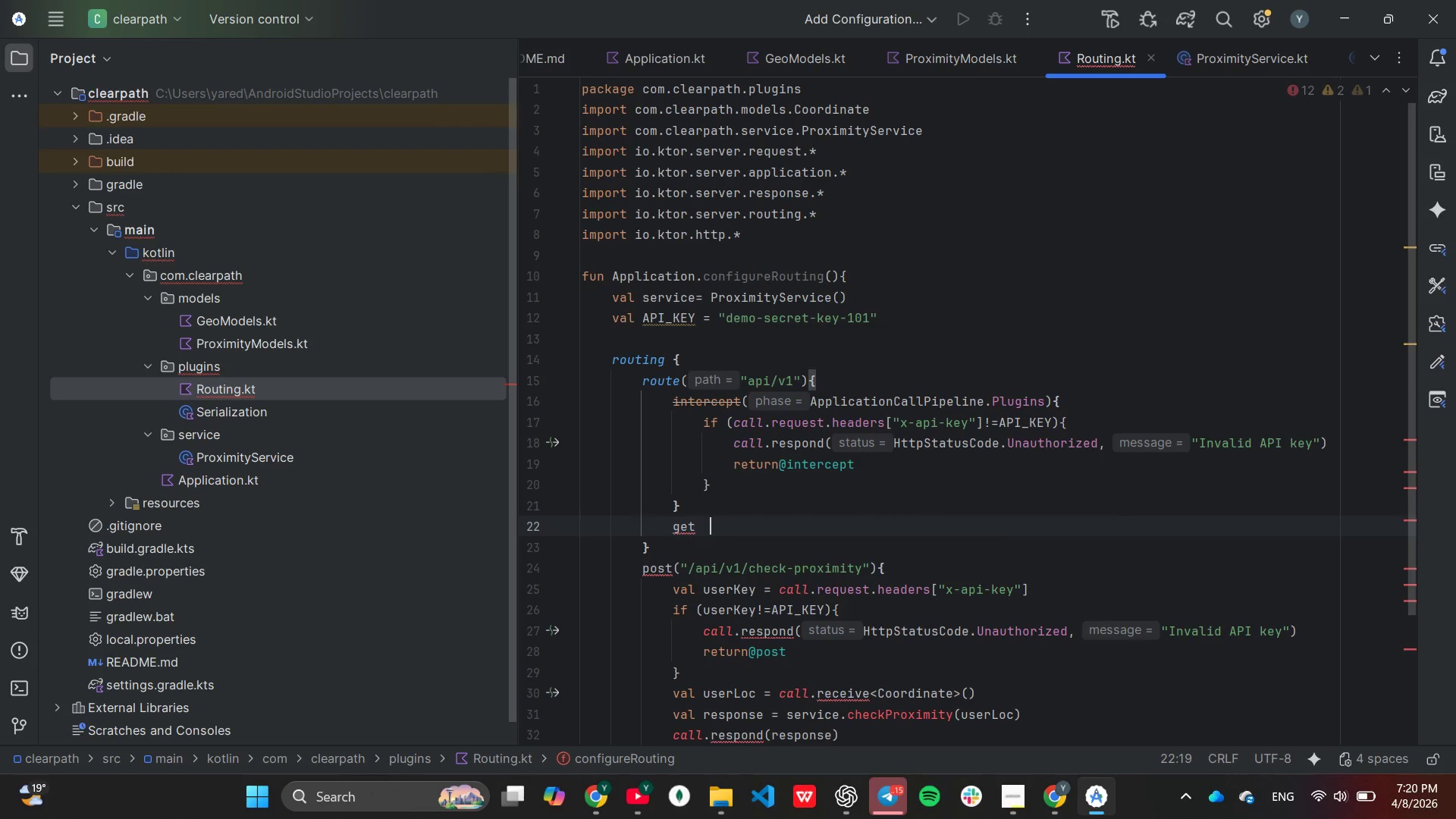 
key(Backspace)
type(("/zones)
 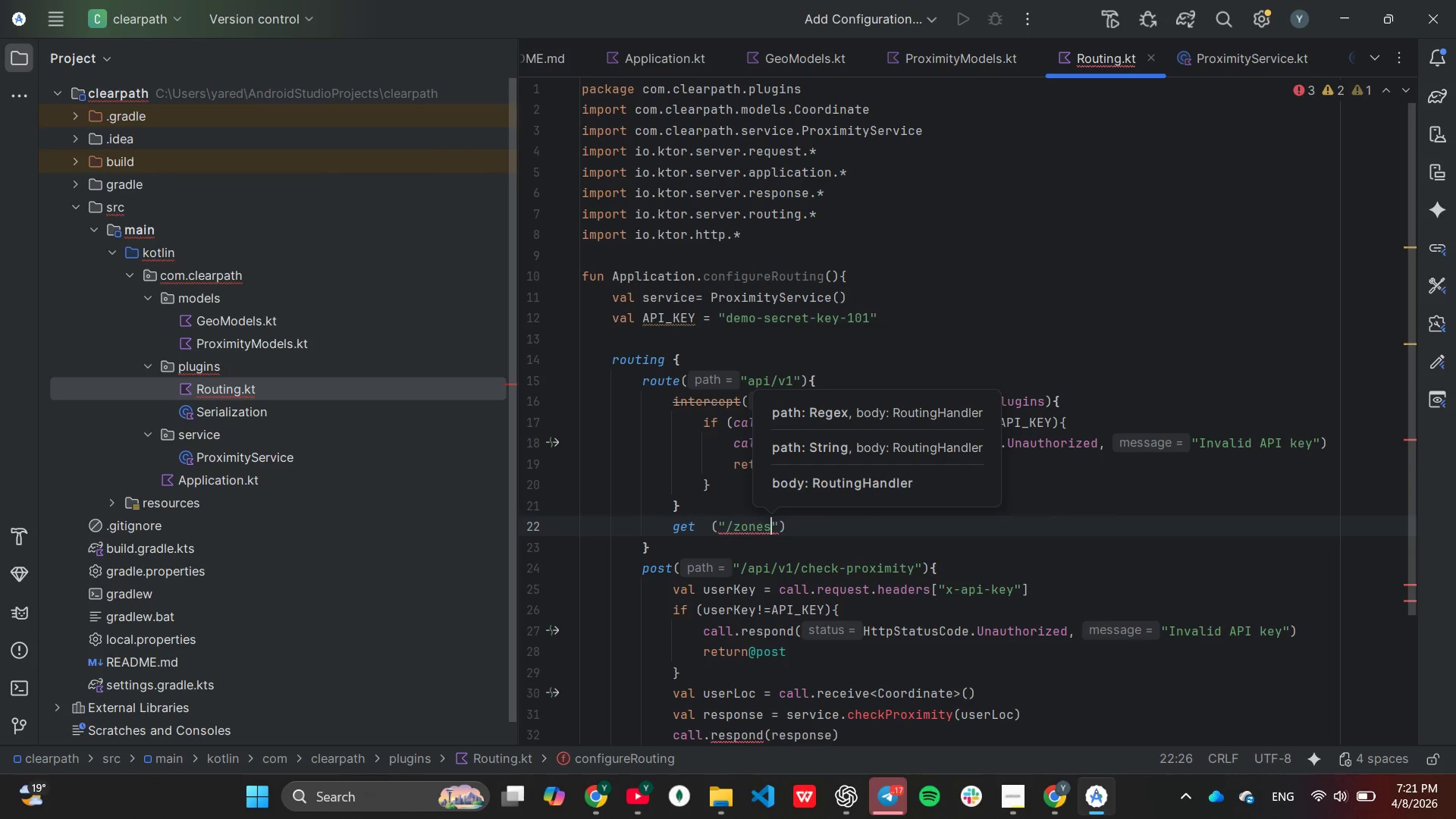 
key(ArrowRight)
 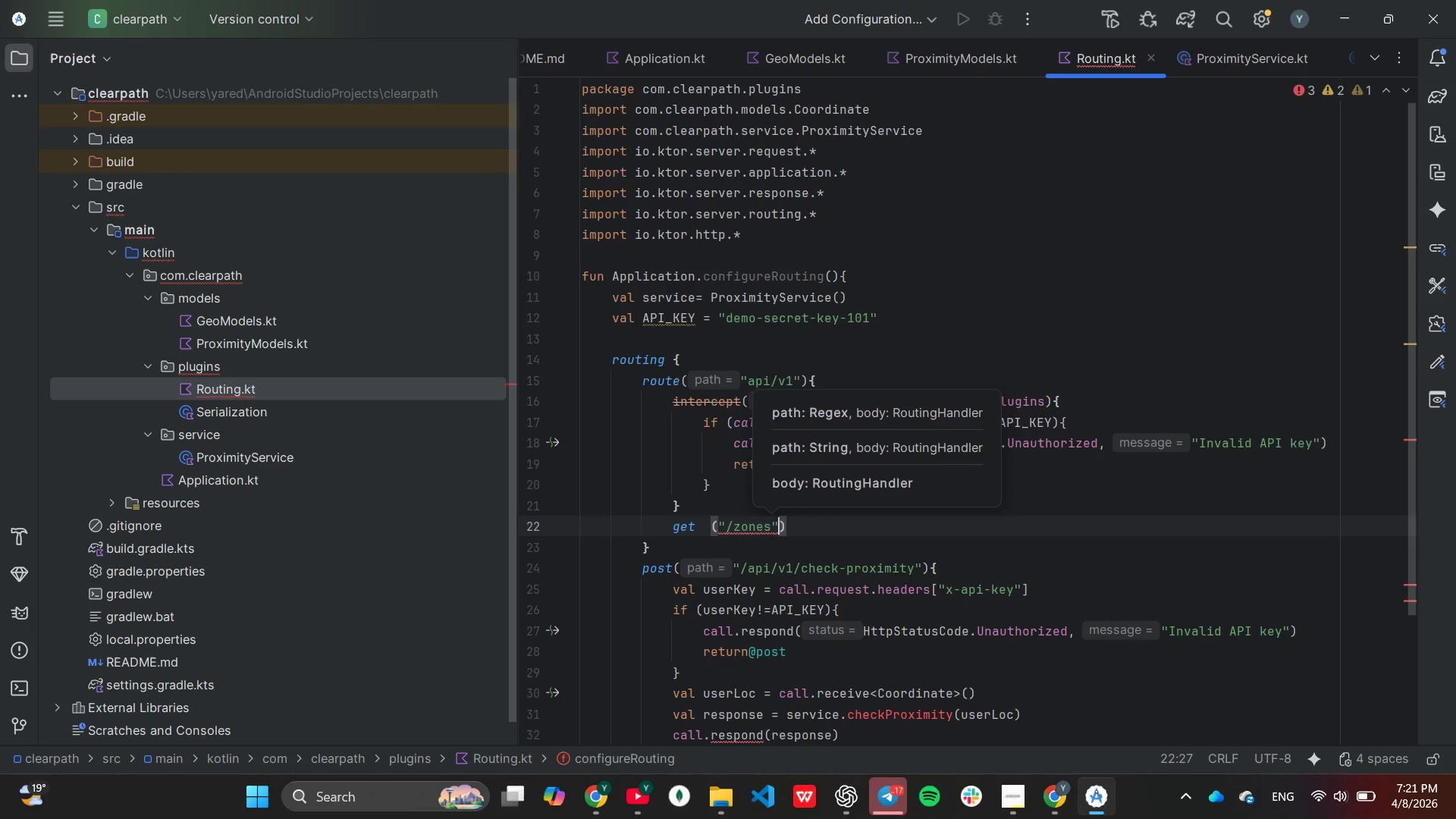 
key(ArrowRight)
 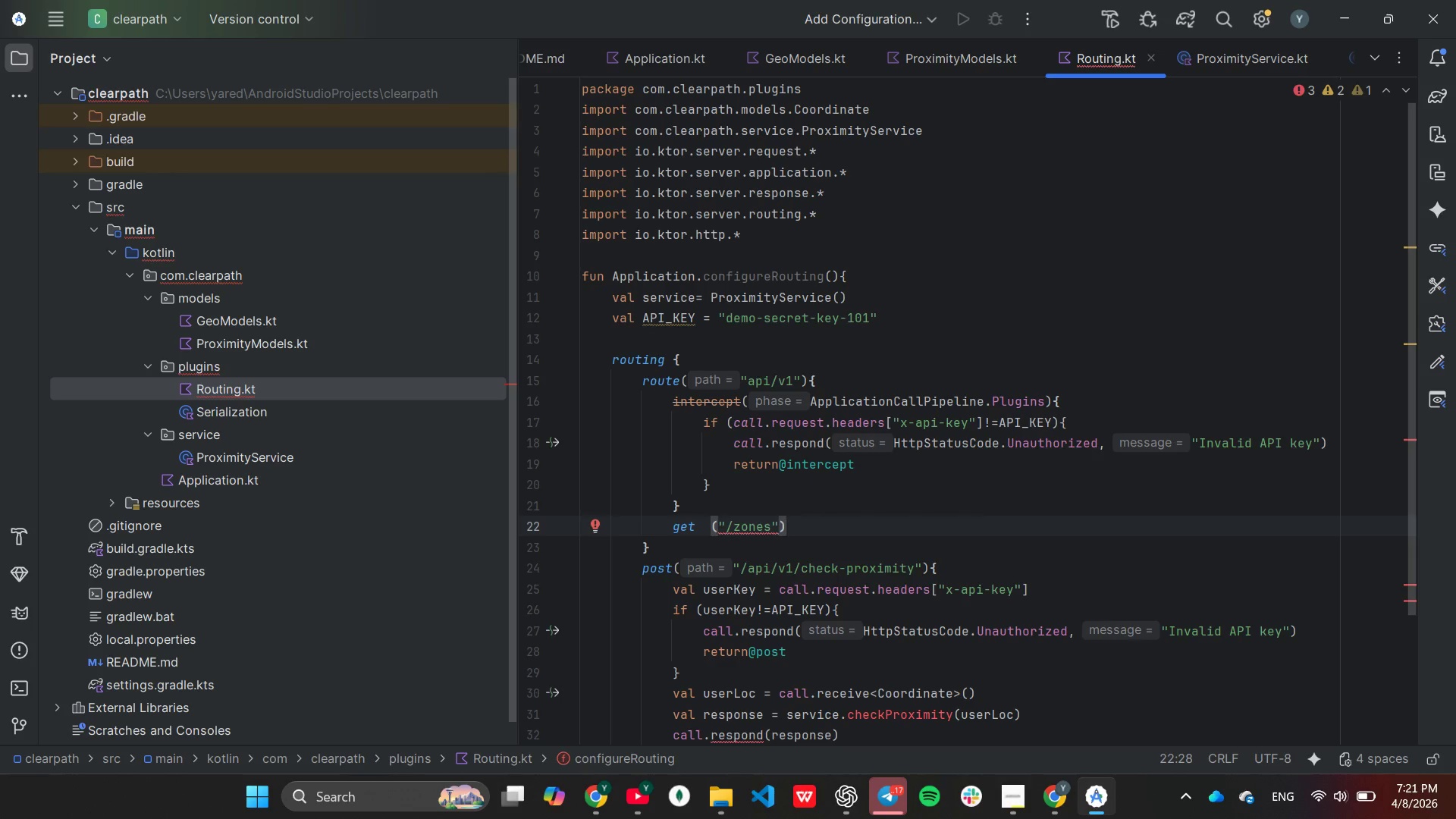 
key(Shift+BracketLeft)
 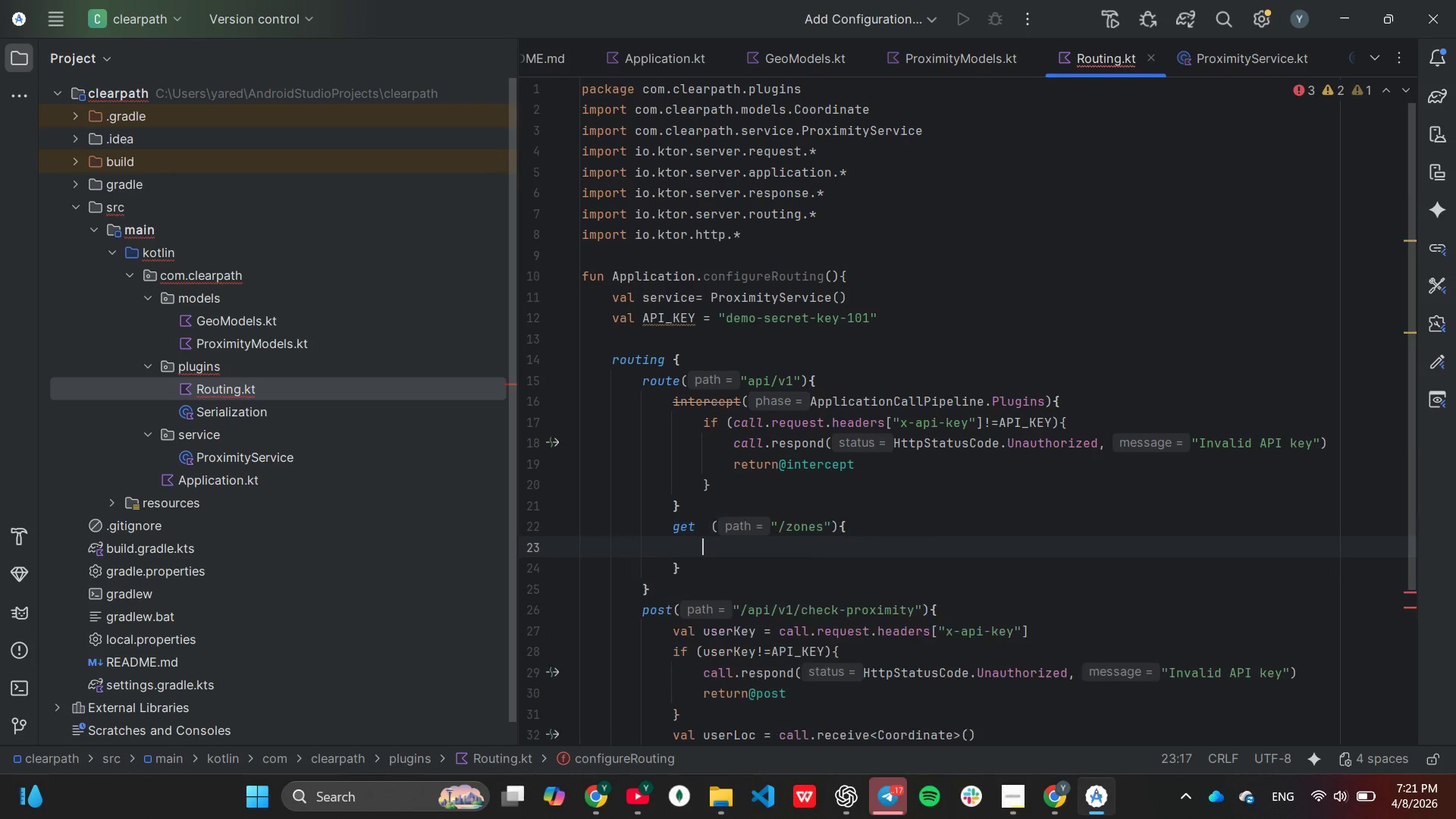 
key(Enter)
 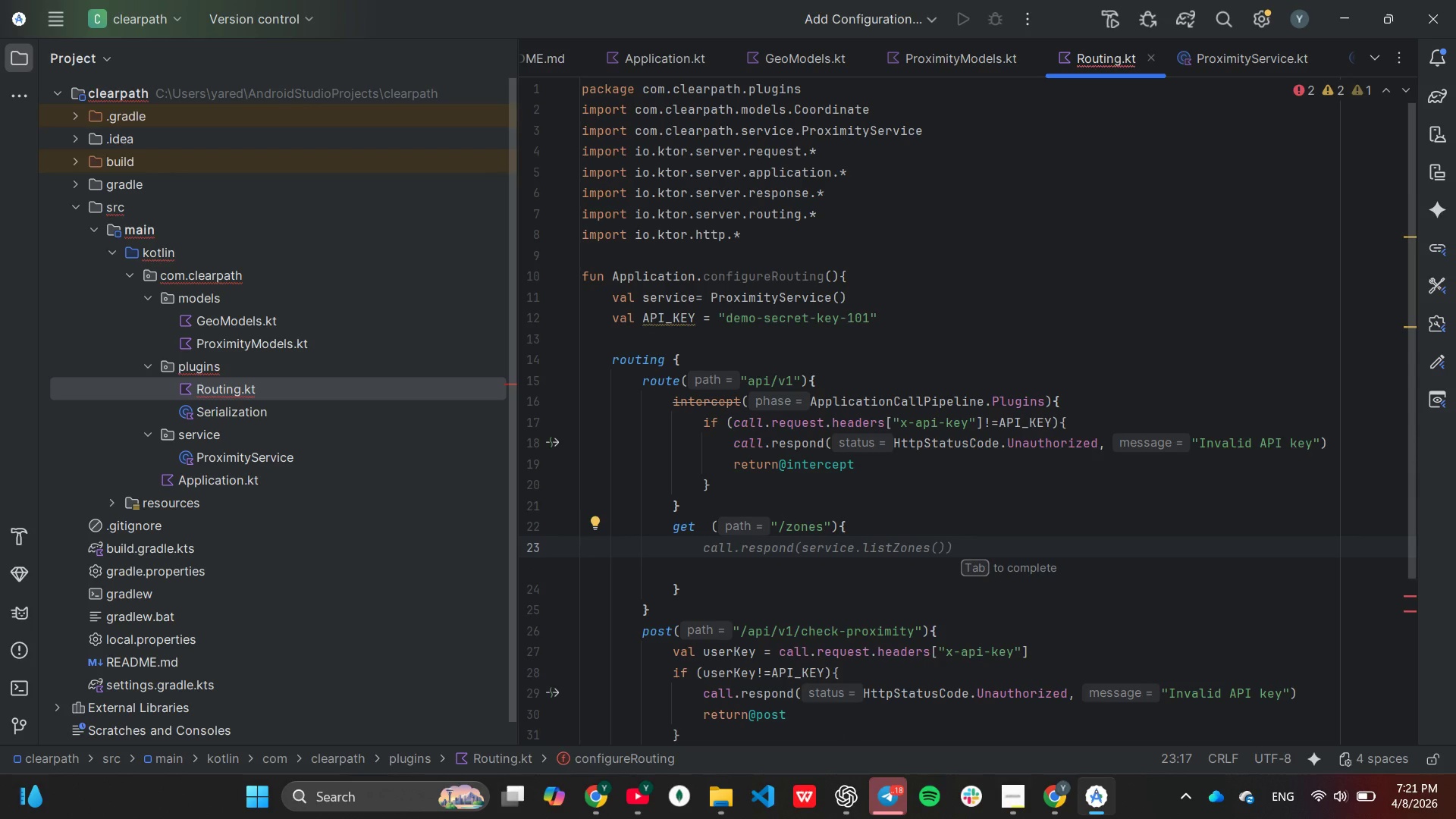 
wait(6.58)
 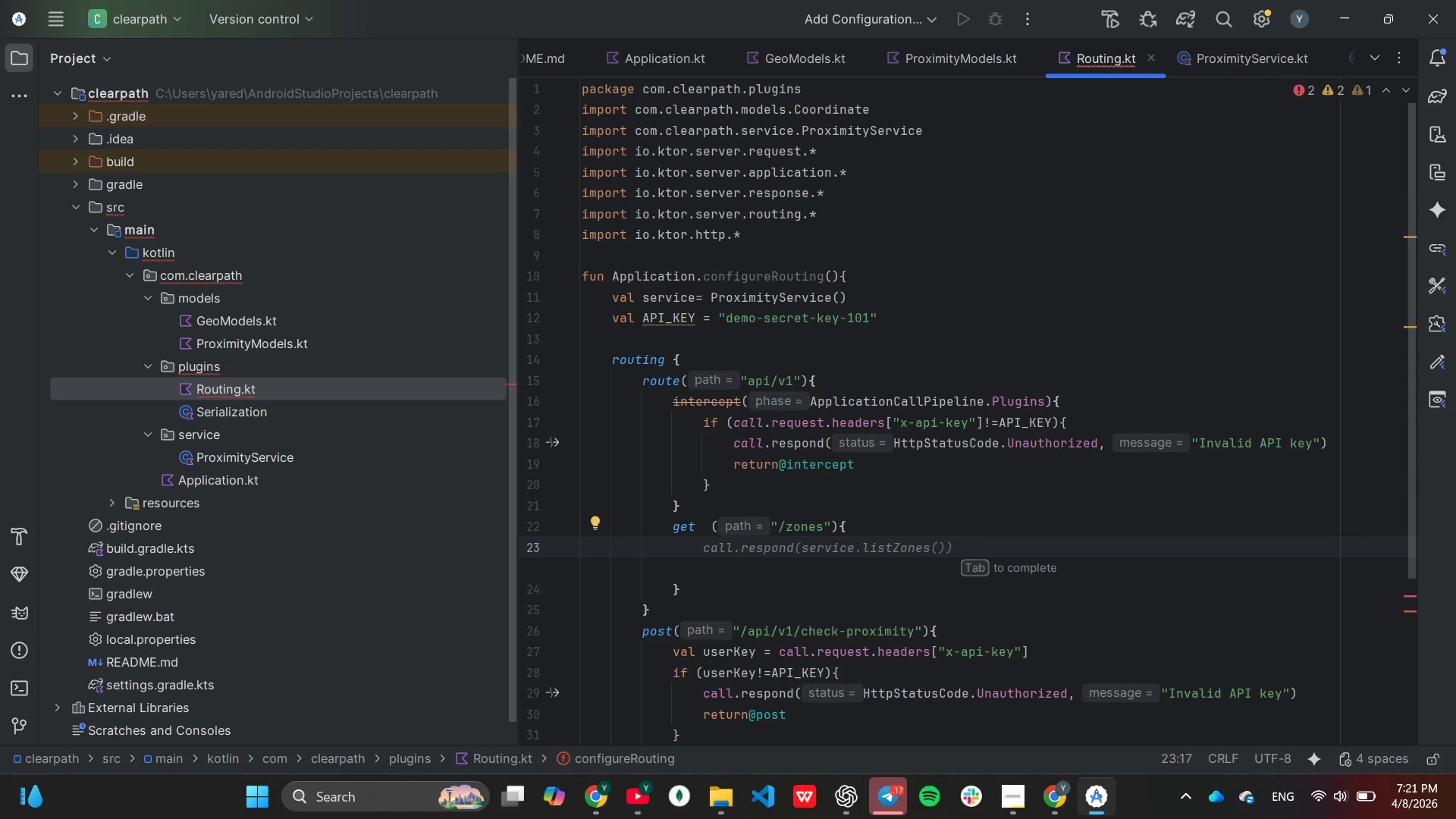 
type(call.re)
 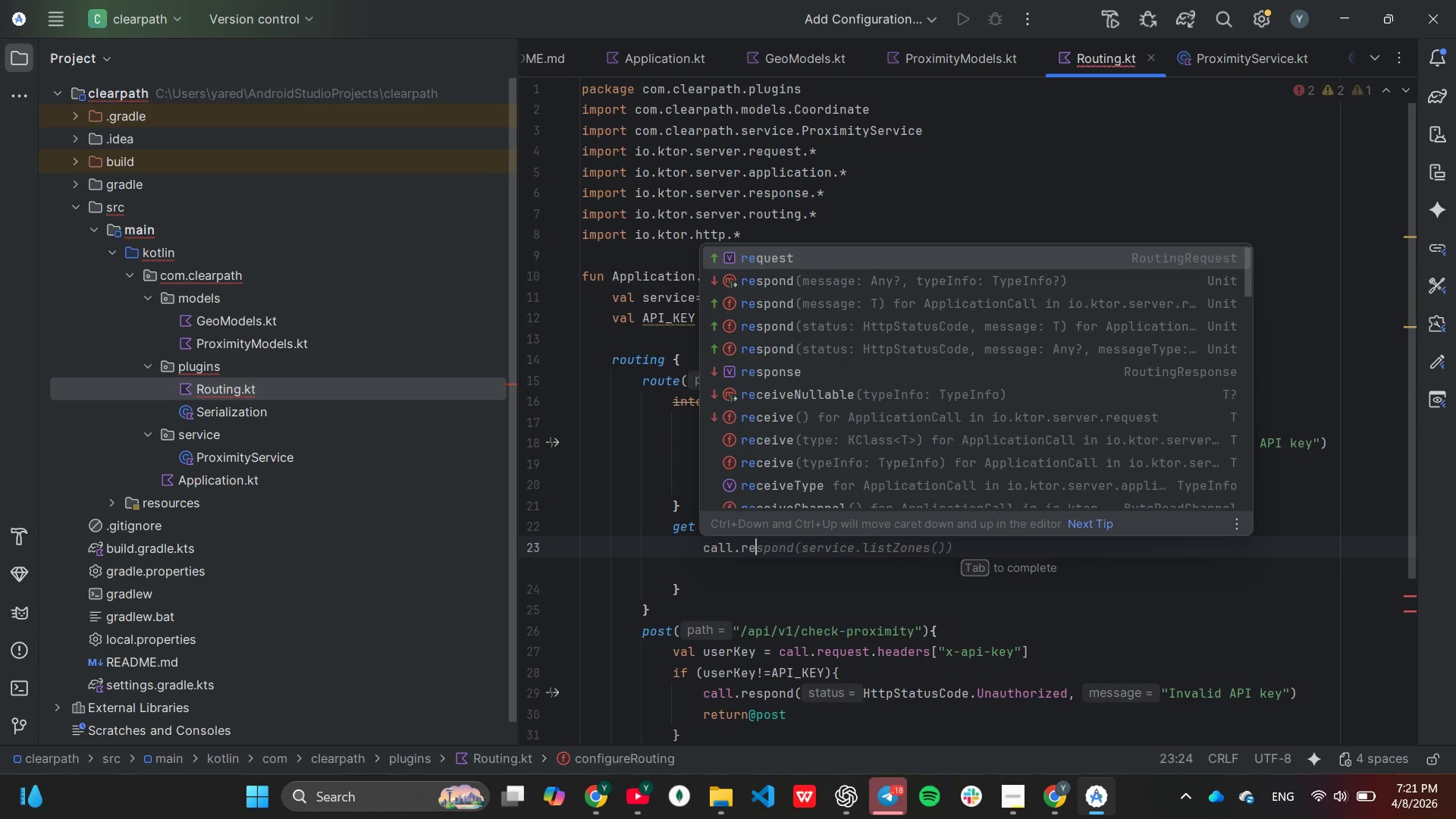 
key(ArrowDown)
 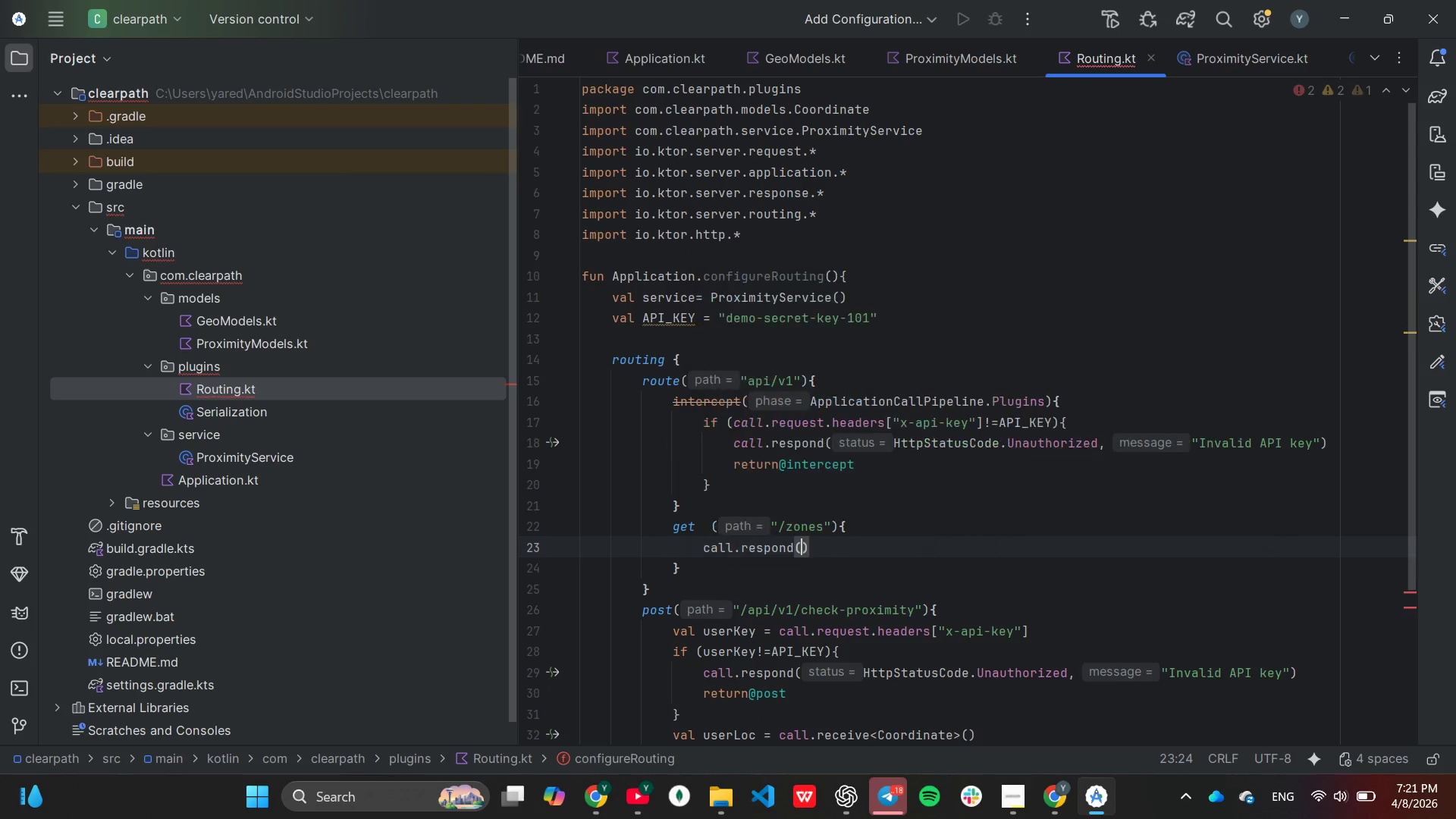 
key(Enter)
 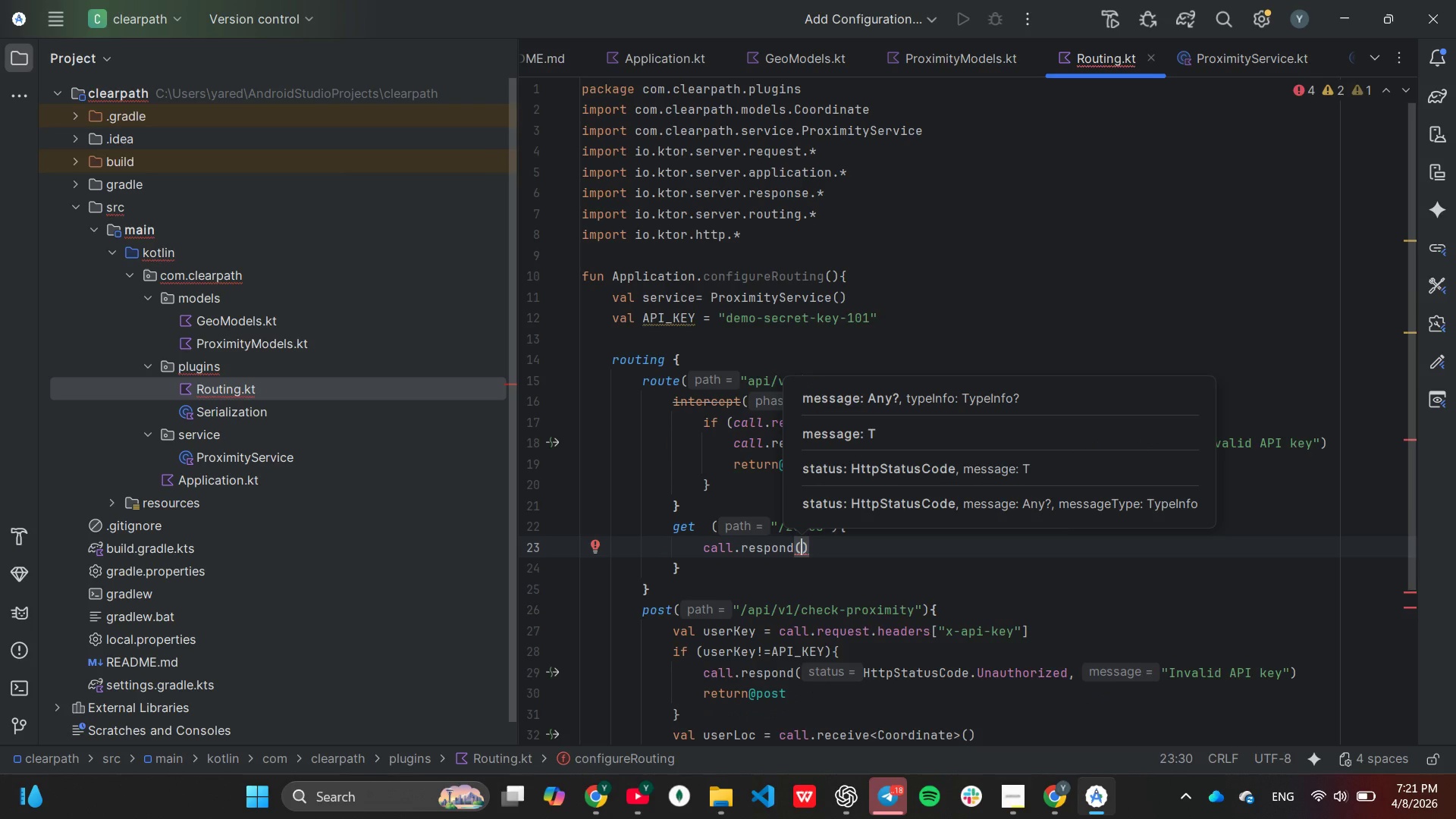 
type(proxi)
 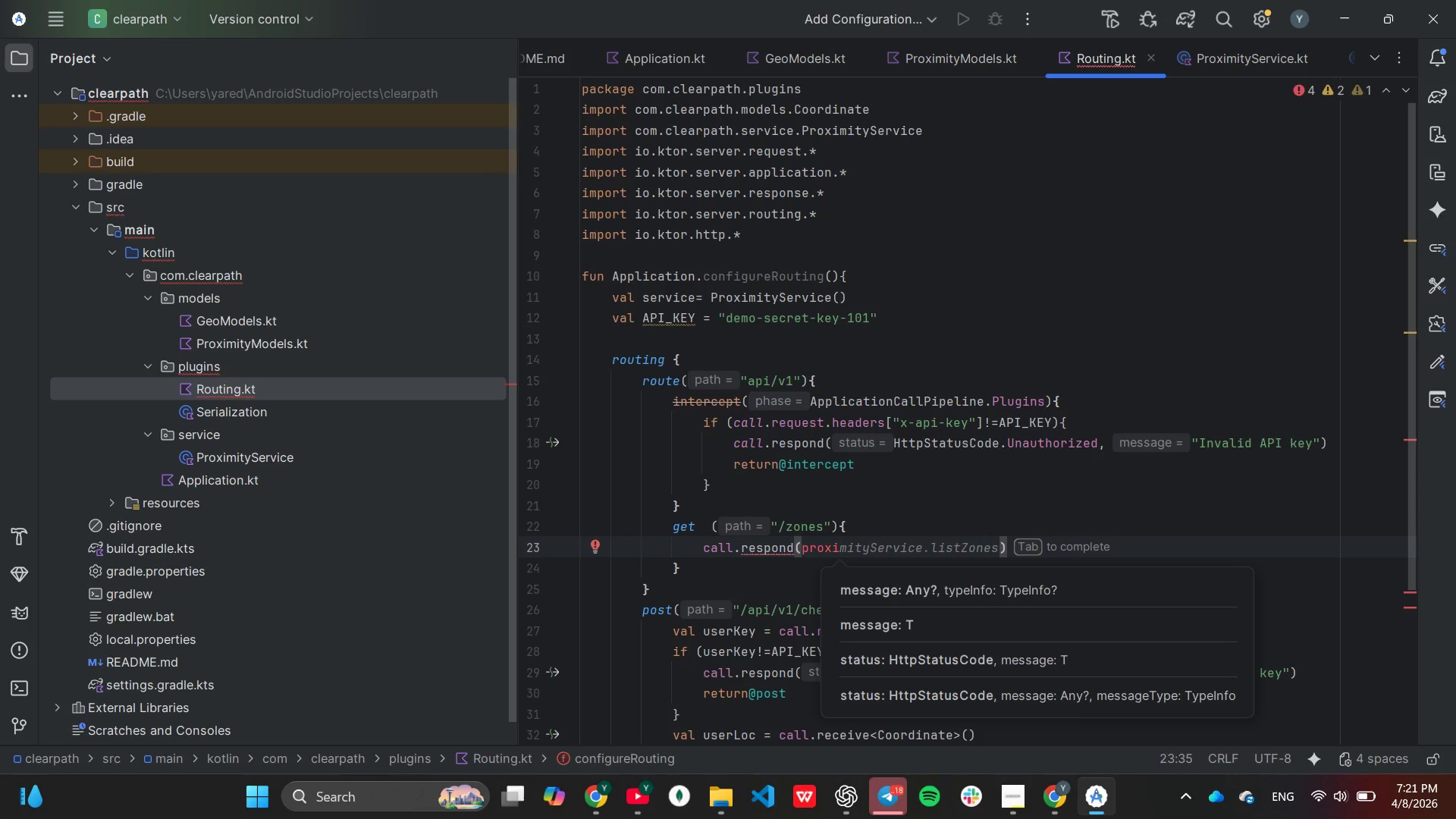 
key(Tab)
 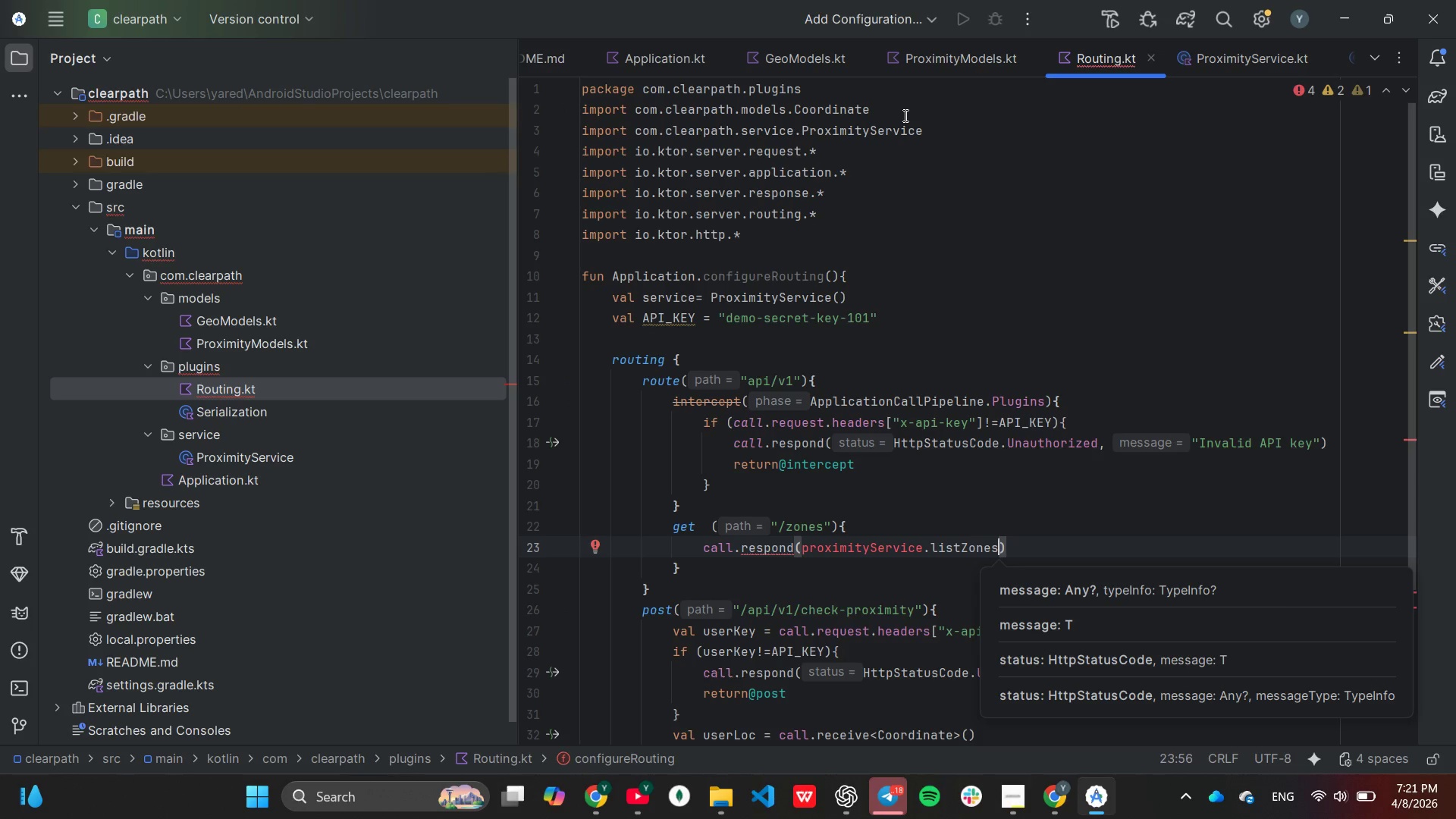 
wait(6.08)
 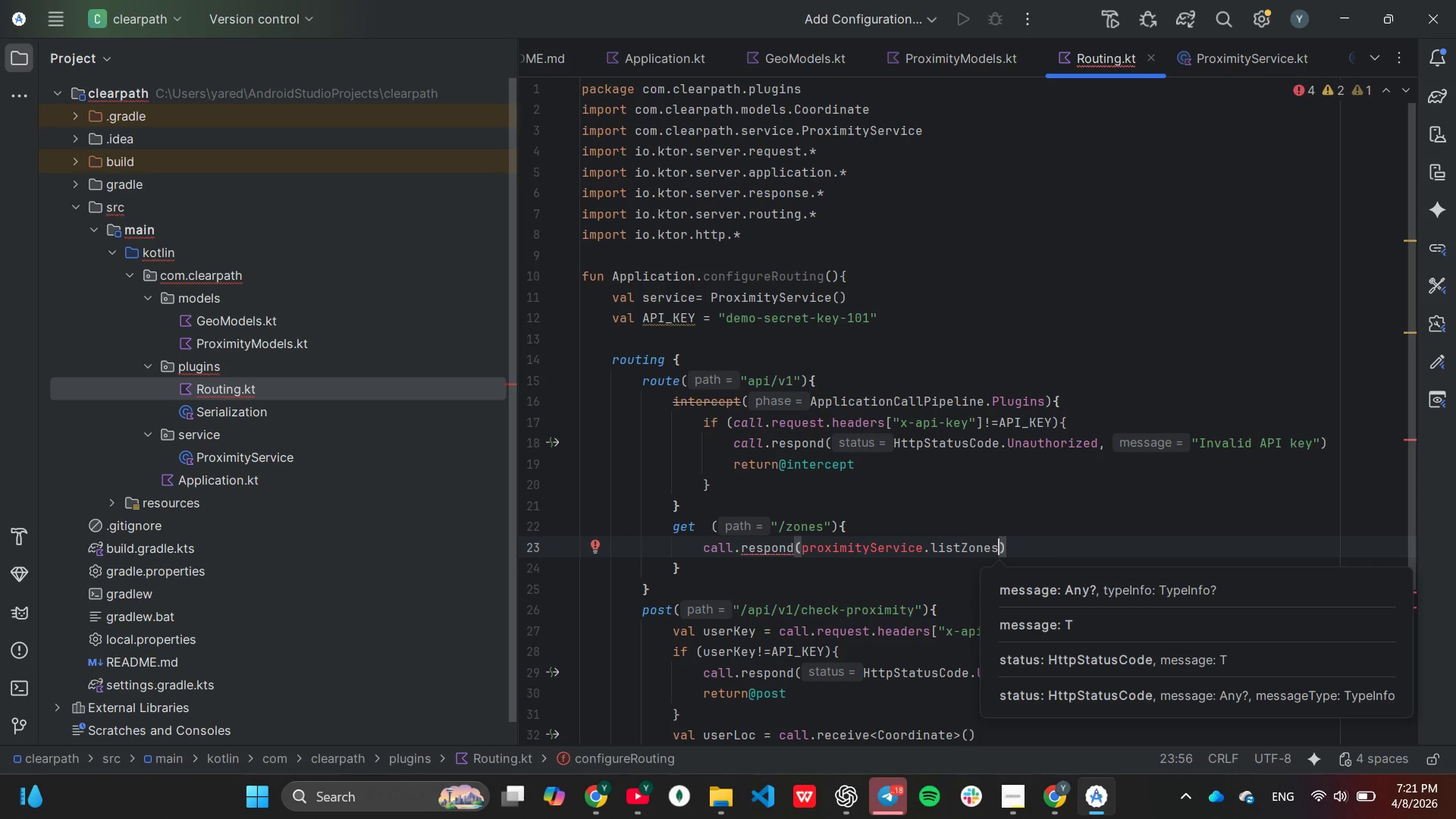 
left_click([904, 115])
 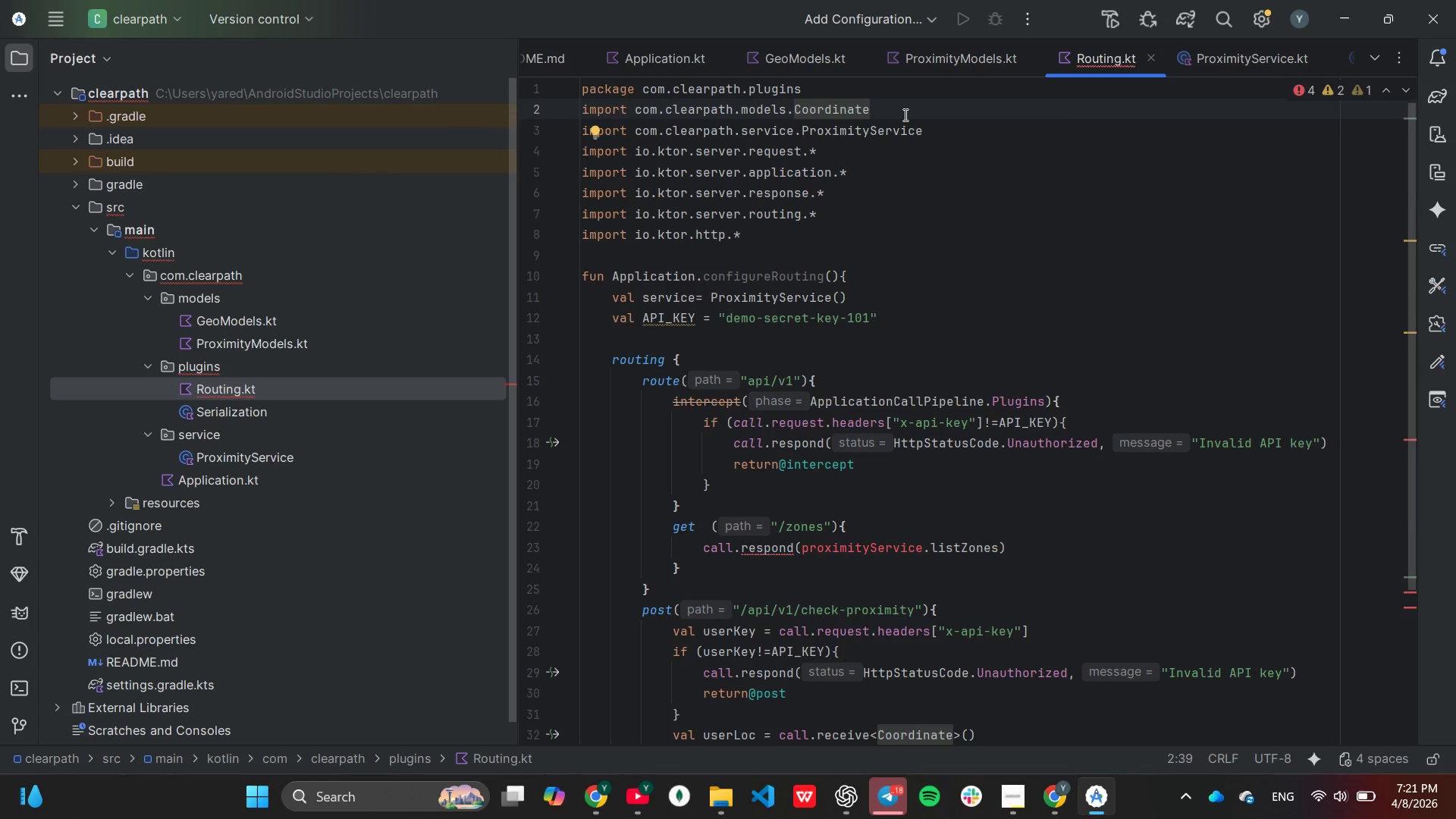 
key(Enter)
 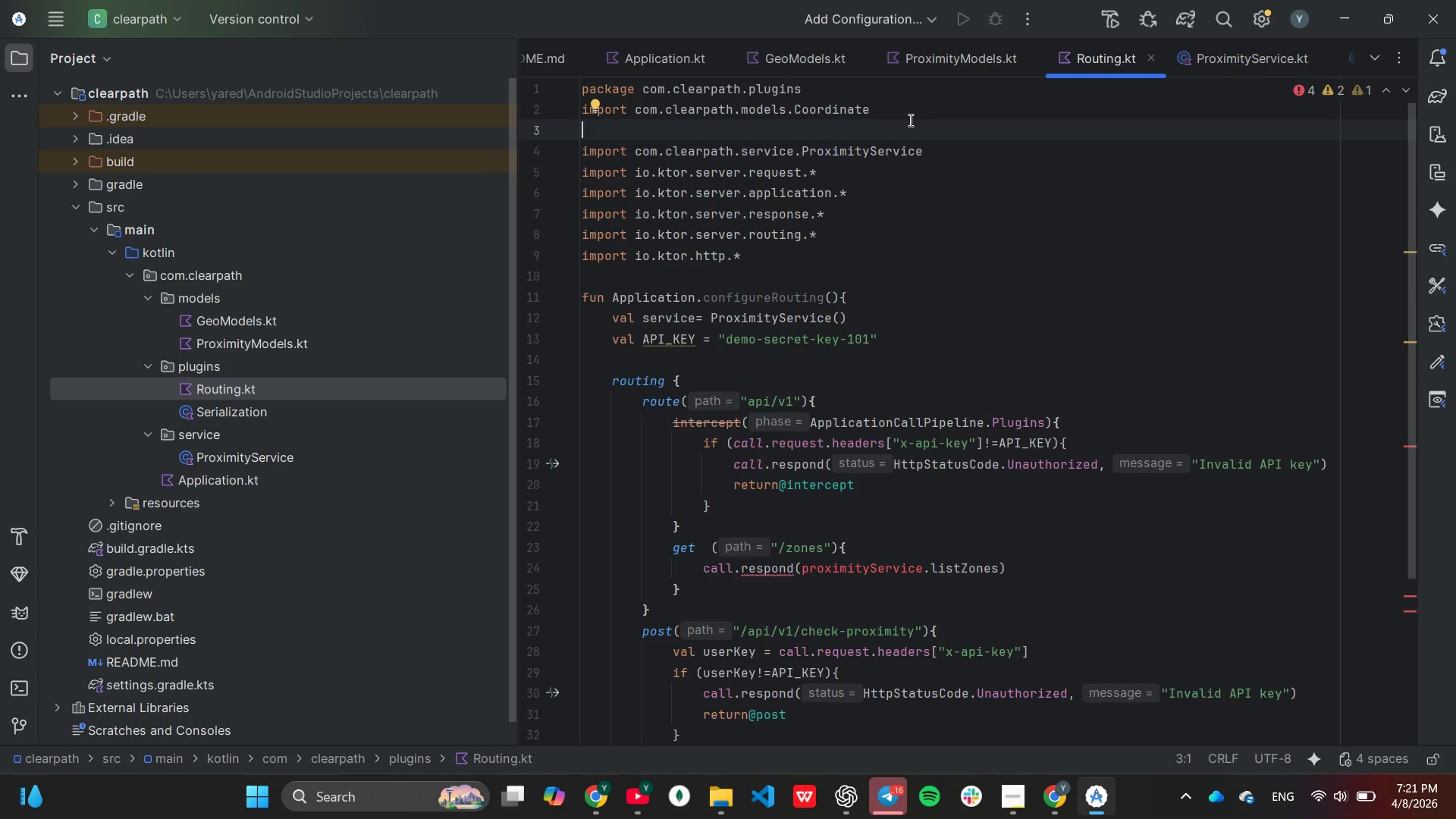 
wait(16.55)
 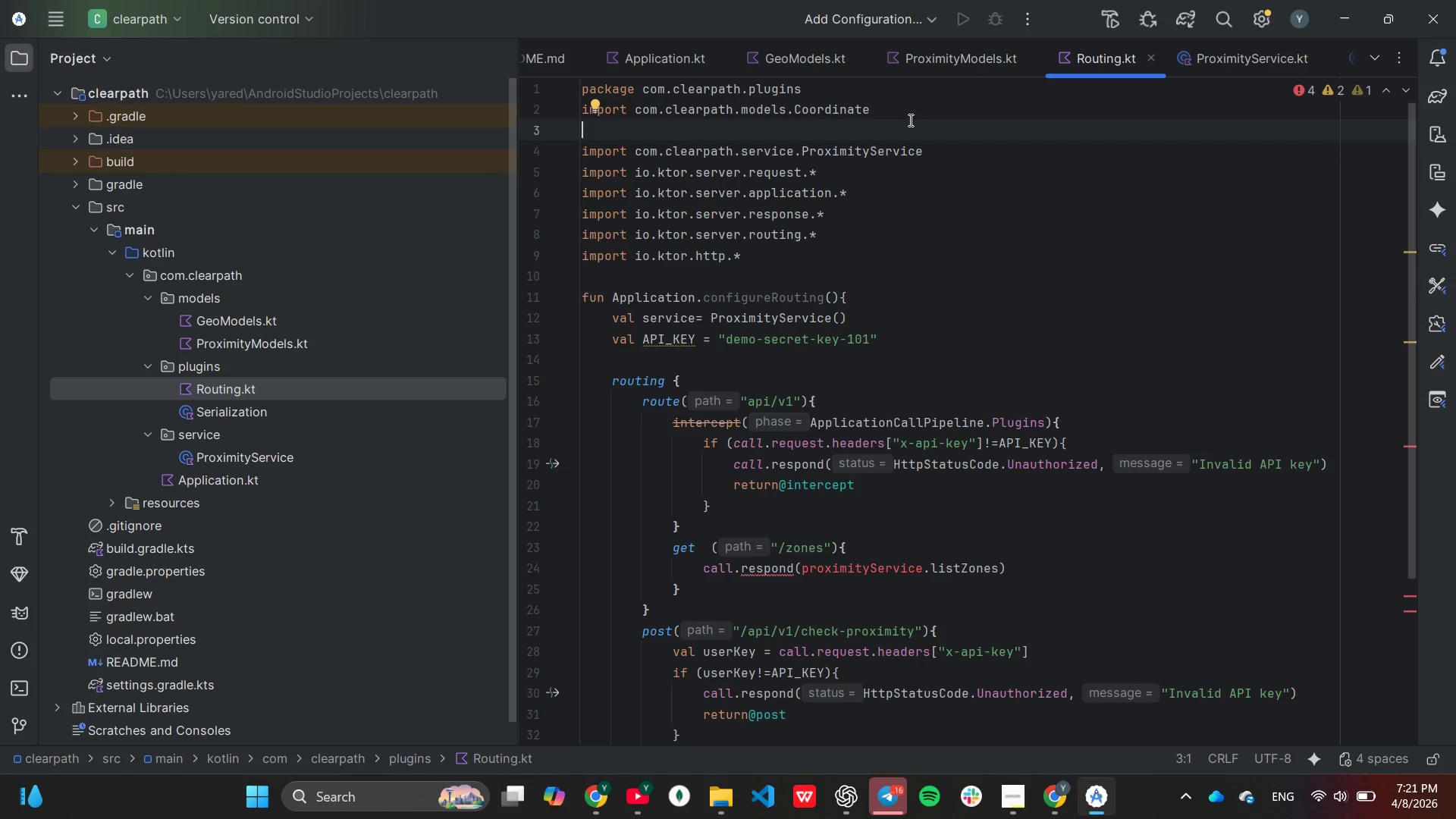 
left_click([649, 322])
 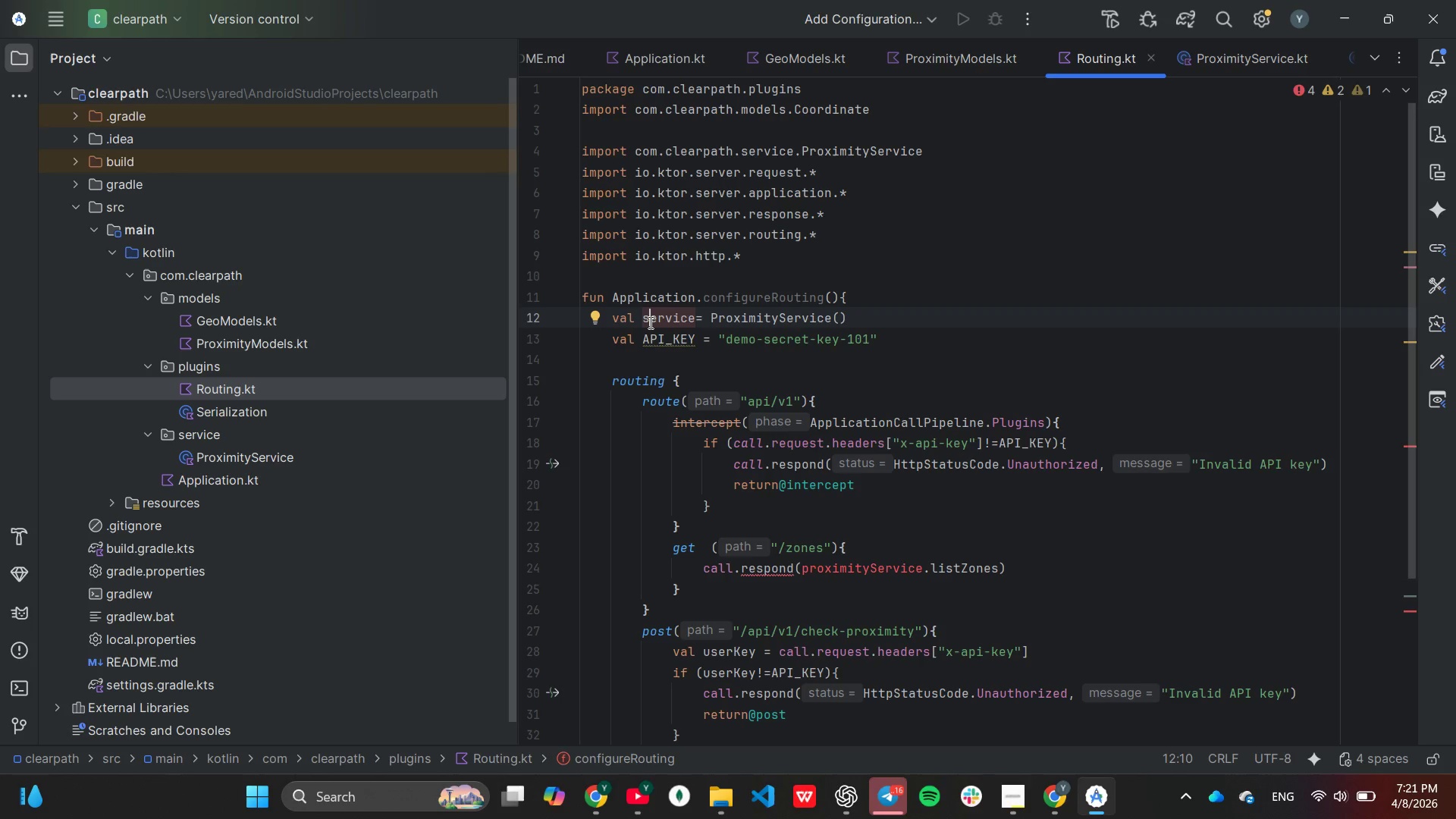 
key(Backspace)
type(pr)
 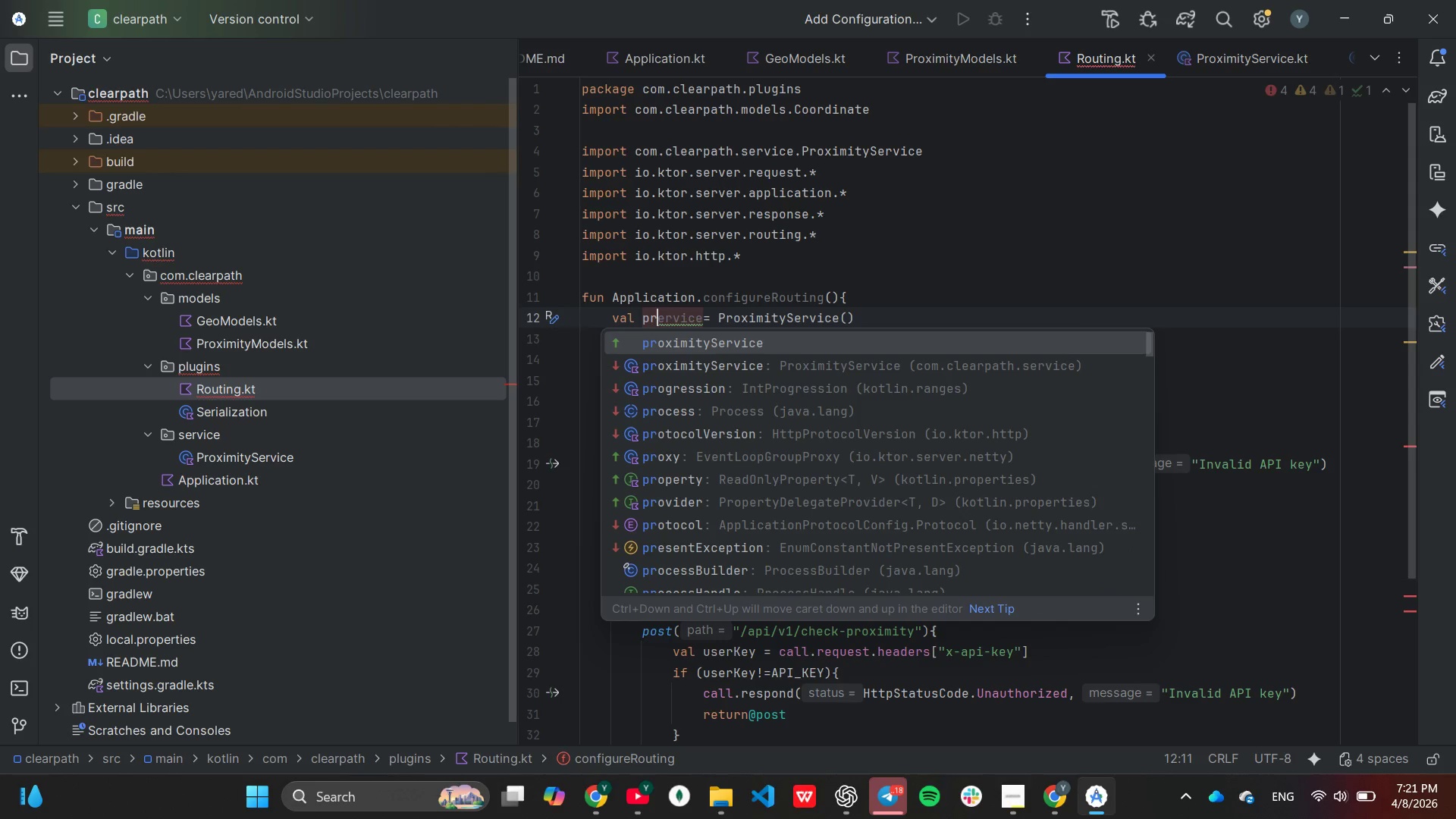 
key(Enter)
 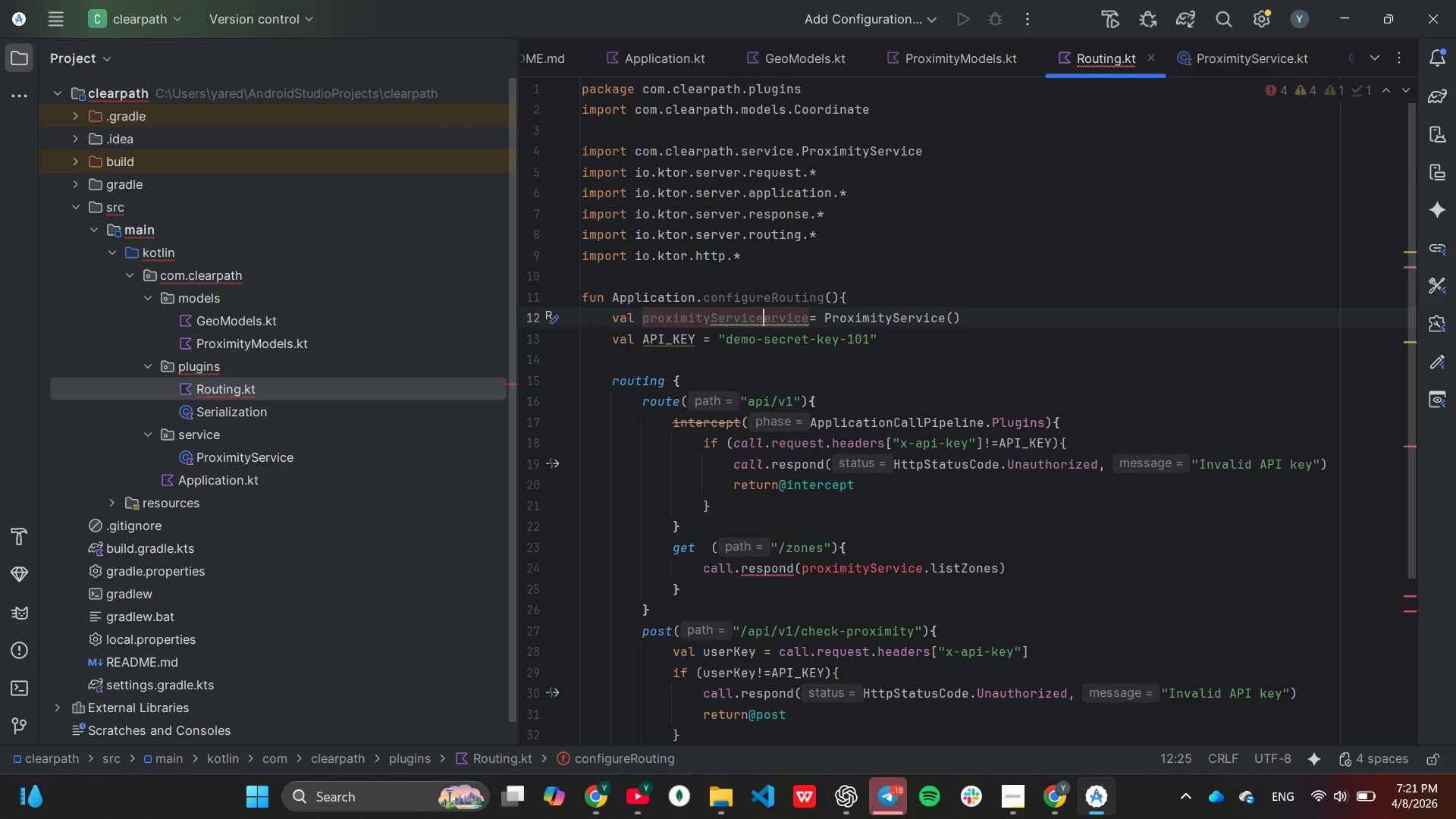 
hold_key(key=ArrowRight, duration=0.66)
 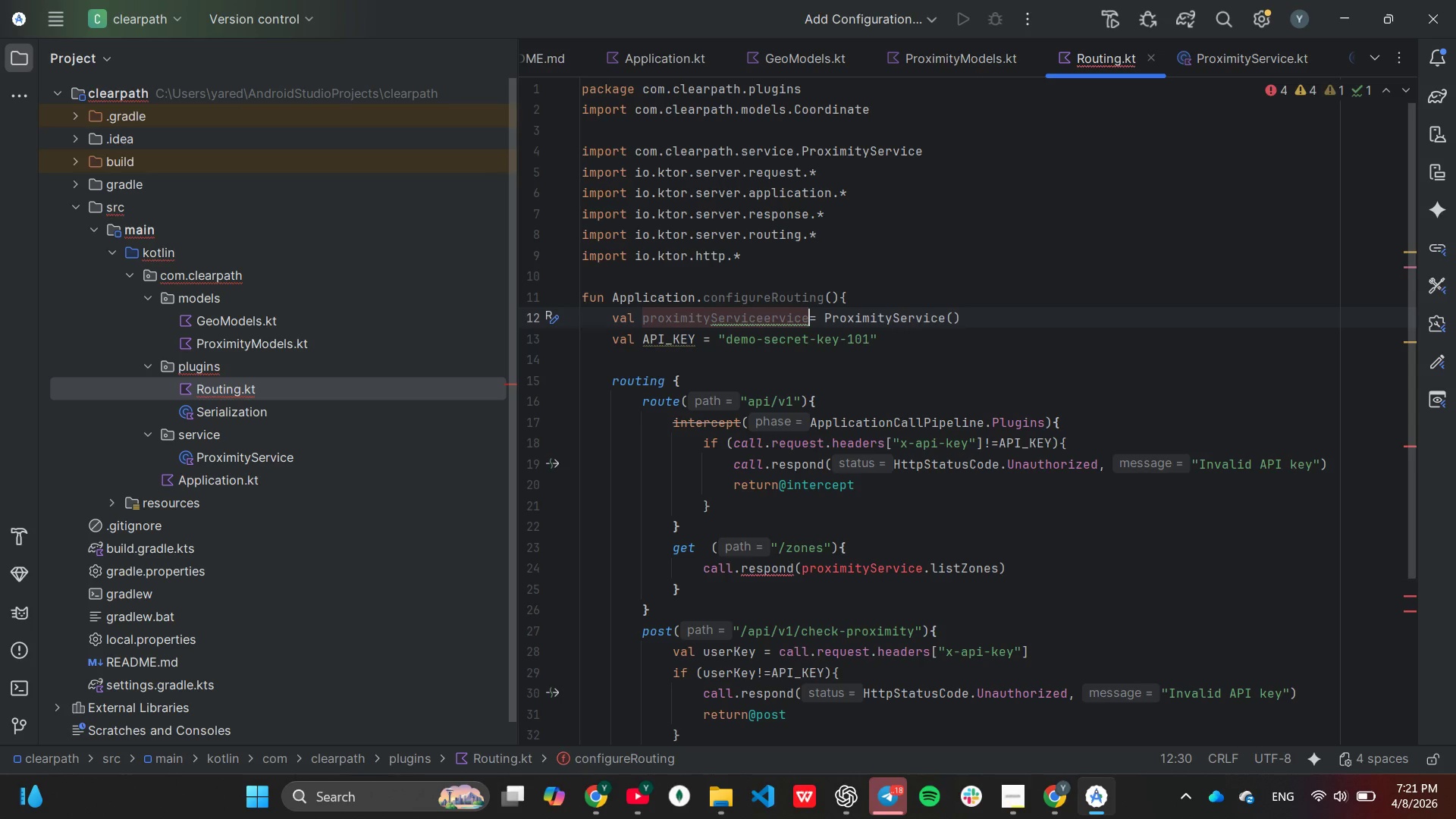 
key(ArrowRight)
 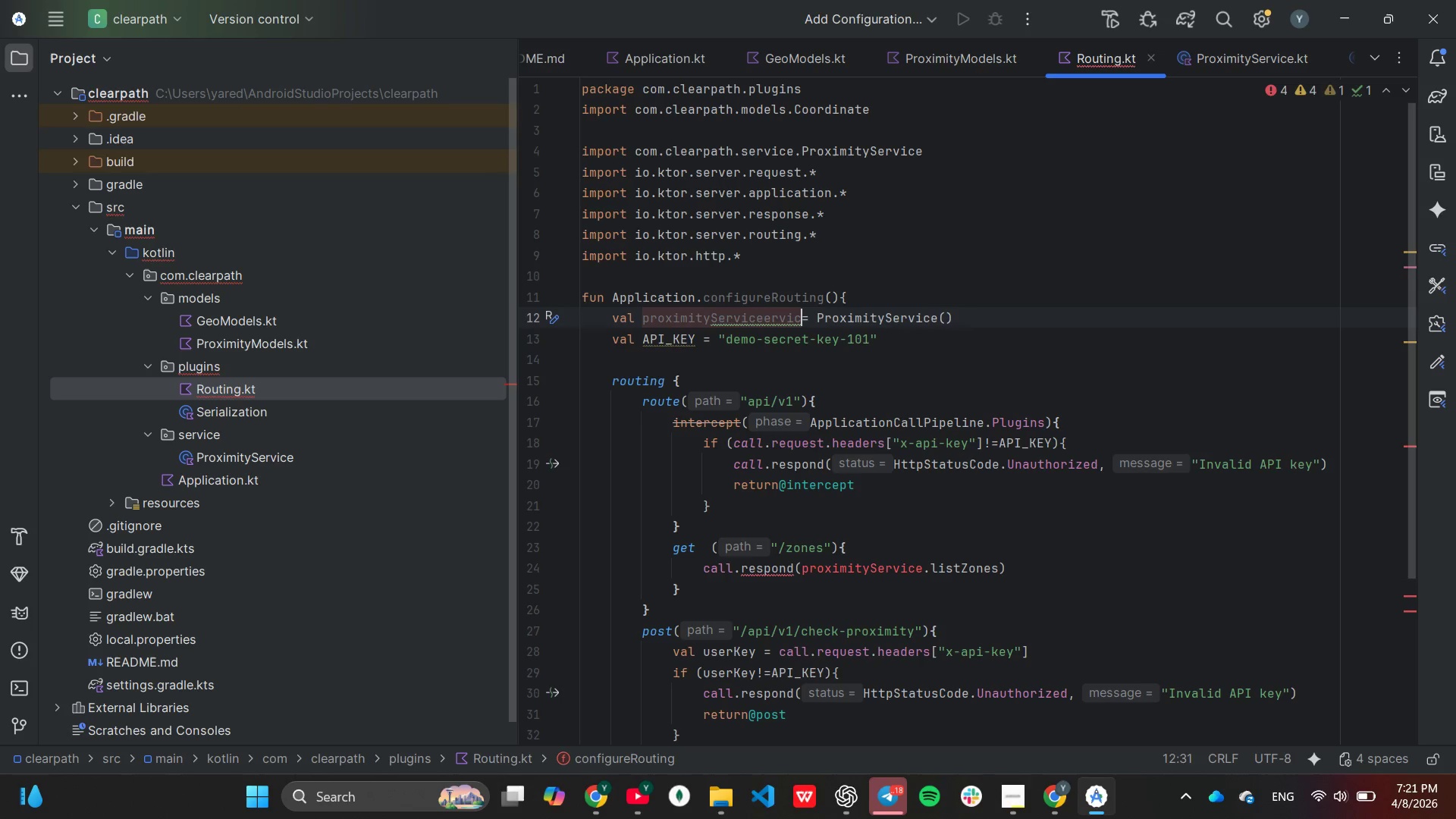 
hold_key(key=Backspace, duration=0.59)
 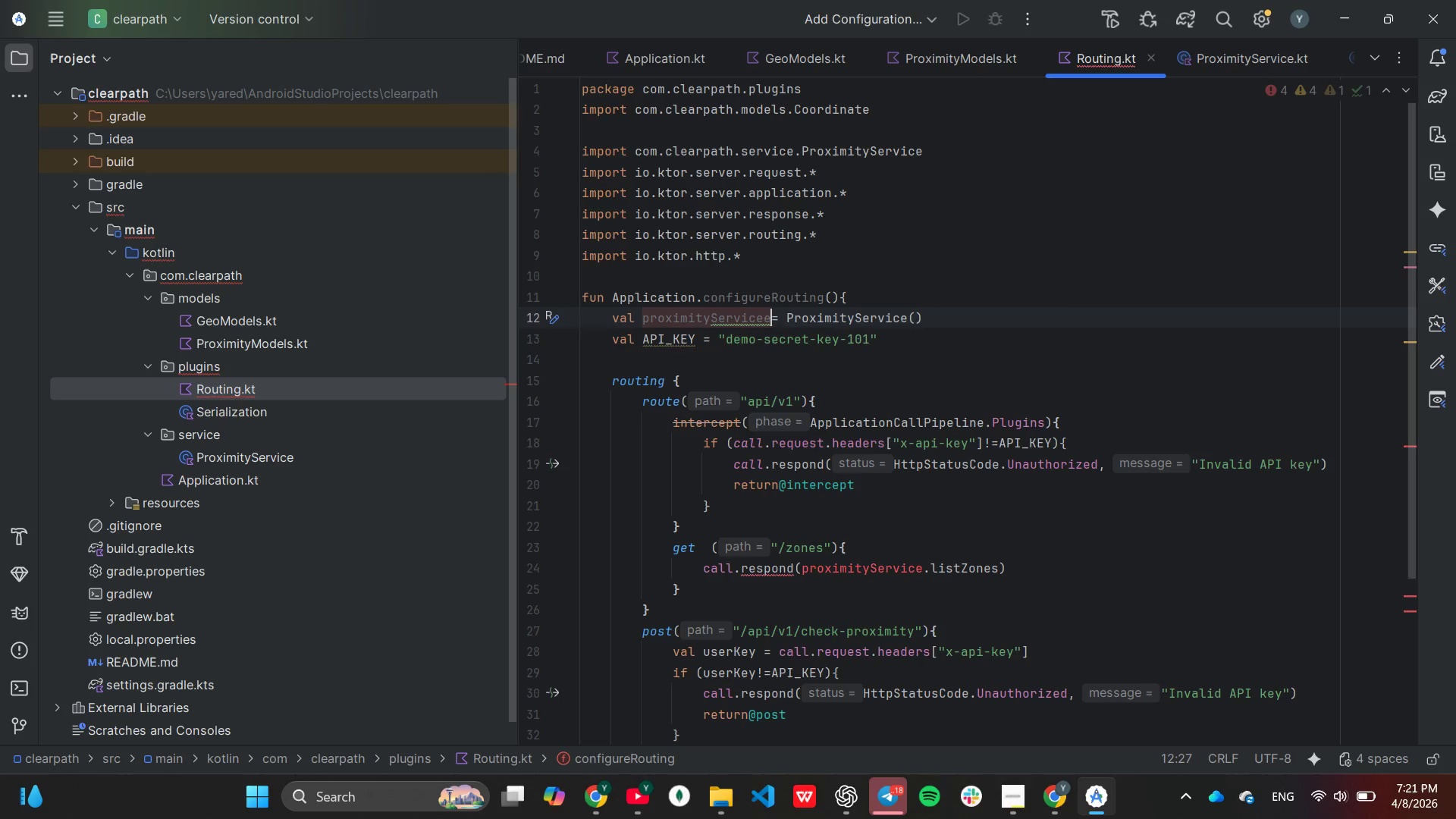 
key(Backspace)
 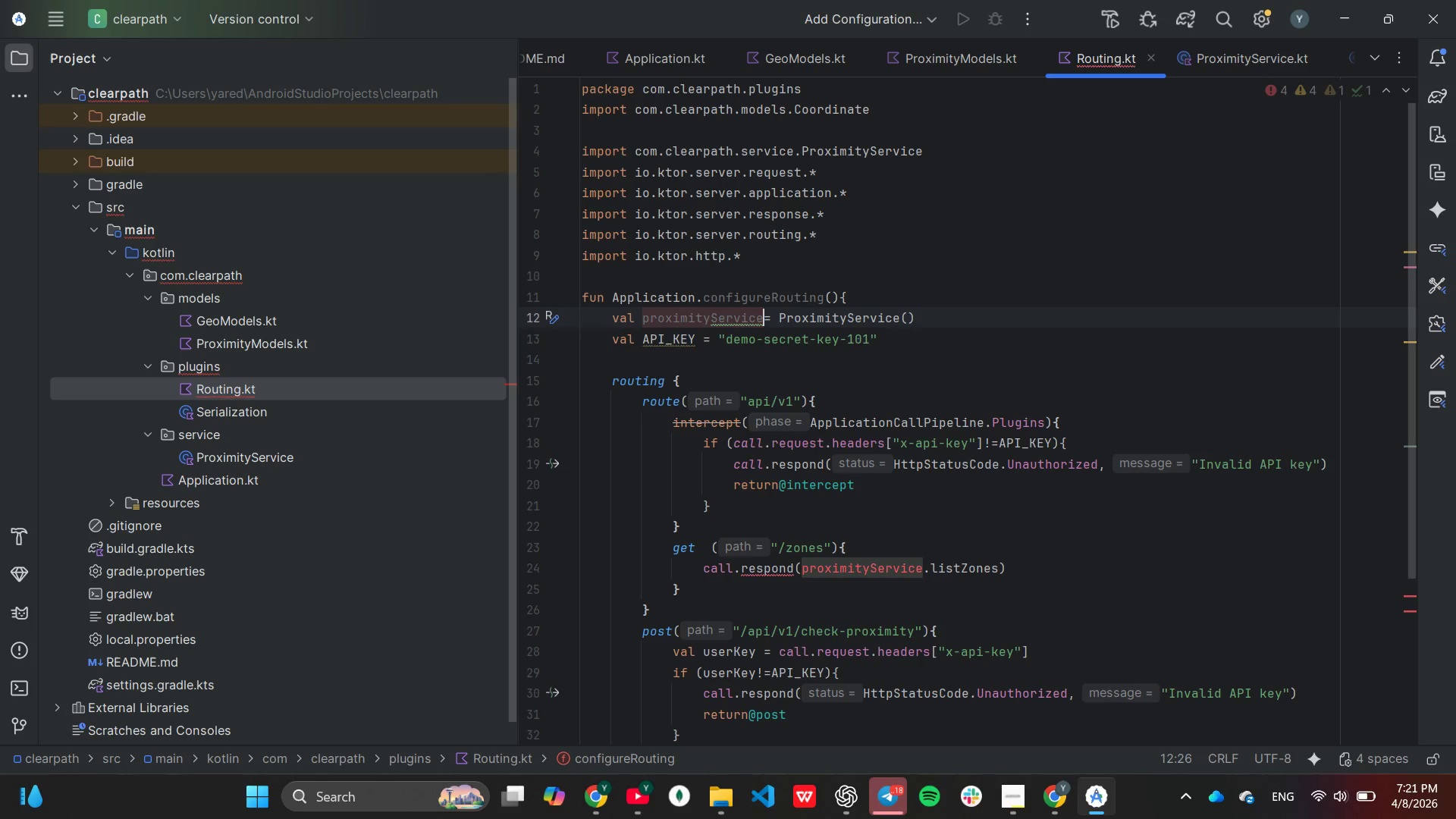 
key(Backspace)
 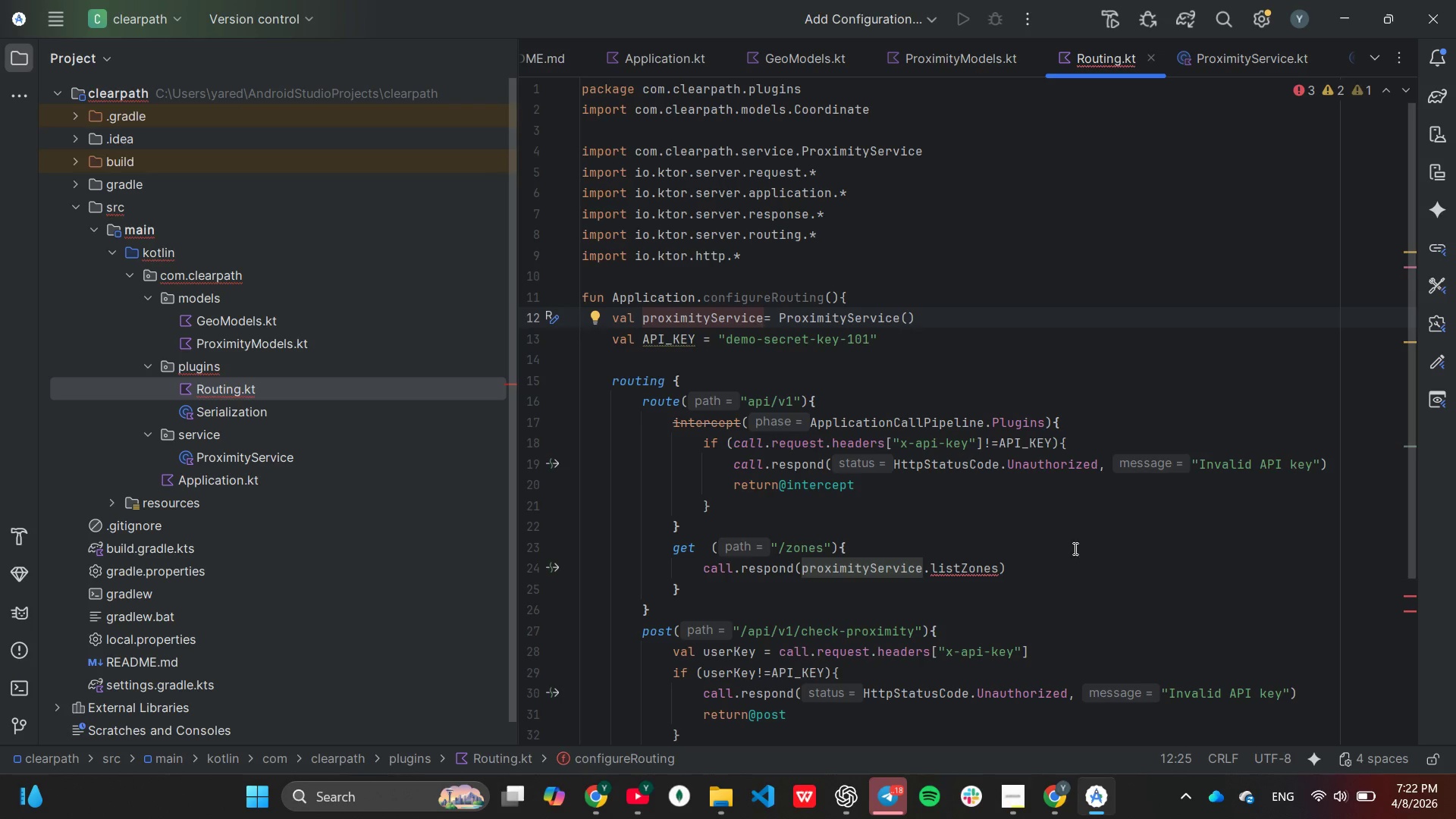 
left_click([1043, 561])
 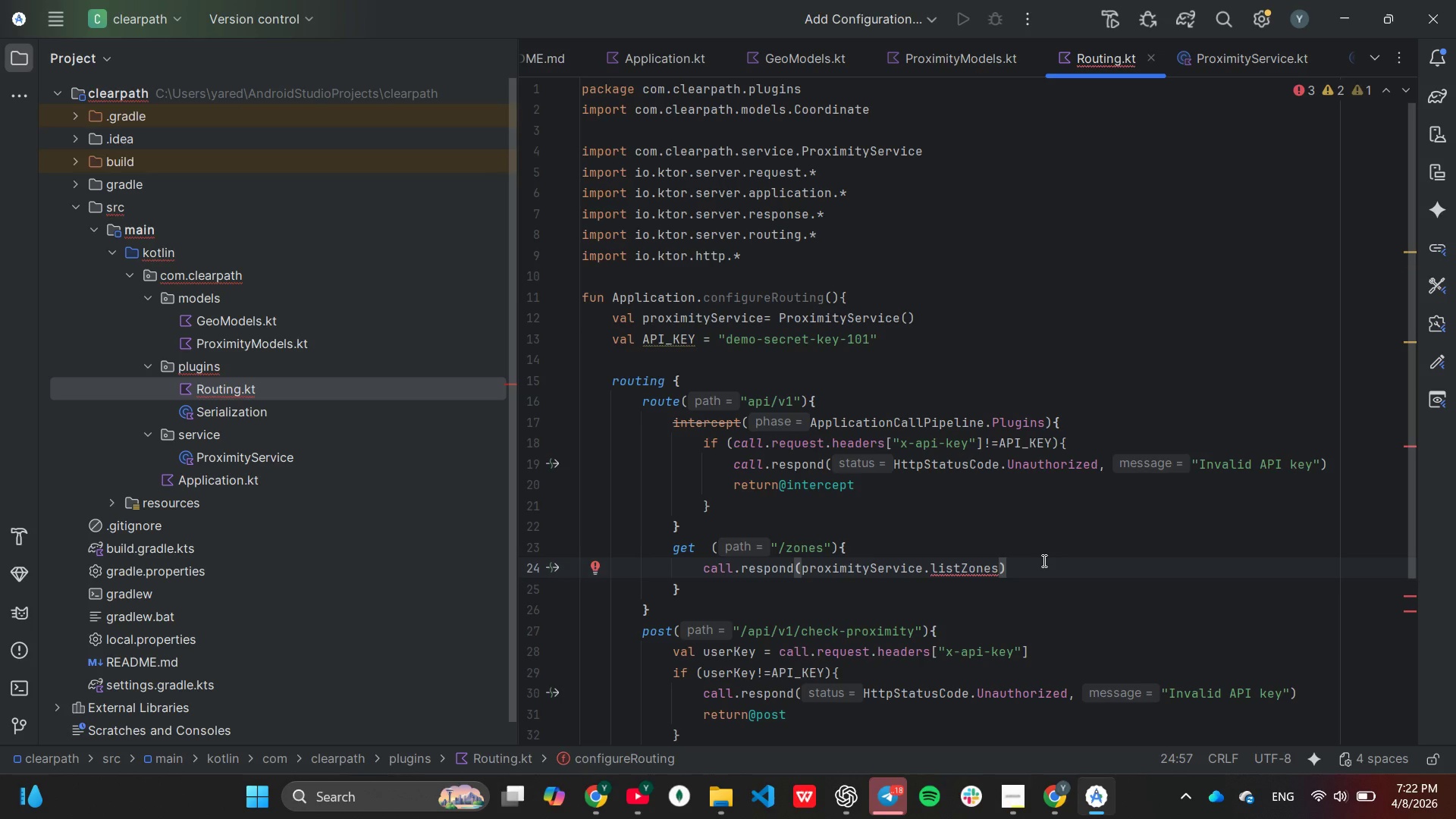 
wait(9.05)
 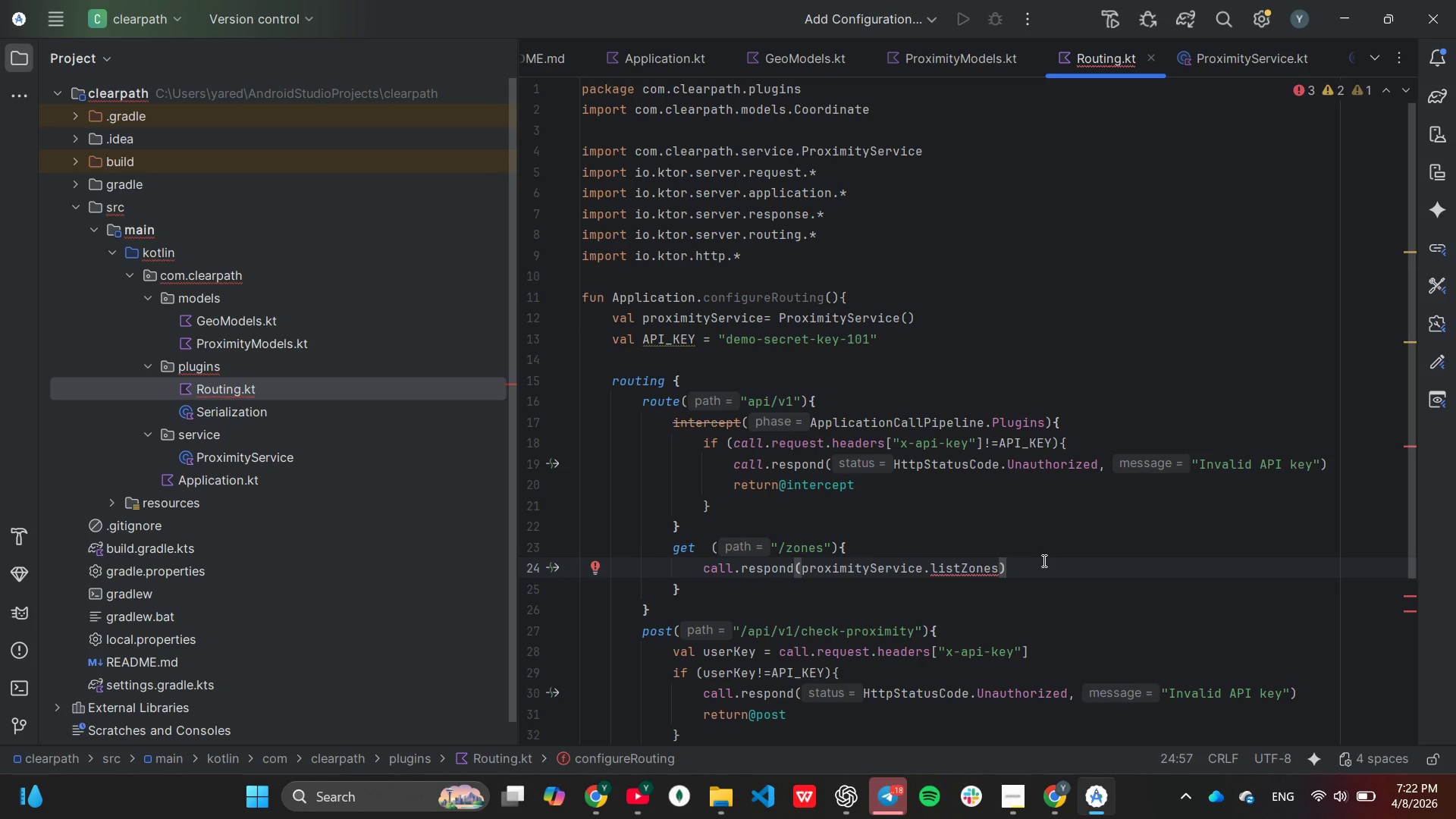 
left_click([995, 565])
 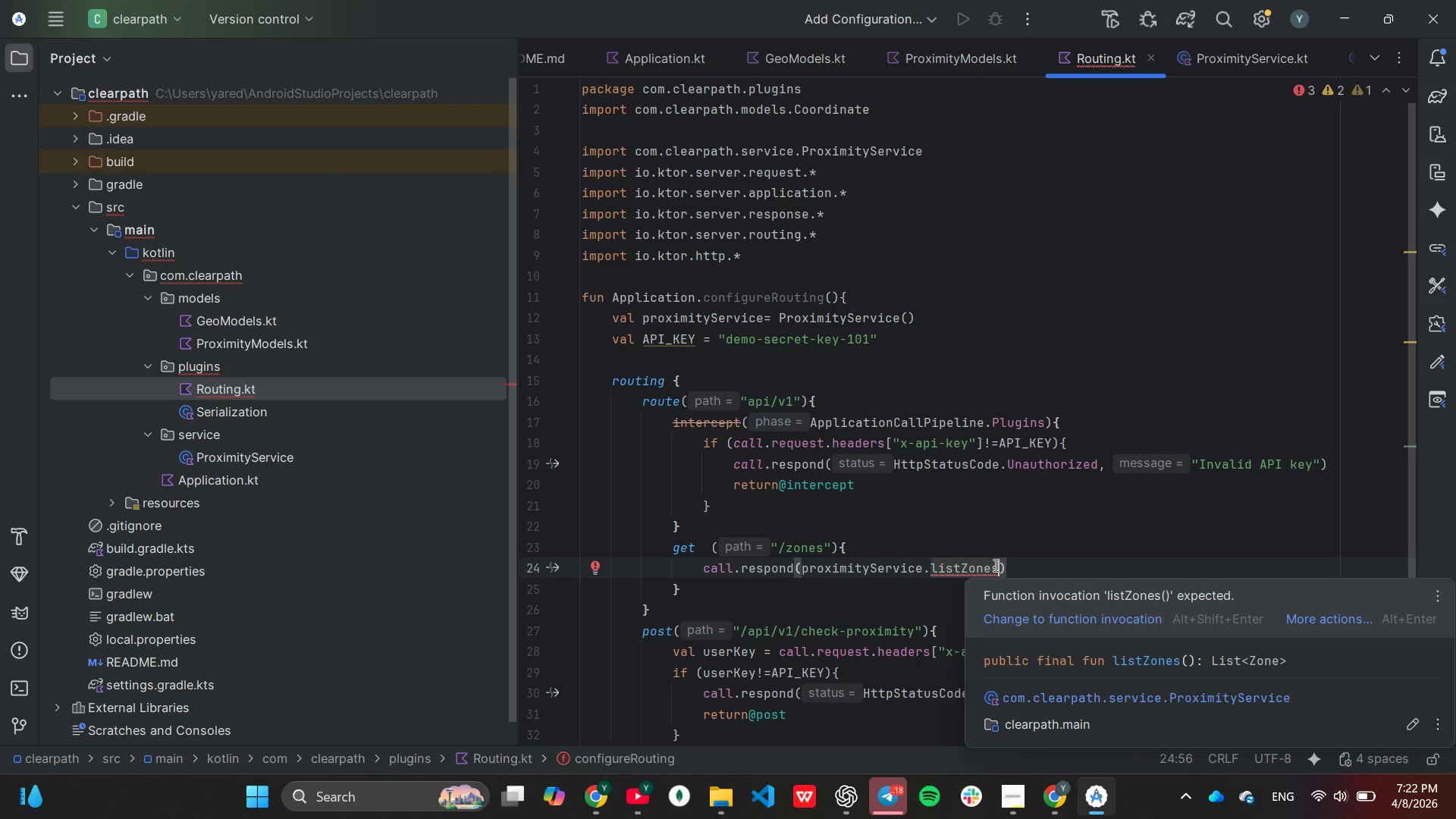 
key(Shift+ShiftLeft)
 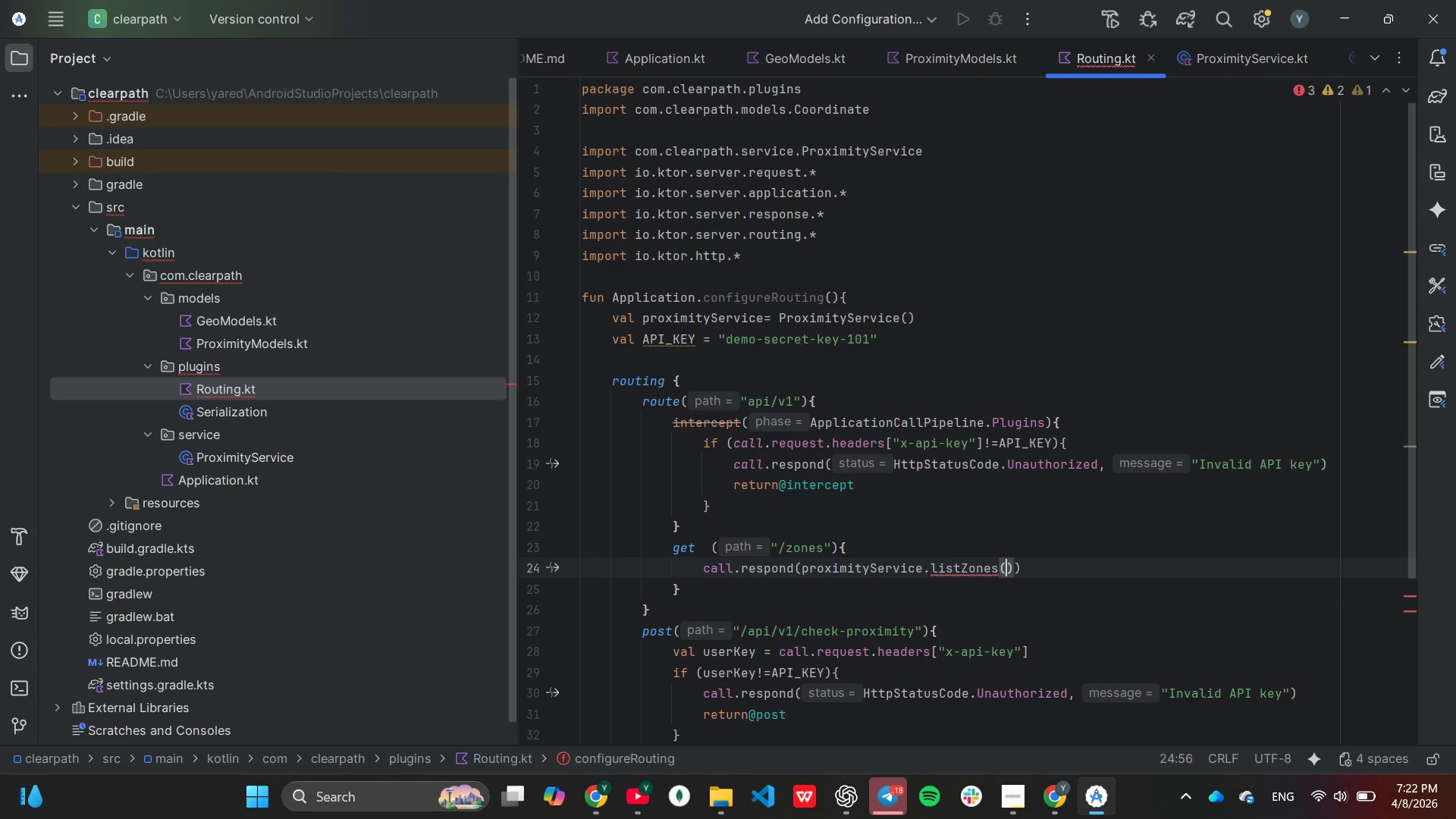 
key(Shift+9)
 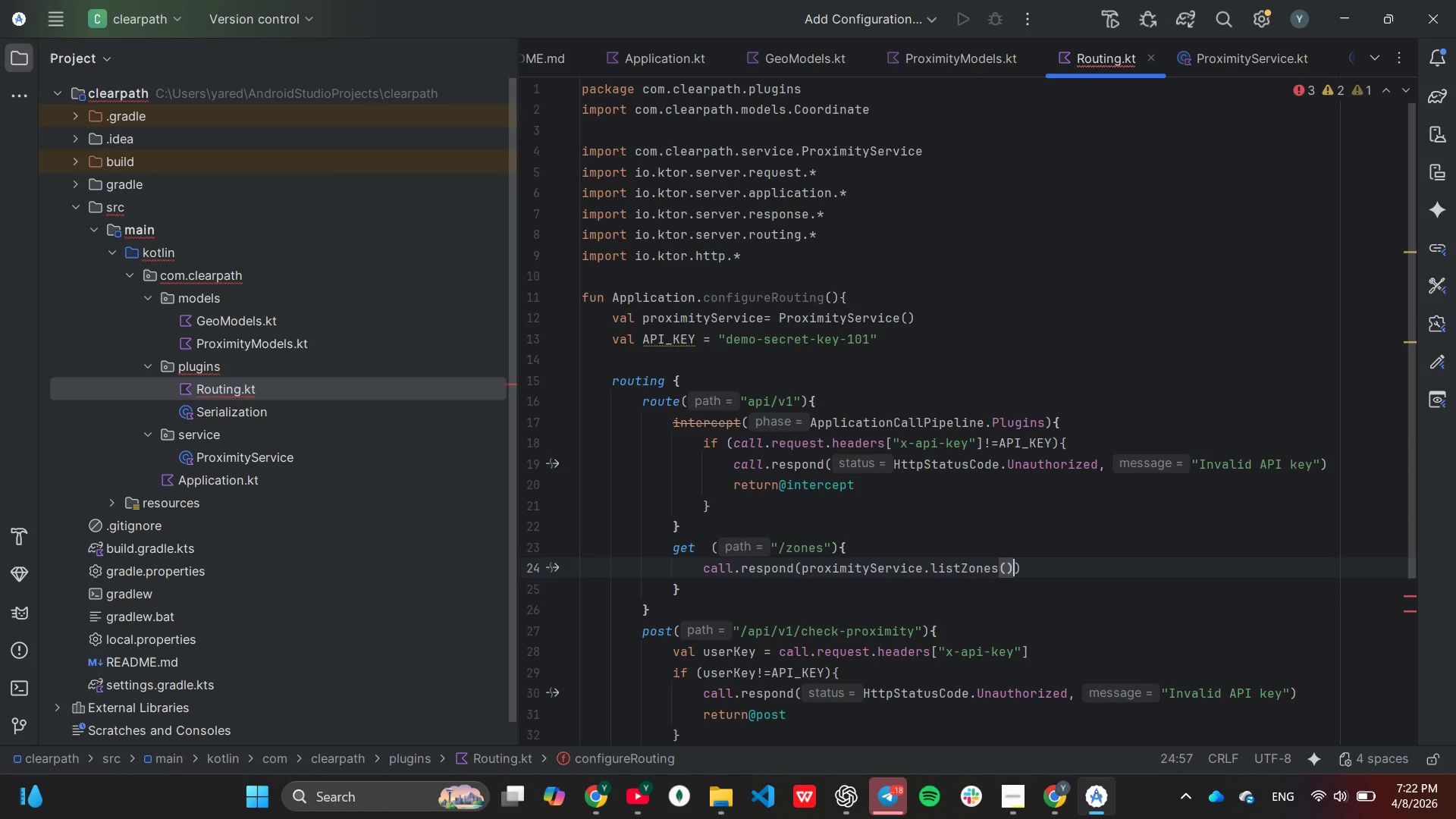 
key(ArrowRight)
 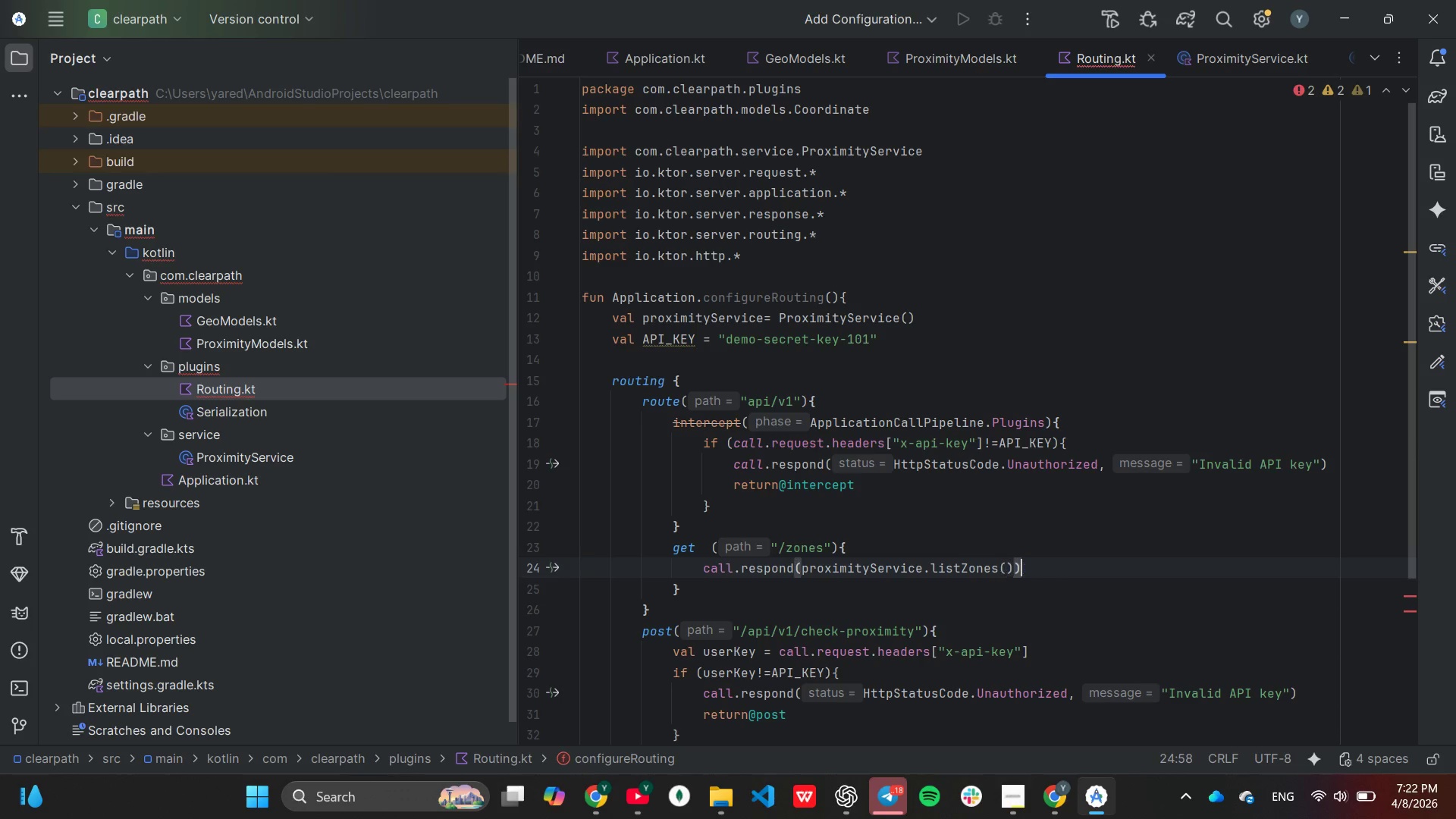 
key(ArrowRight)
 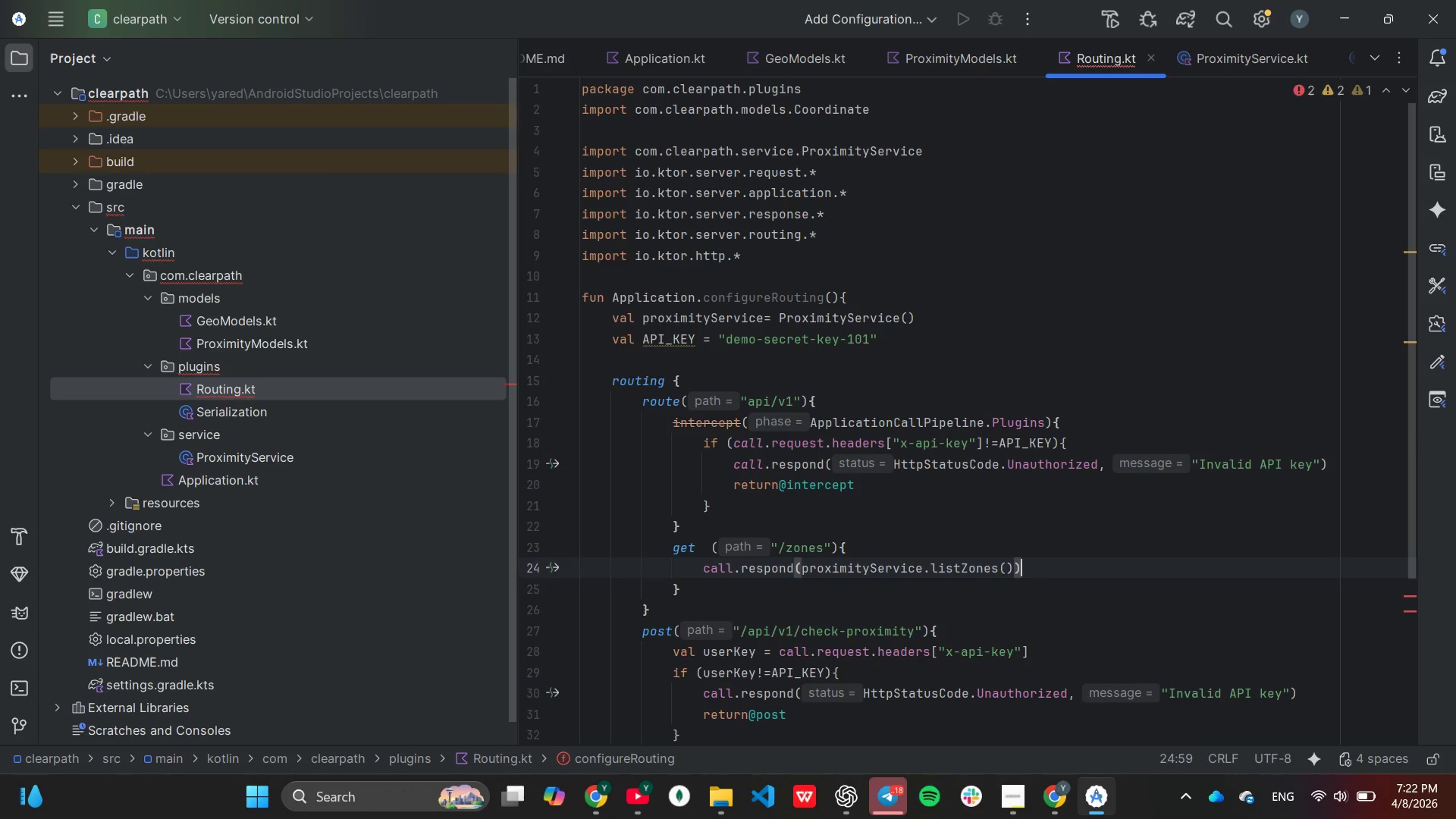 
key(ArrowDown)
 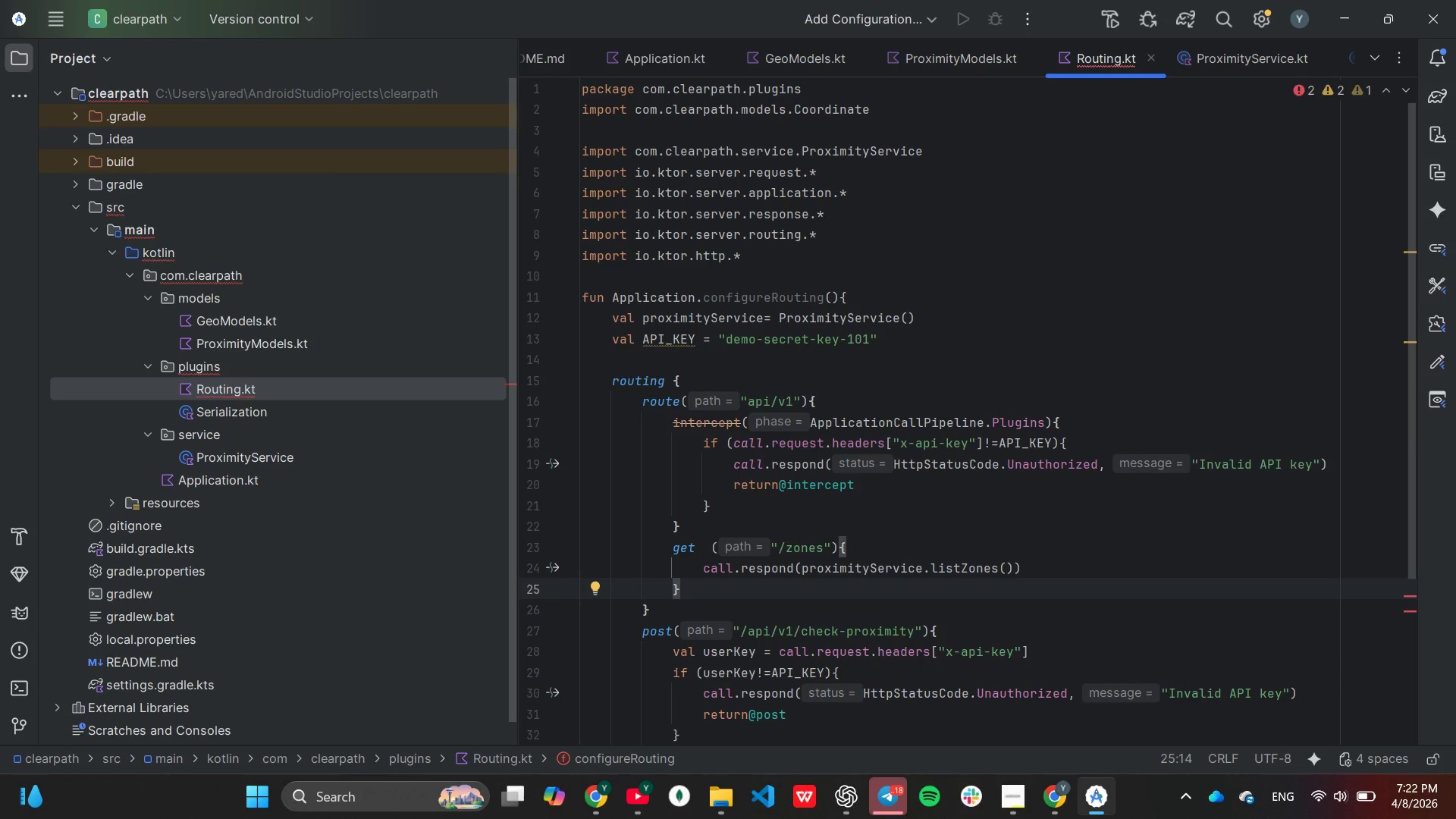 
key(Enter)
 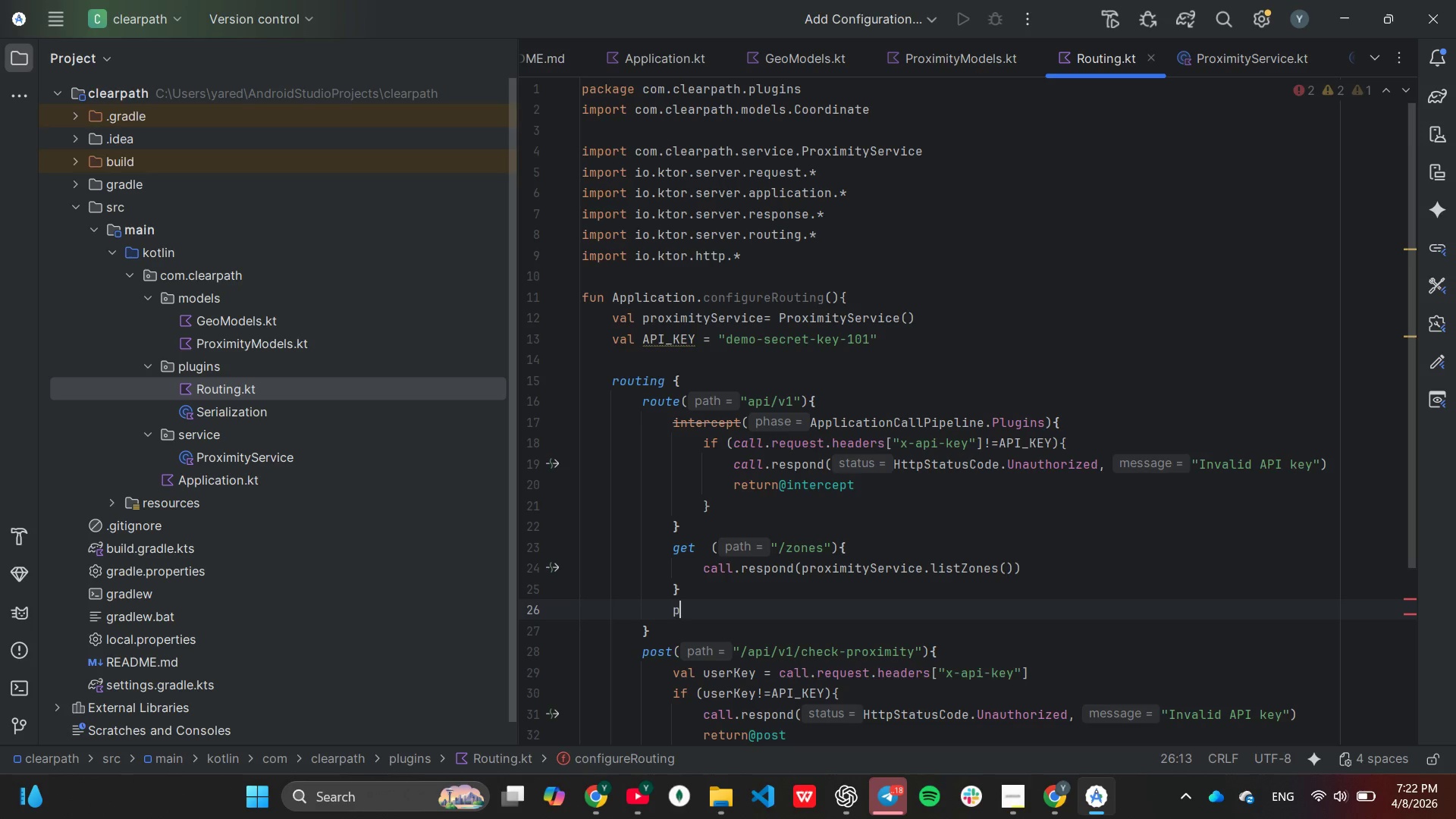 
type(post("/zones)
 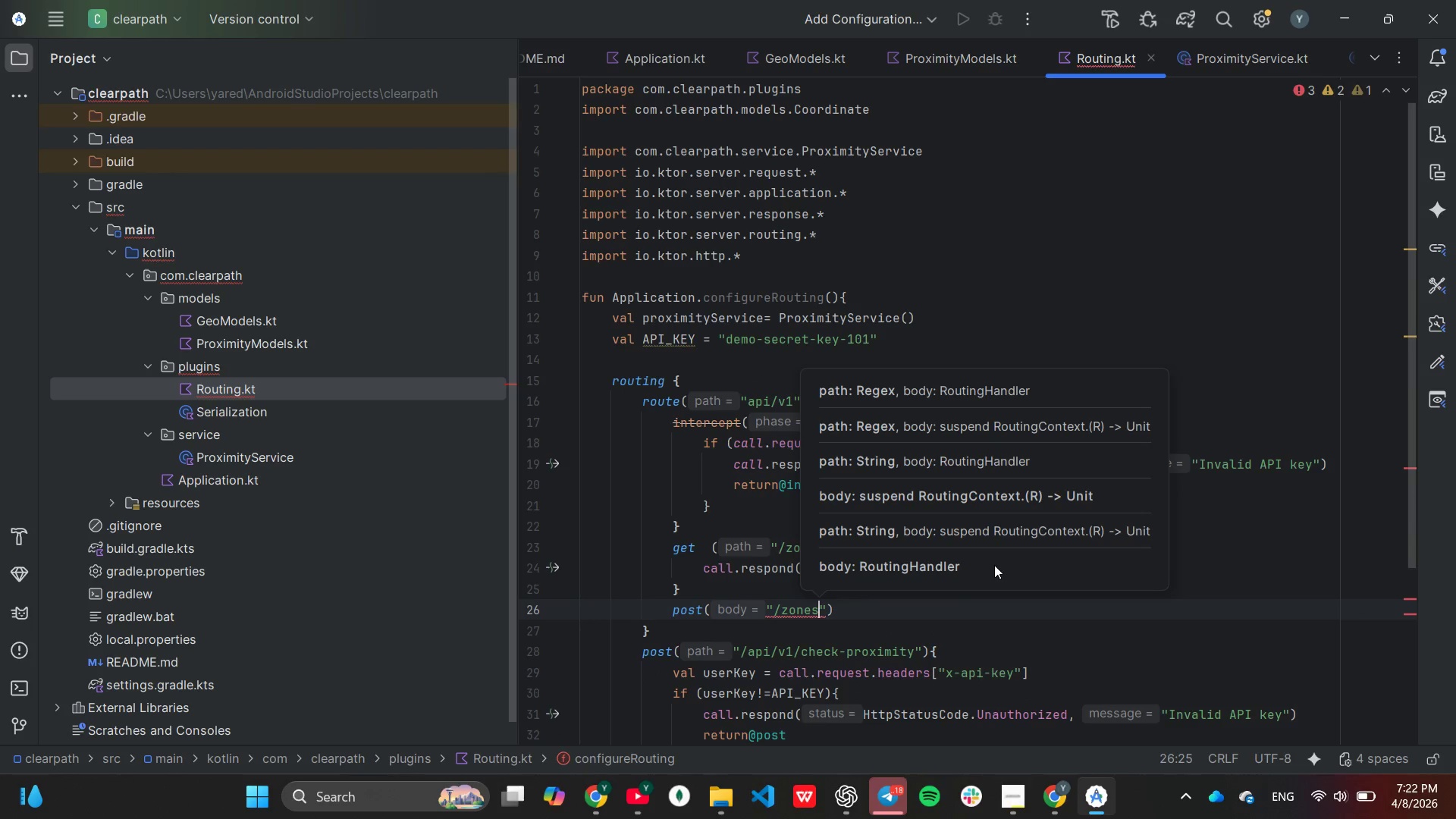 
key(ArrowRight)
 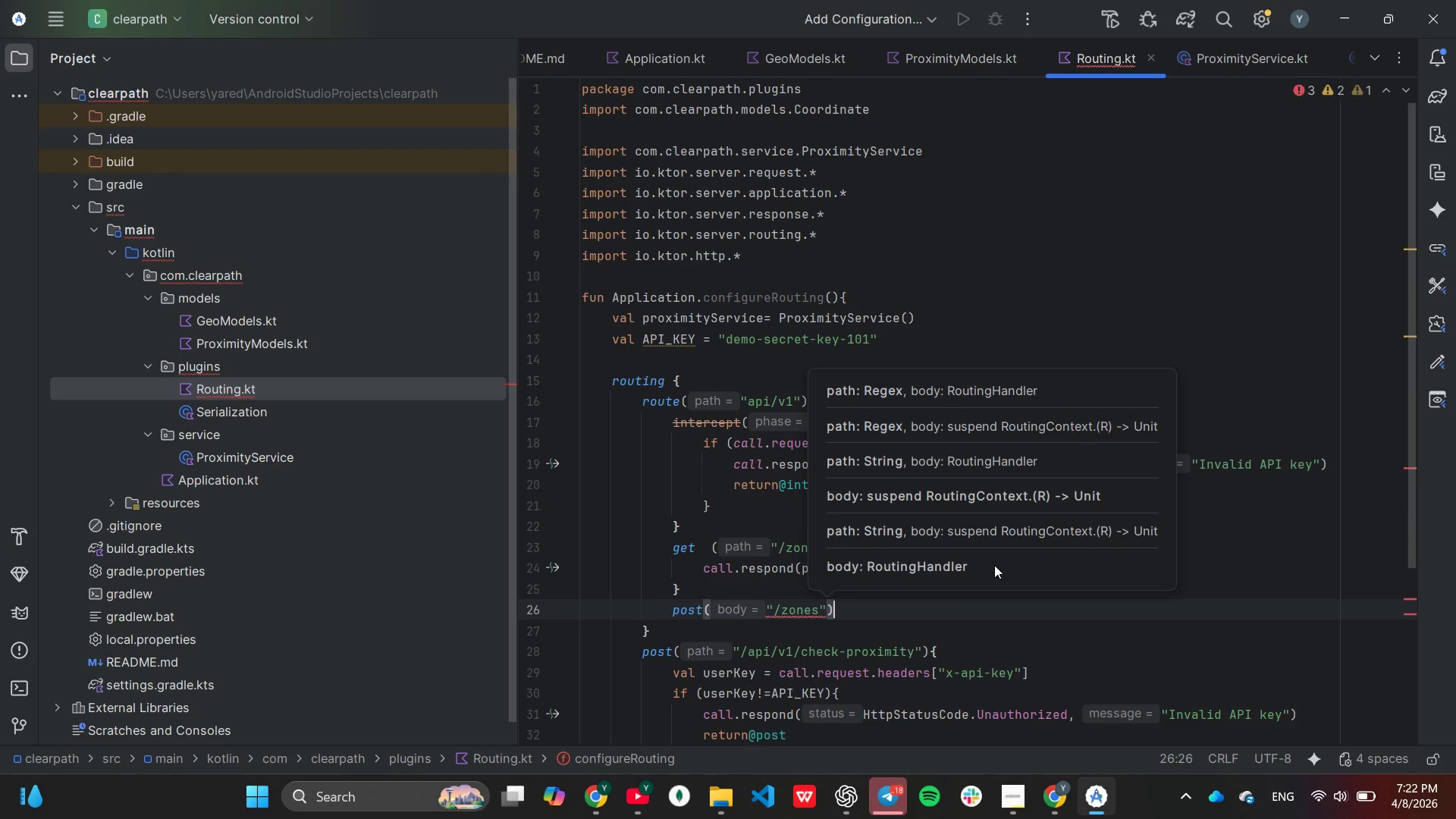 
key(ArrowRight)
 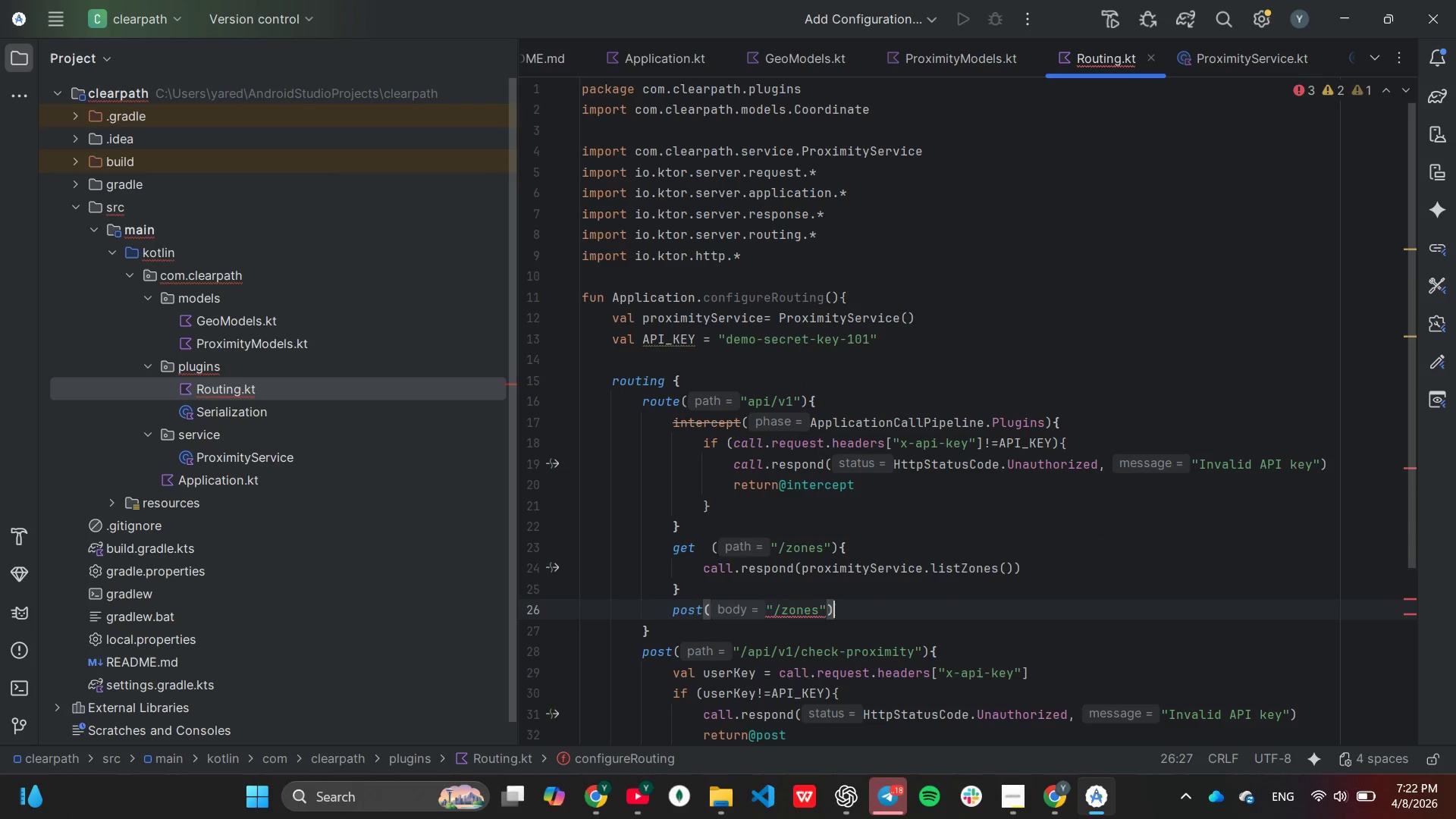 
key(Shift+BracketLeft)
 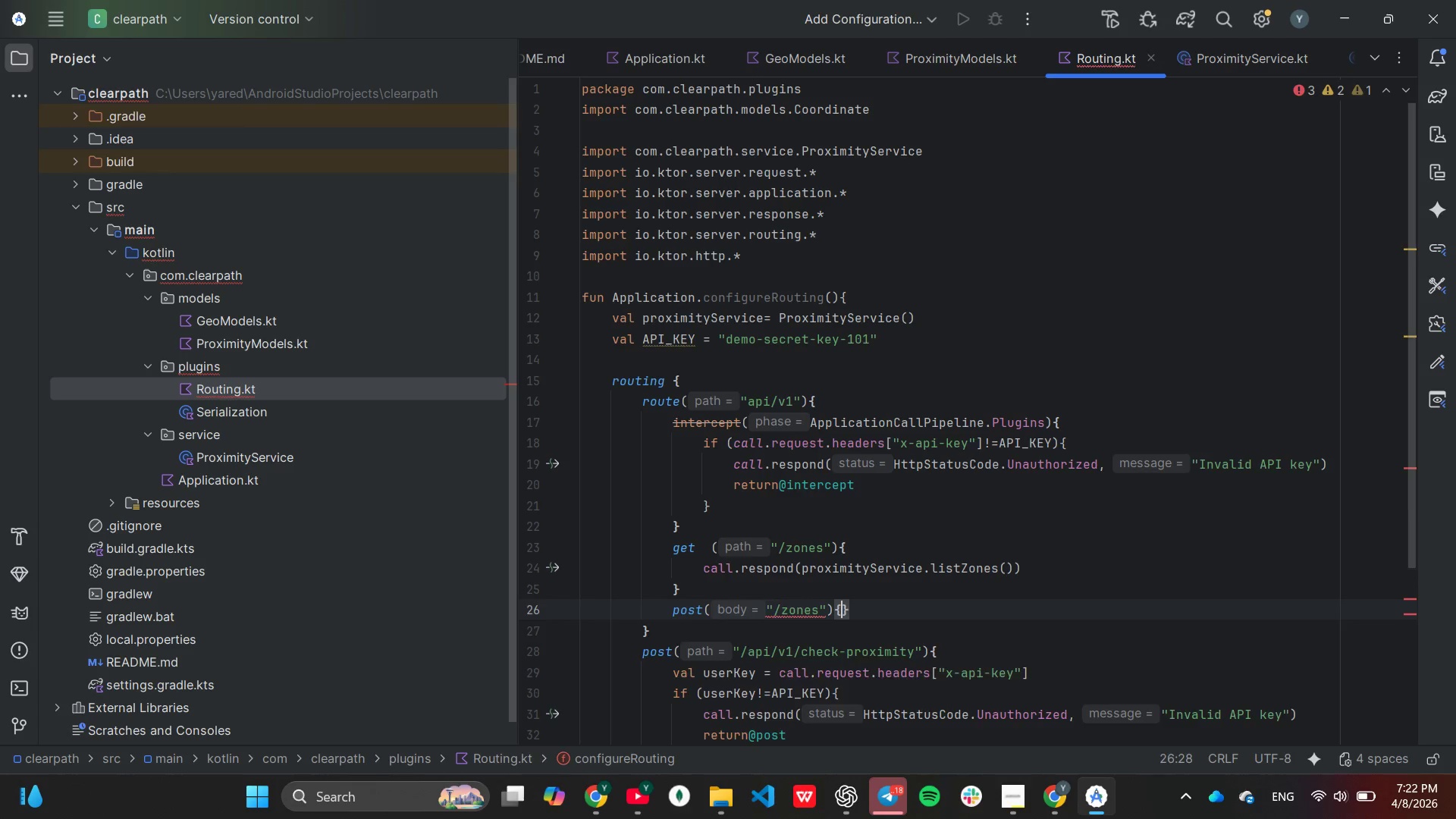 
key(Enter)
 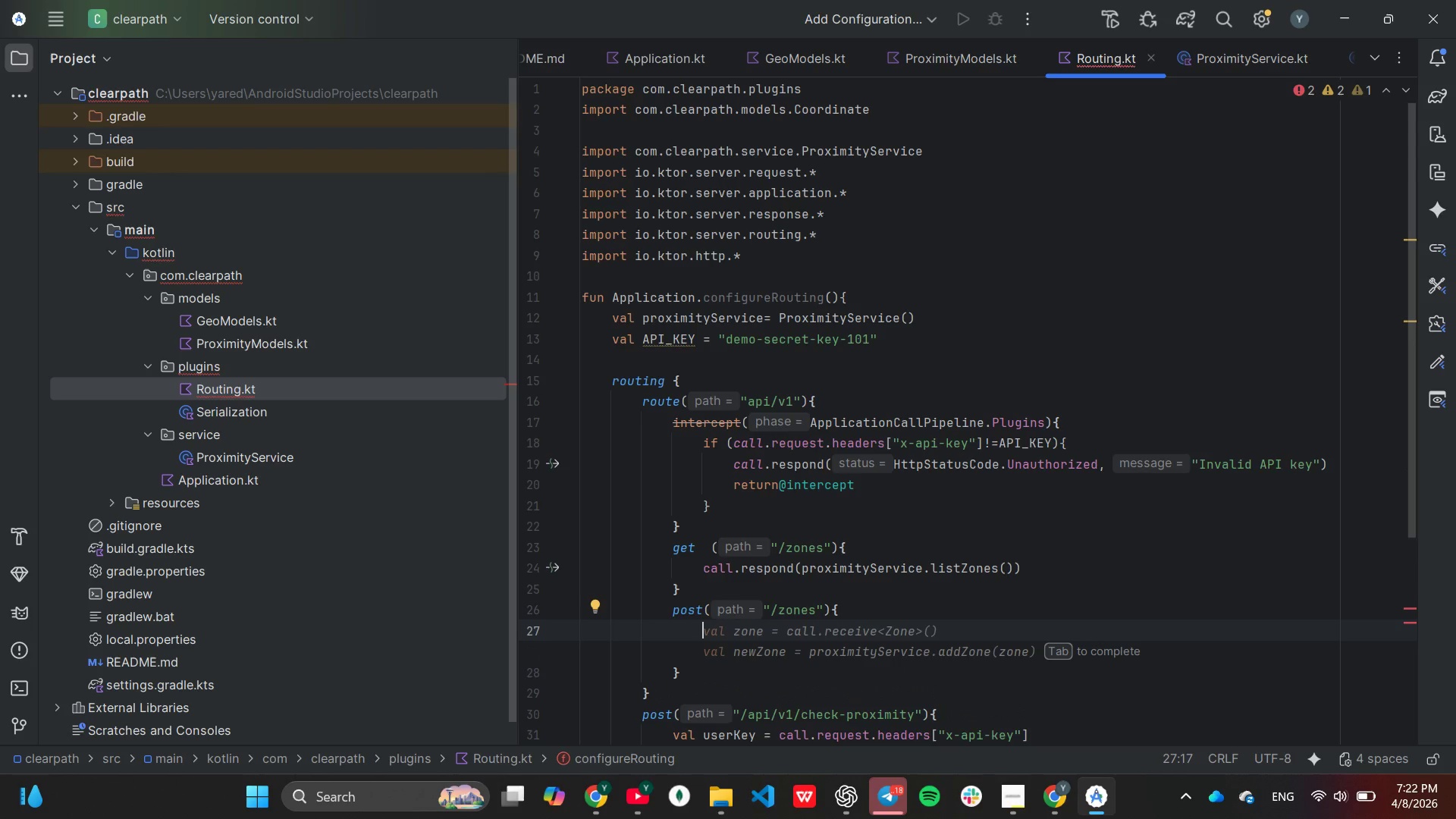 
type(try)
 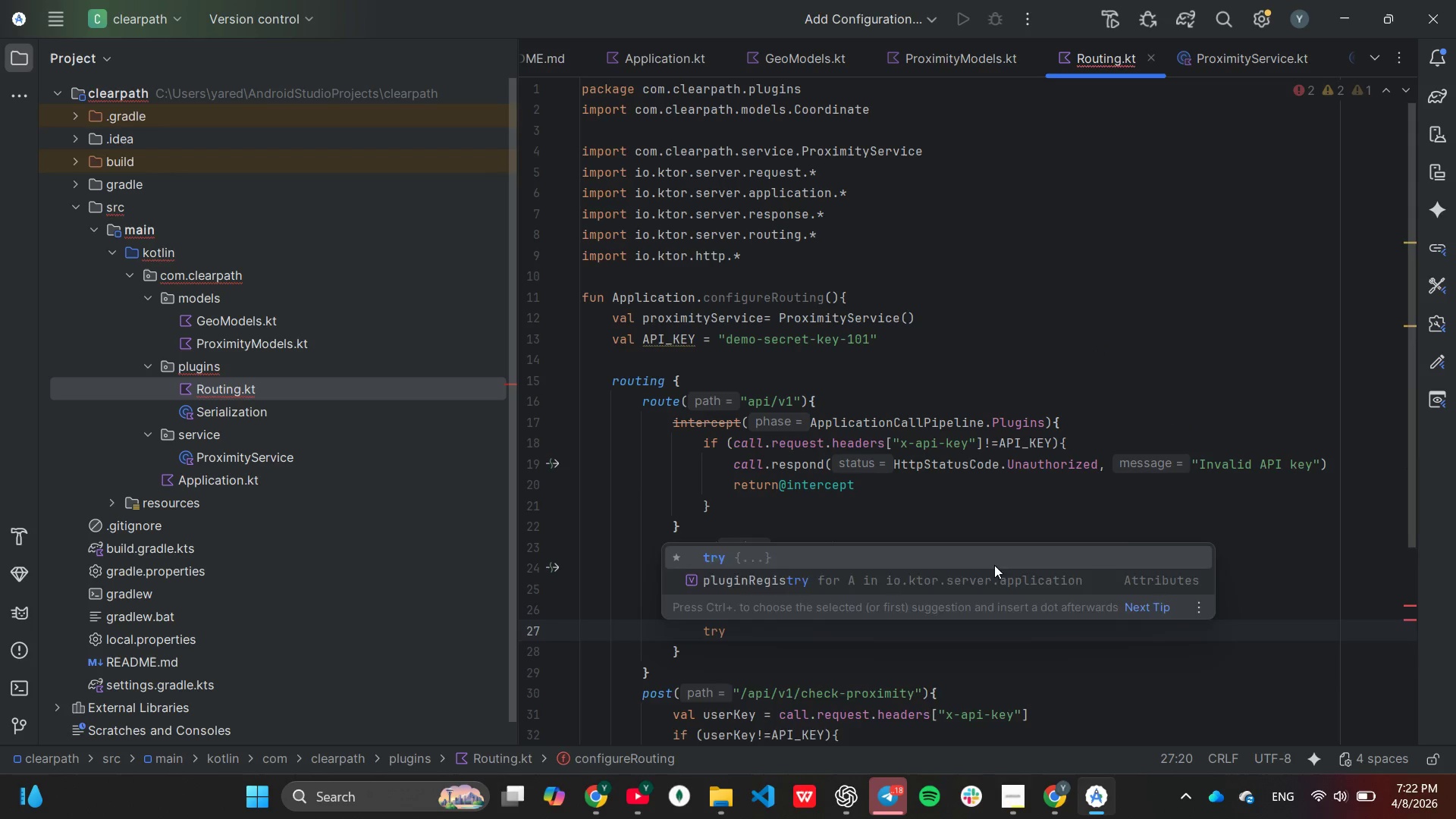 
key(Enter)
 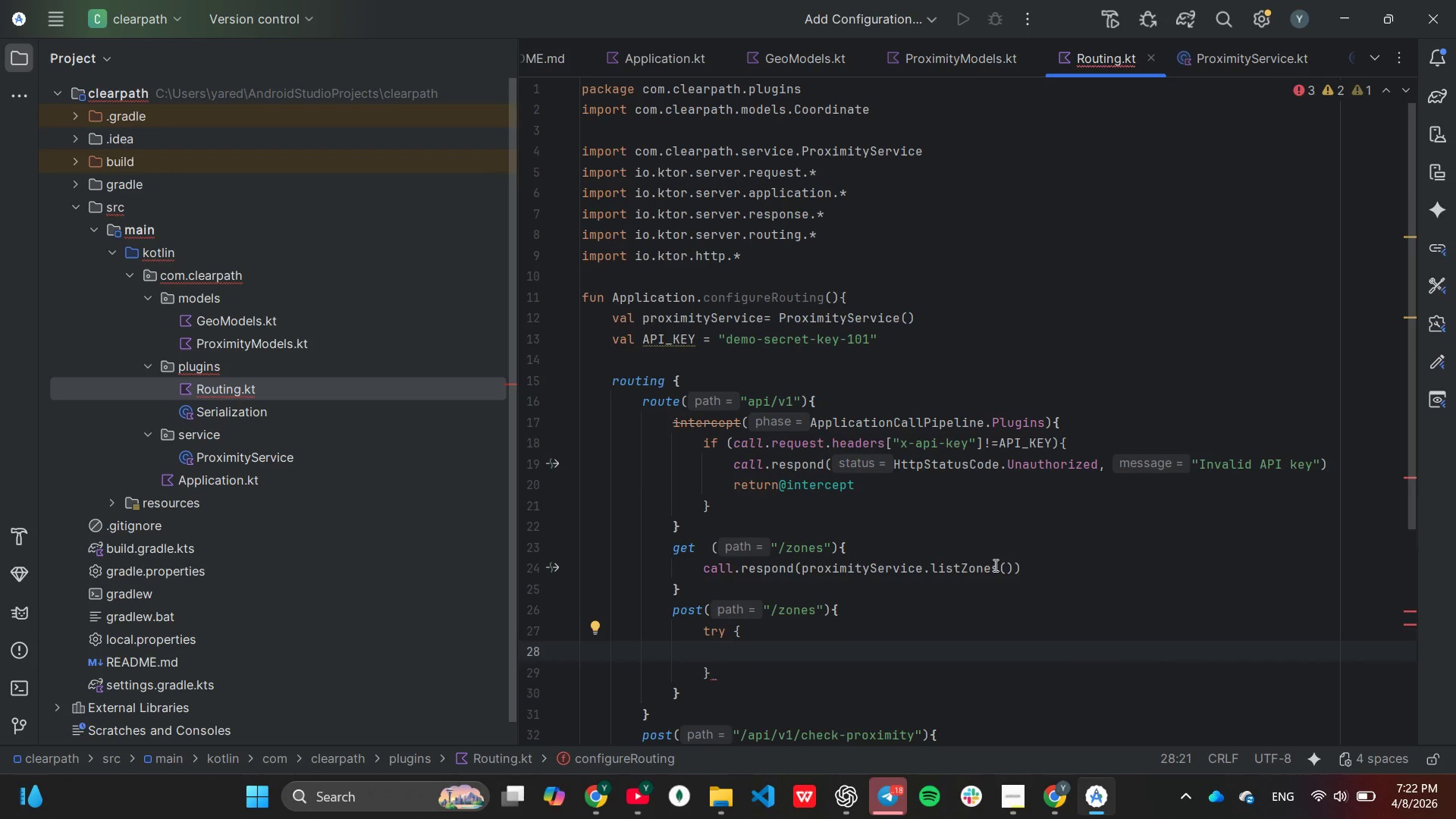 
type(vl)
key(Backspace)
type(al zone = call.re)
 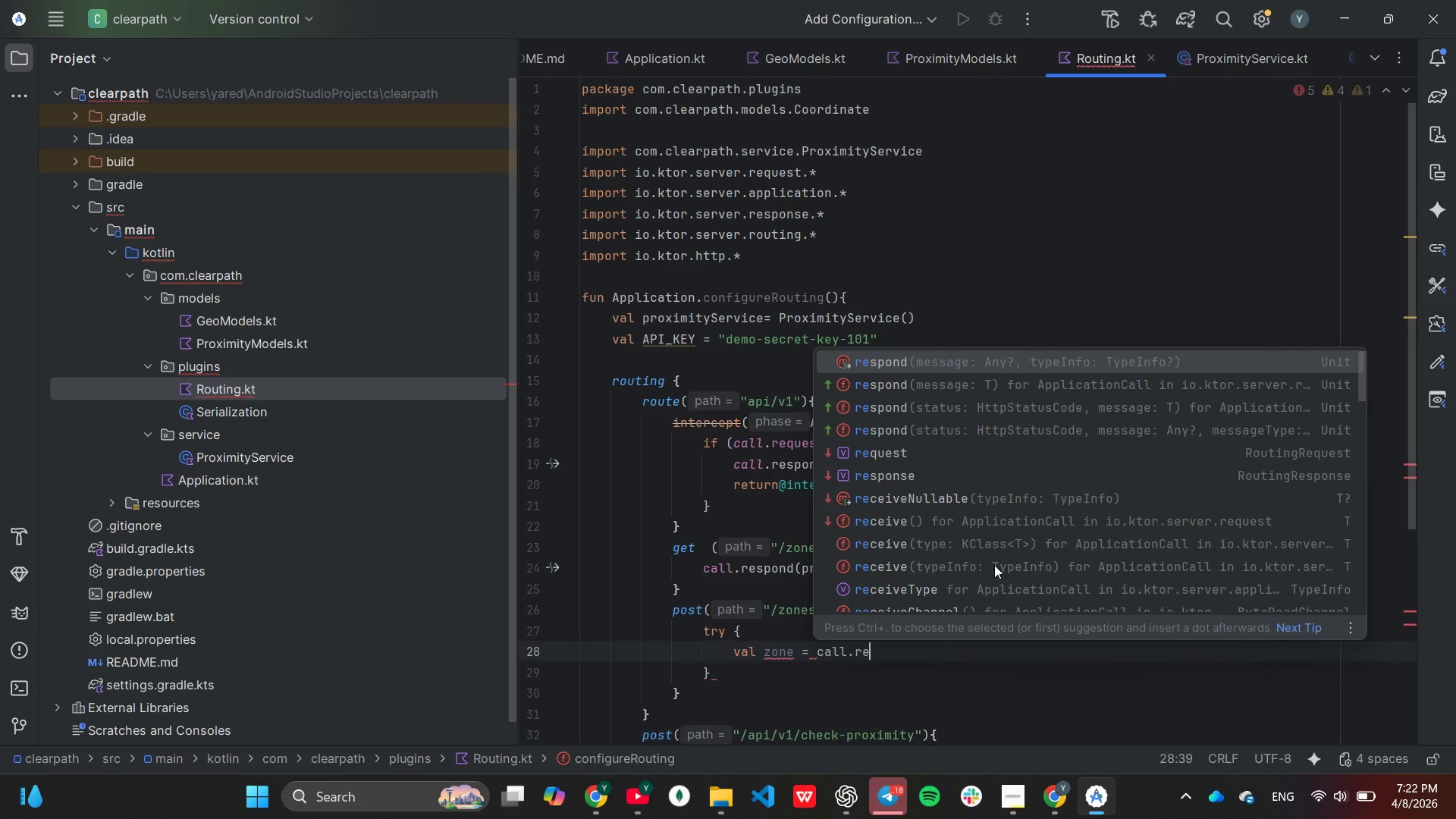 
hold_key(key=ArrowDown, duration=0.78)
 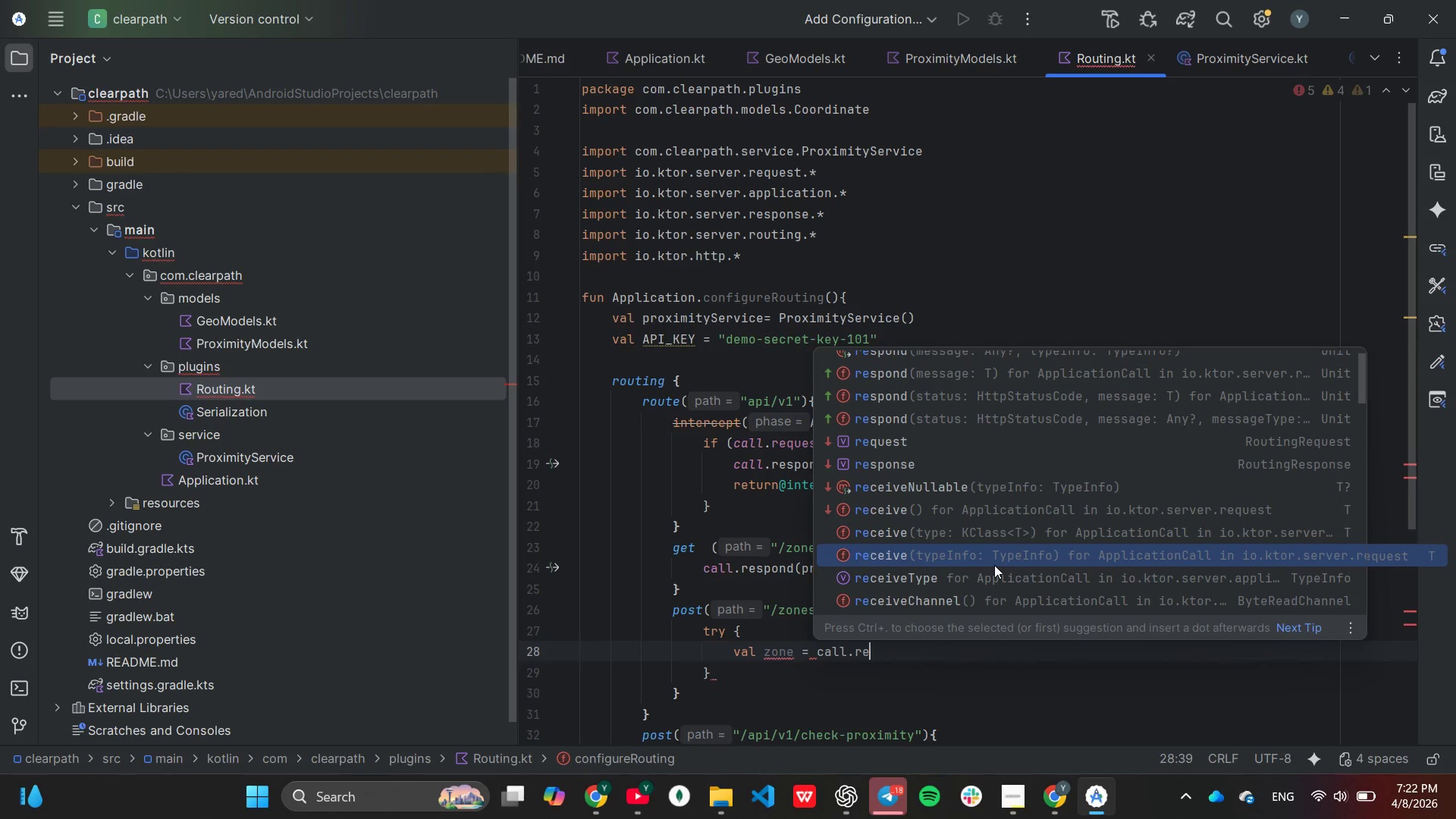 
key(ArrowUp)
 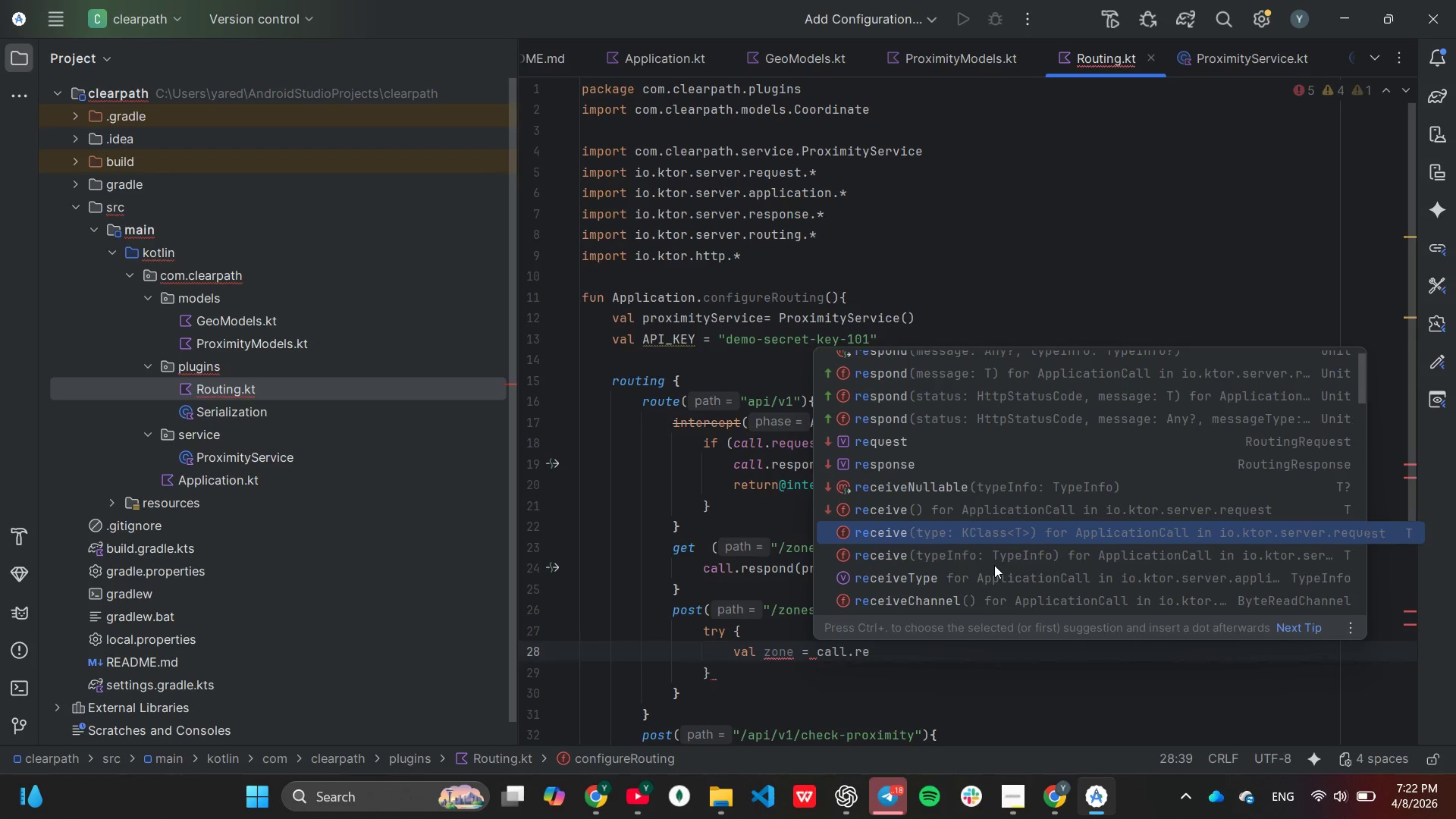 
key(ArrowUp)
 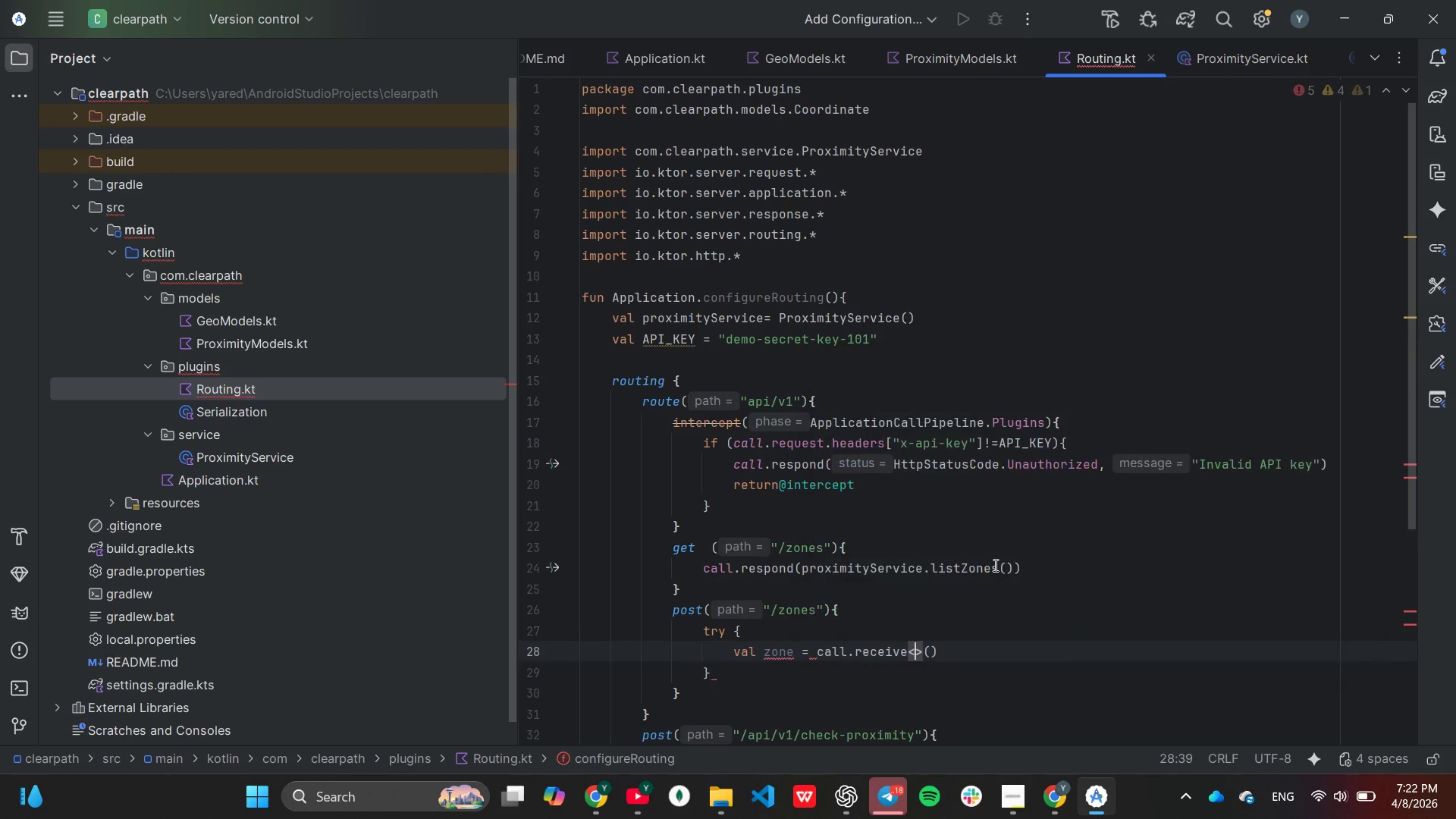 
key(Enter)
 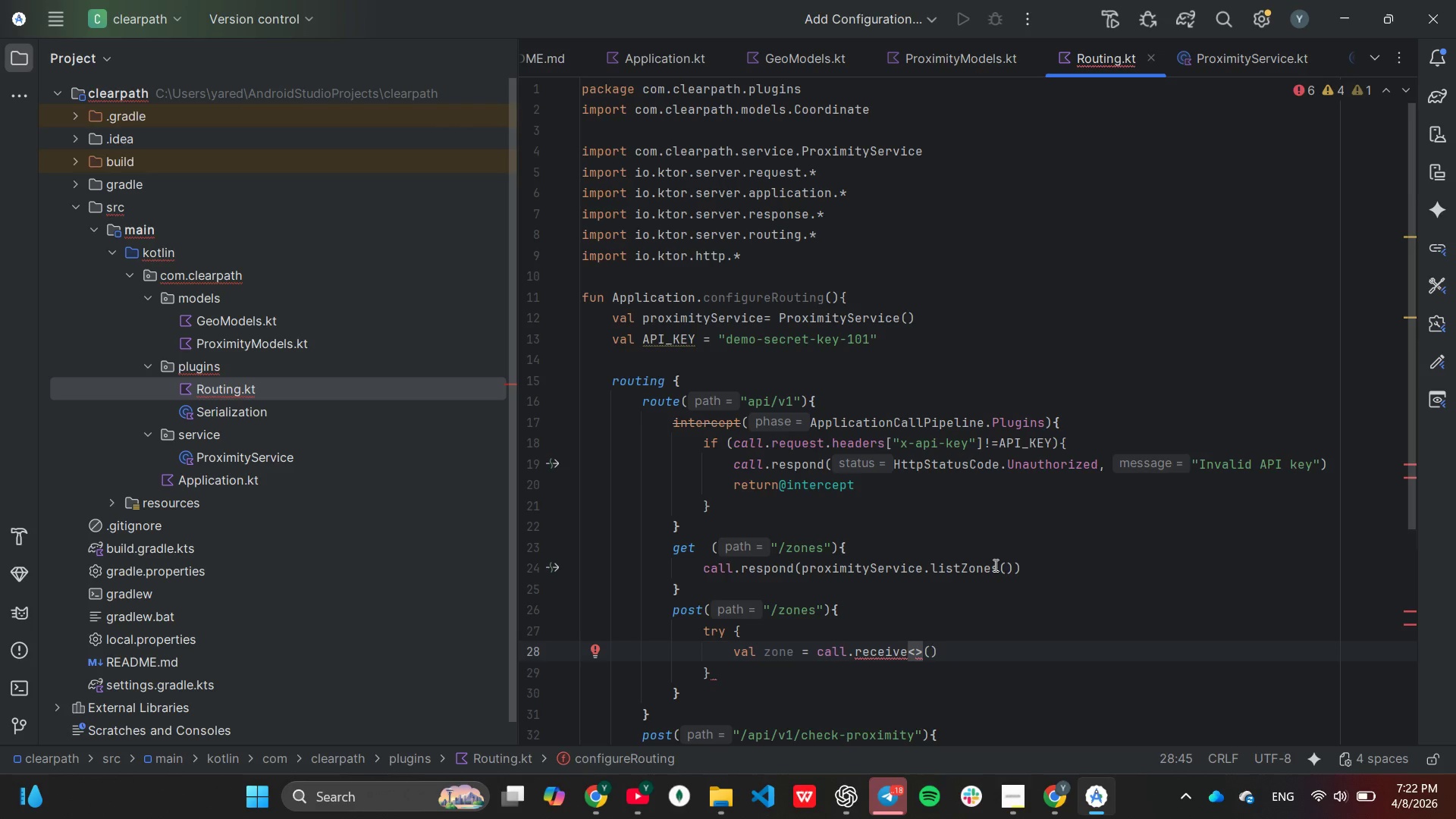 
type(Zone)
 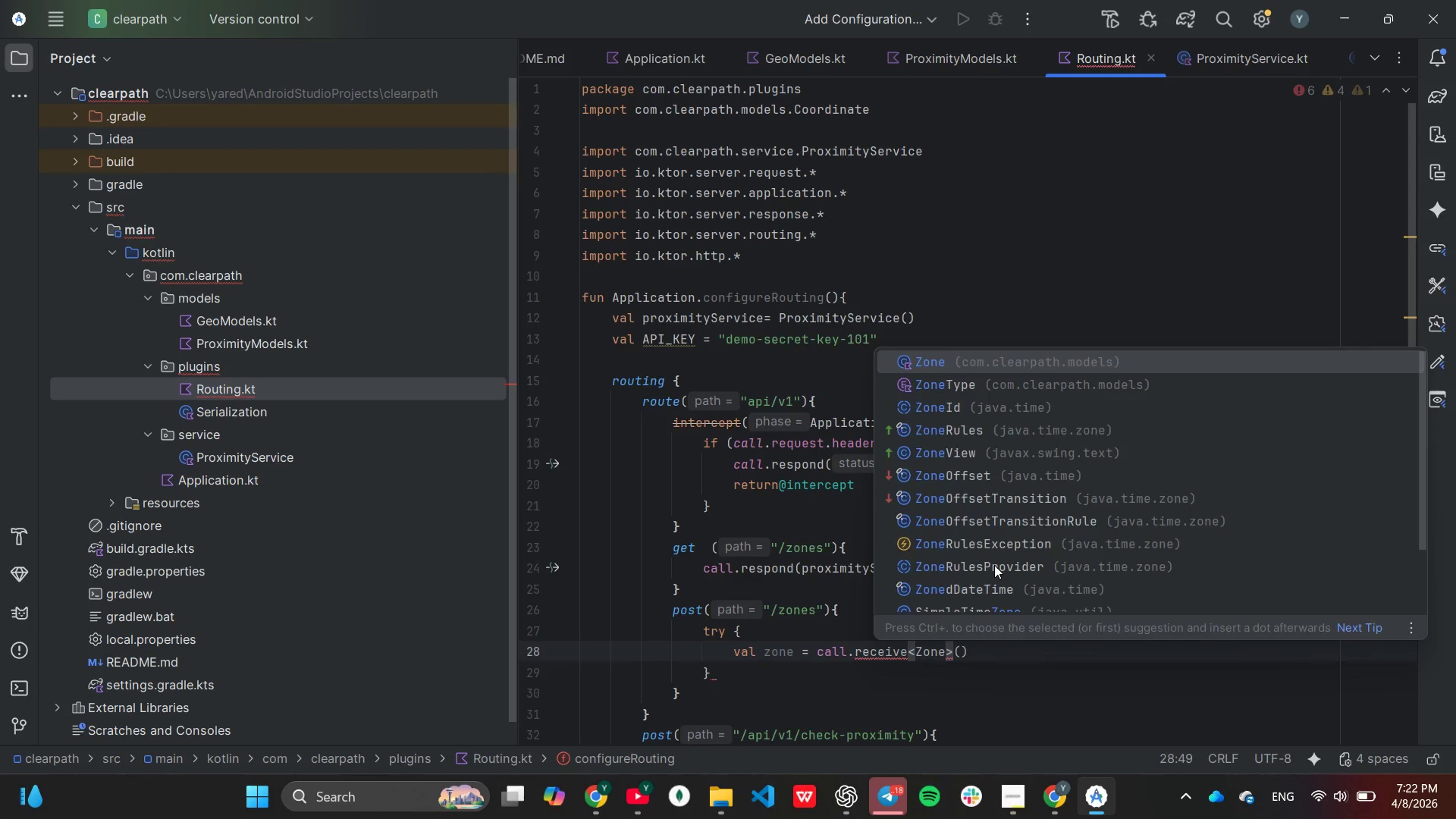 
key(ArrowRight)
 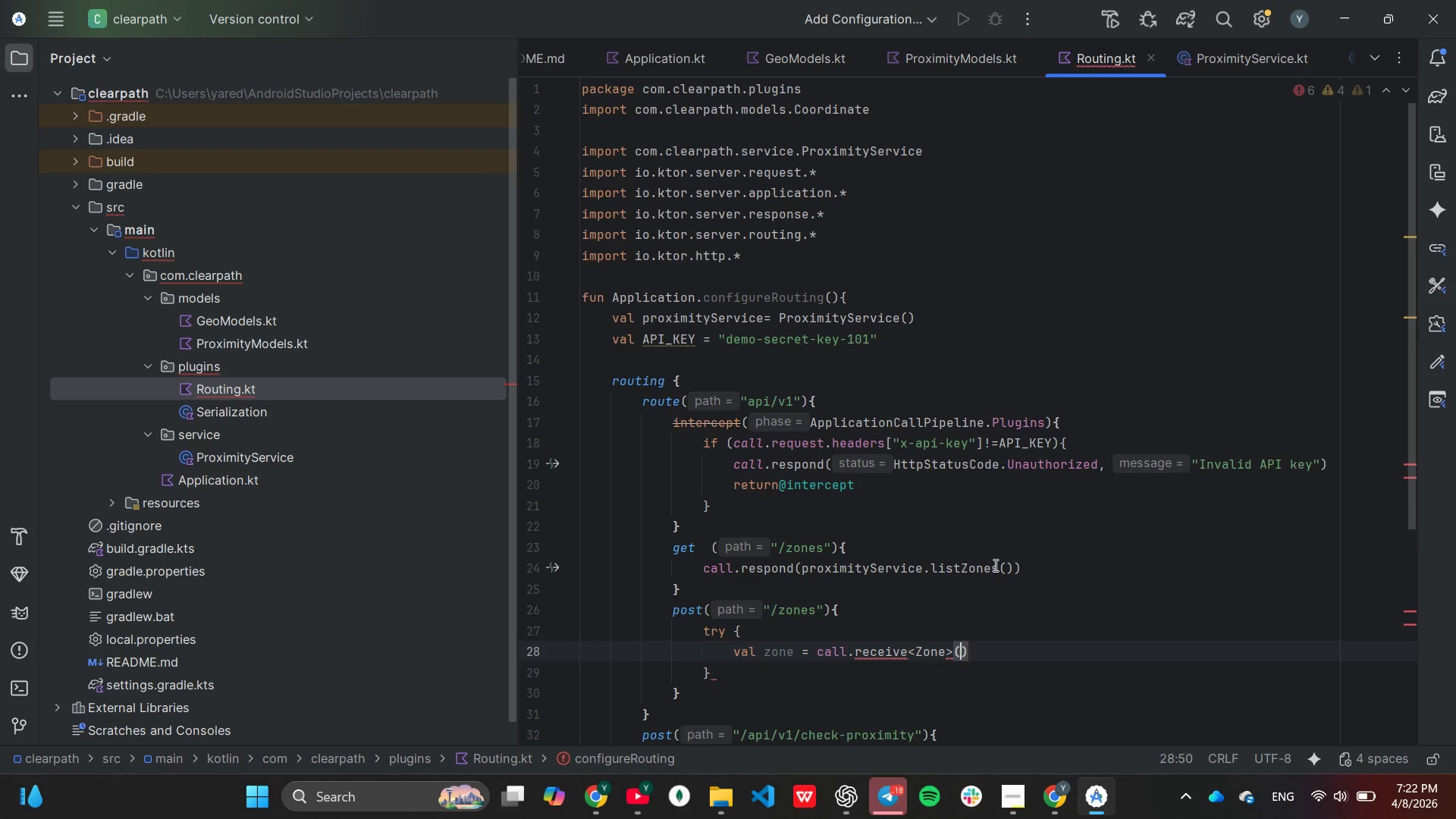 
key(ArrowRight)
 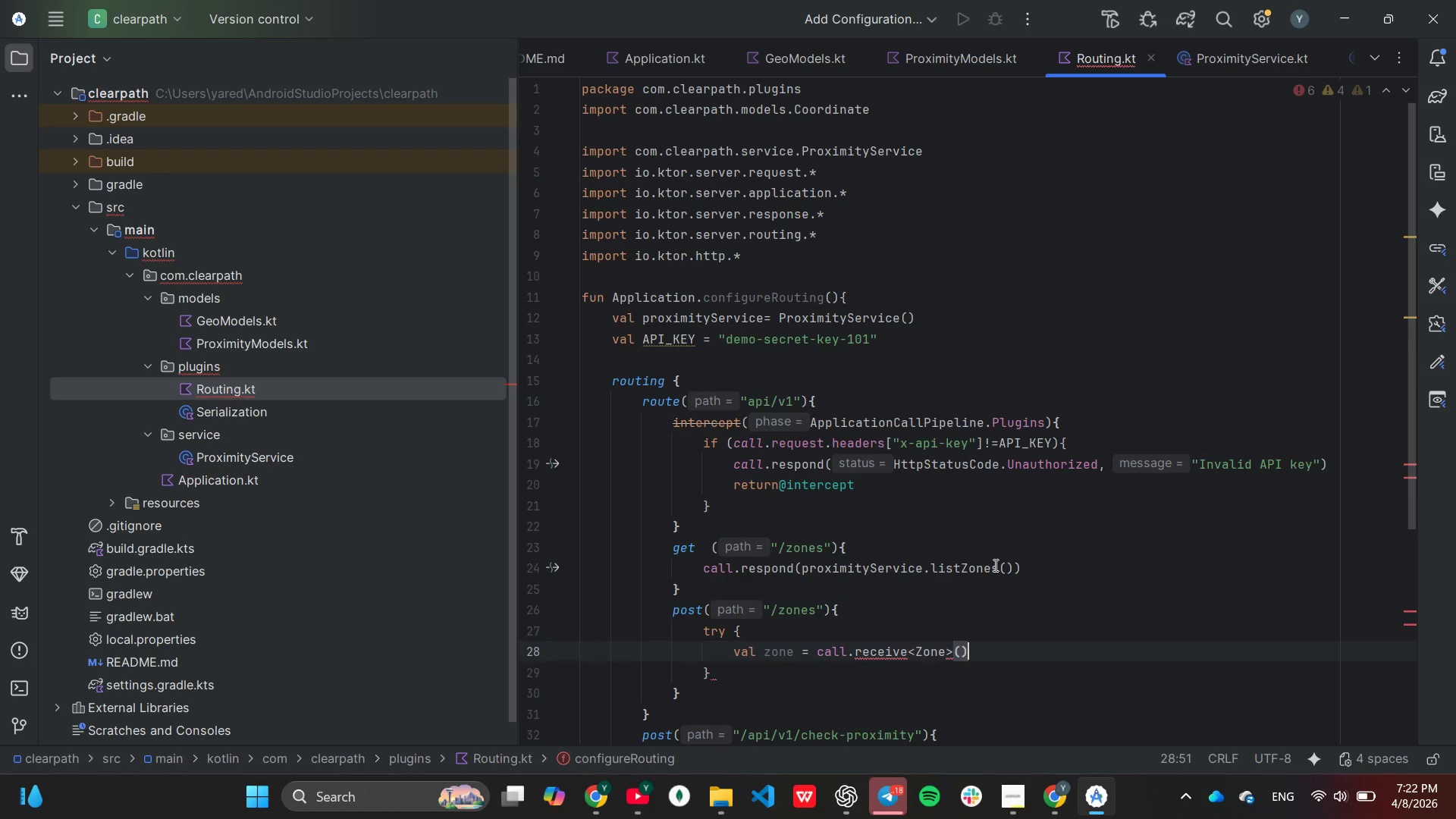 
key(ArrowRight)
 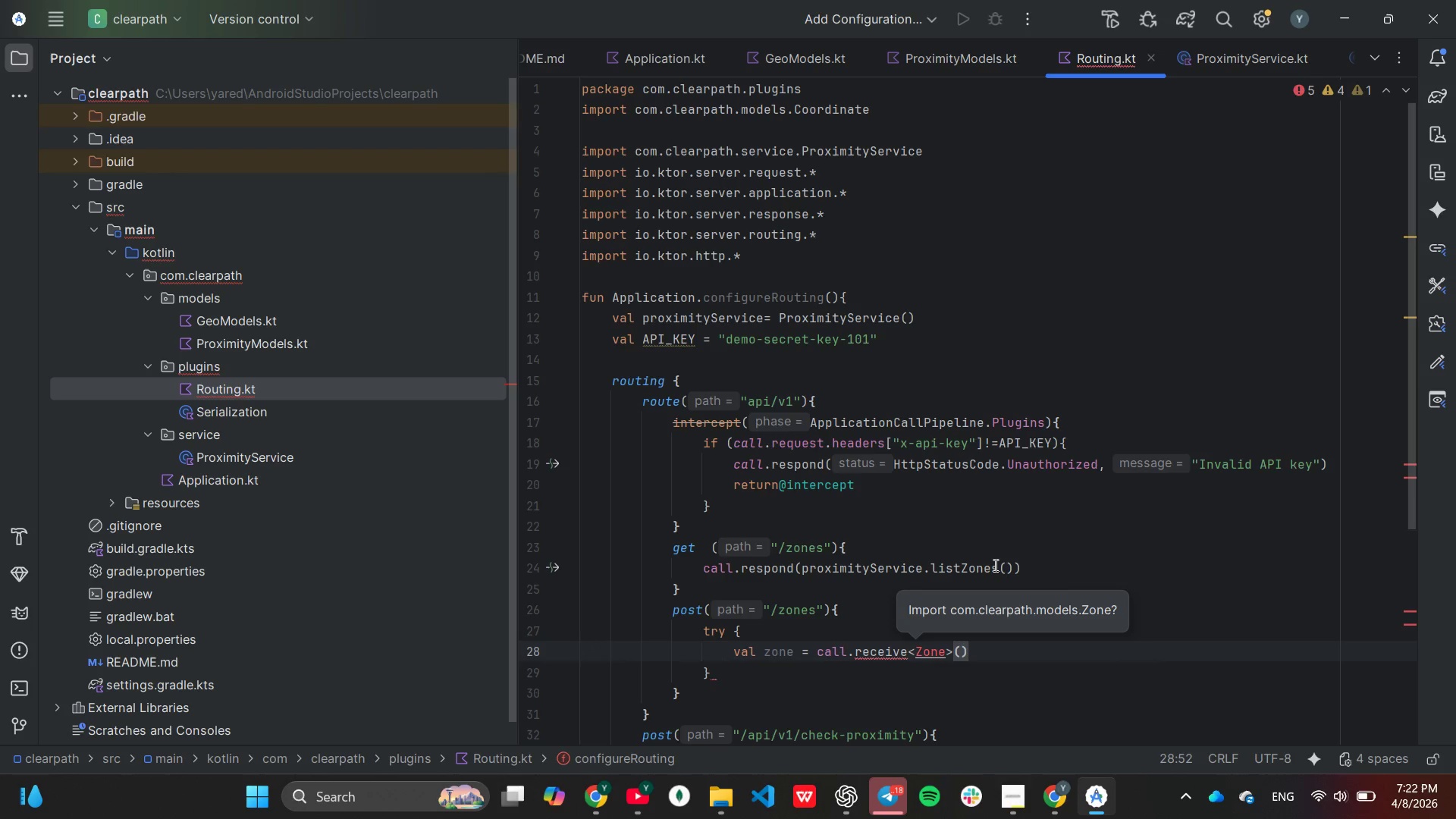 
wait(8.33)
 